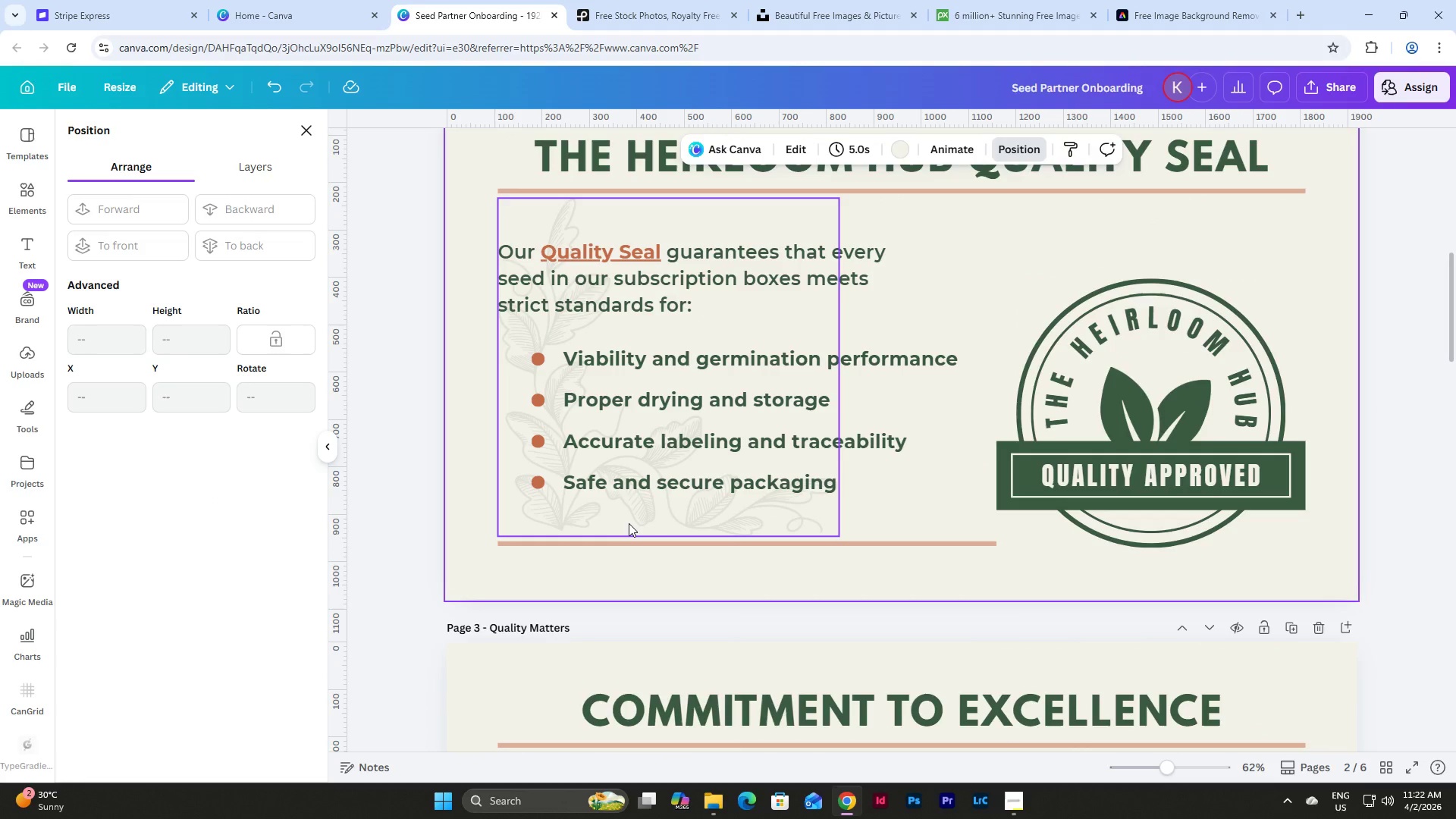 
left_click([629, 523])
 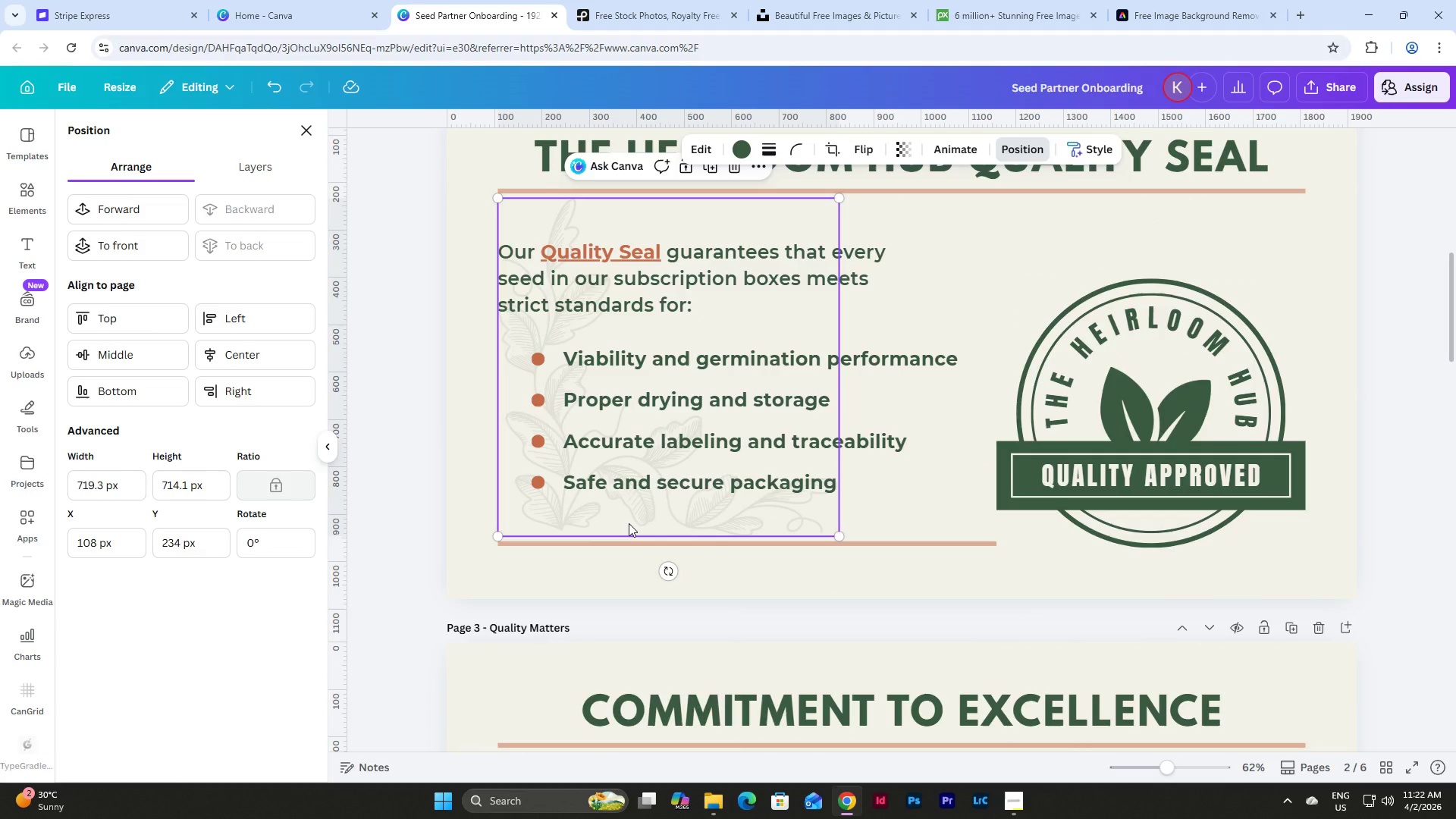 
key(Control+C)
 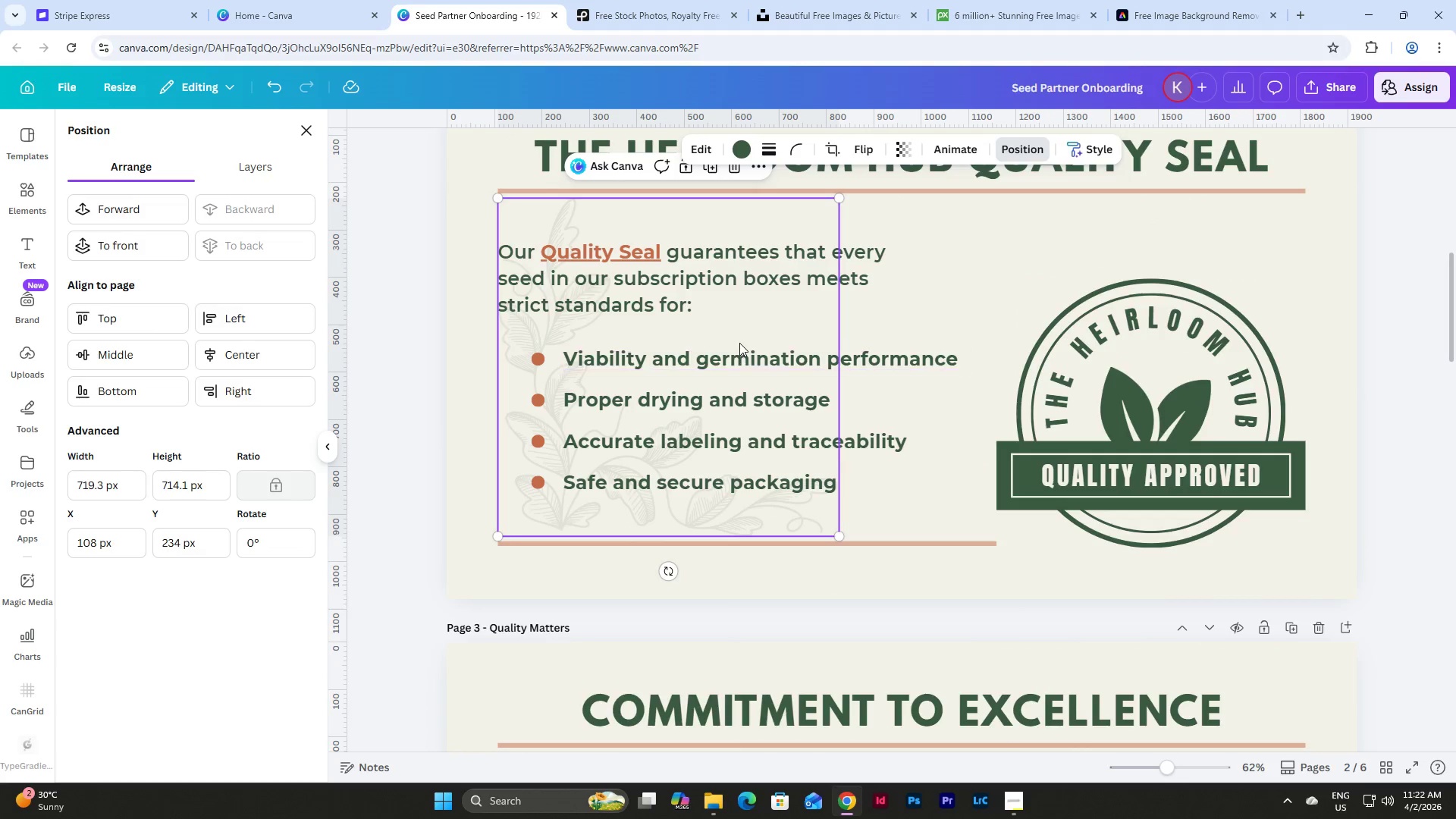 
scroll: coordinate [739, 343], scroll_direction: down, amount: 3.0
 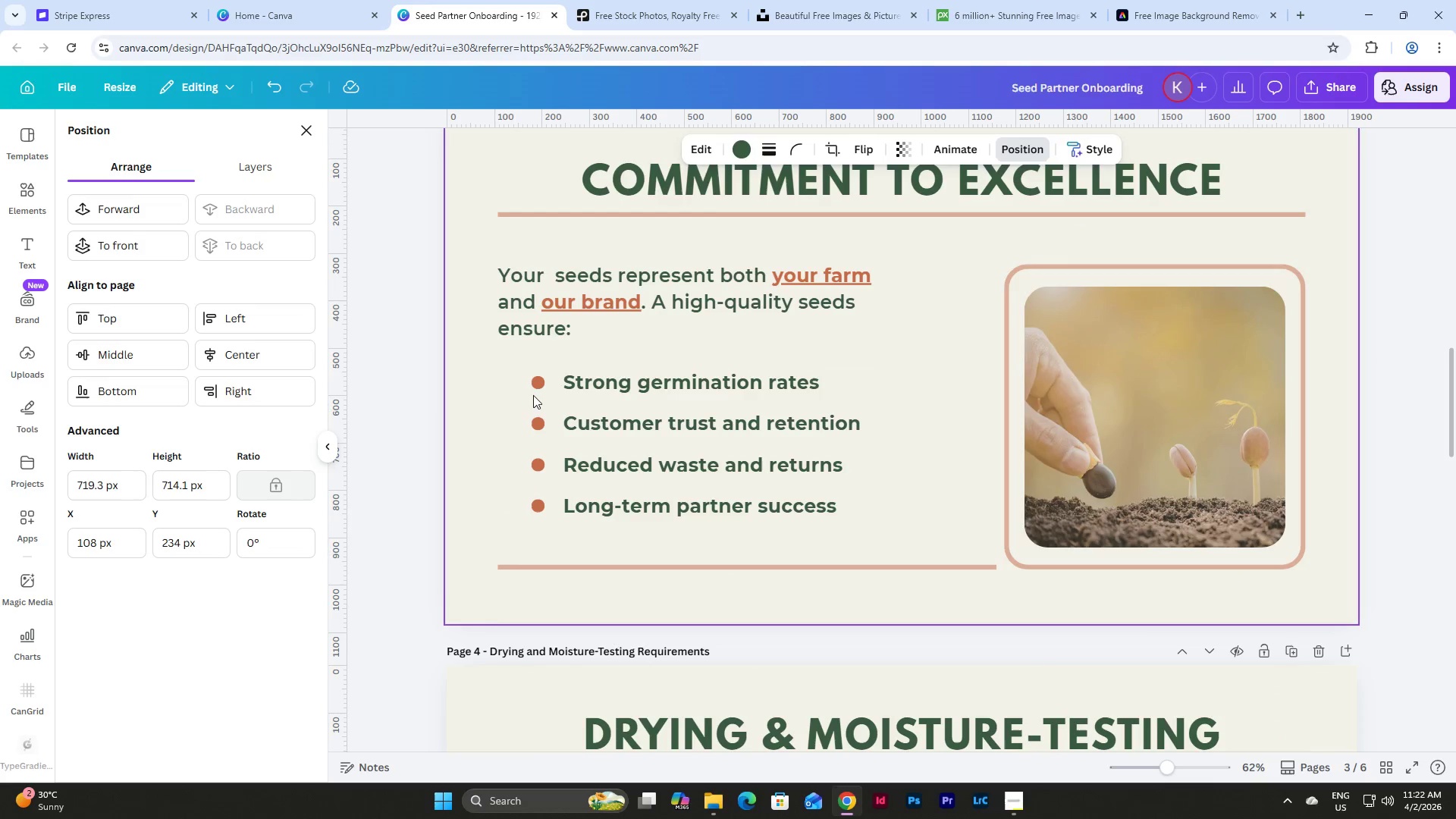 
left_click([504, 401])
 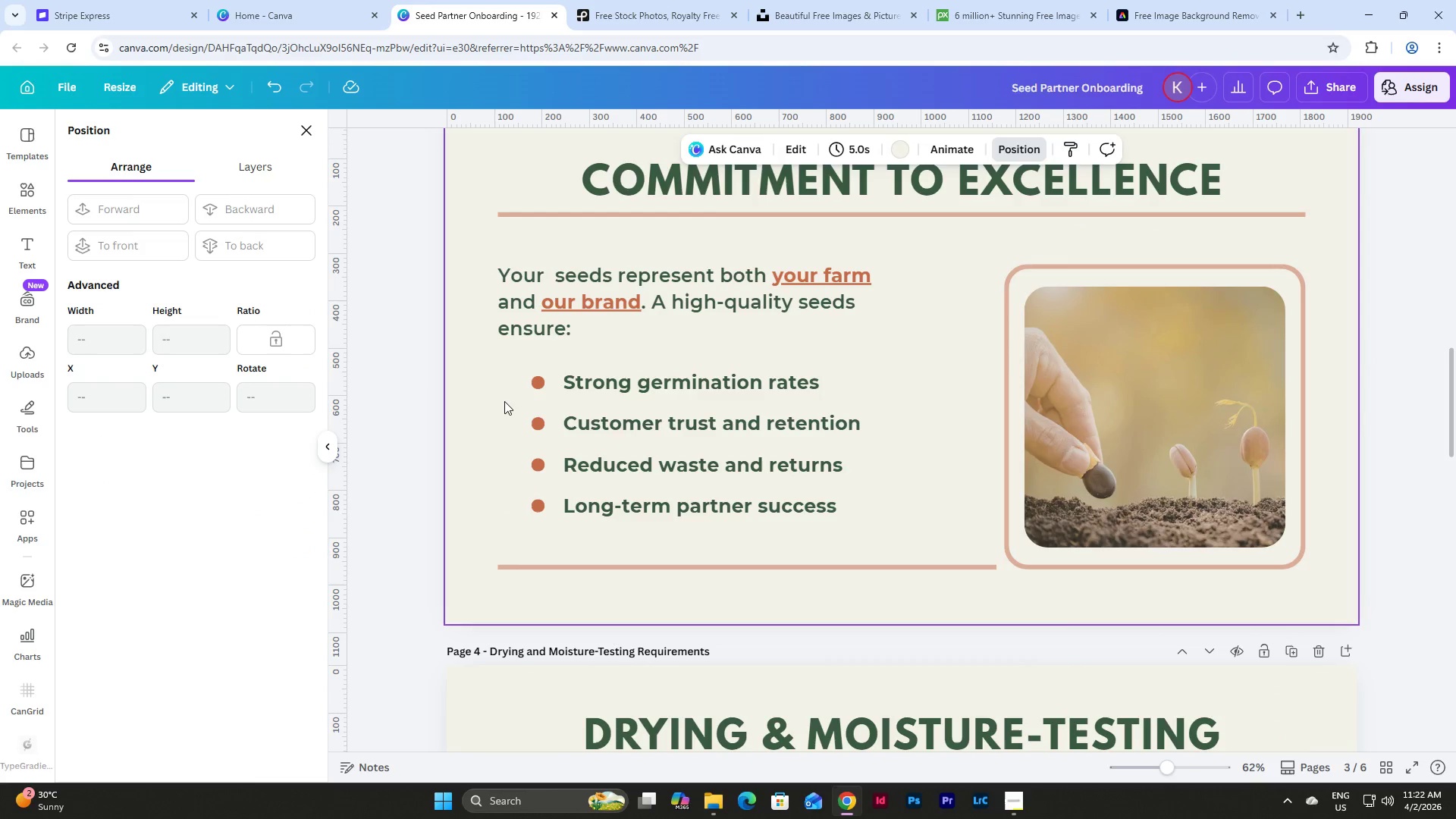 
key(Control+V)
 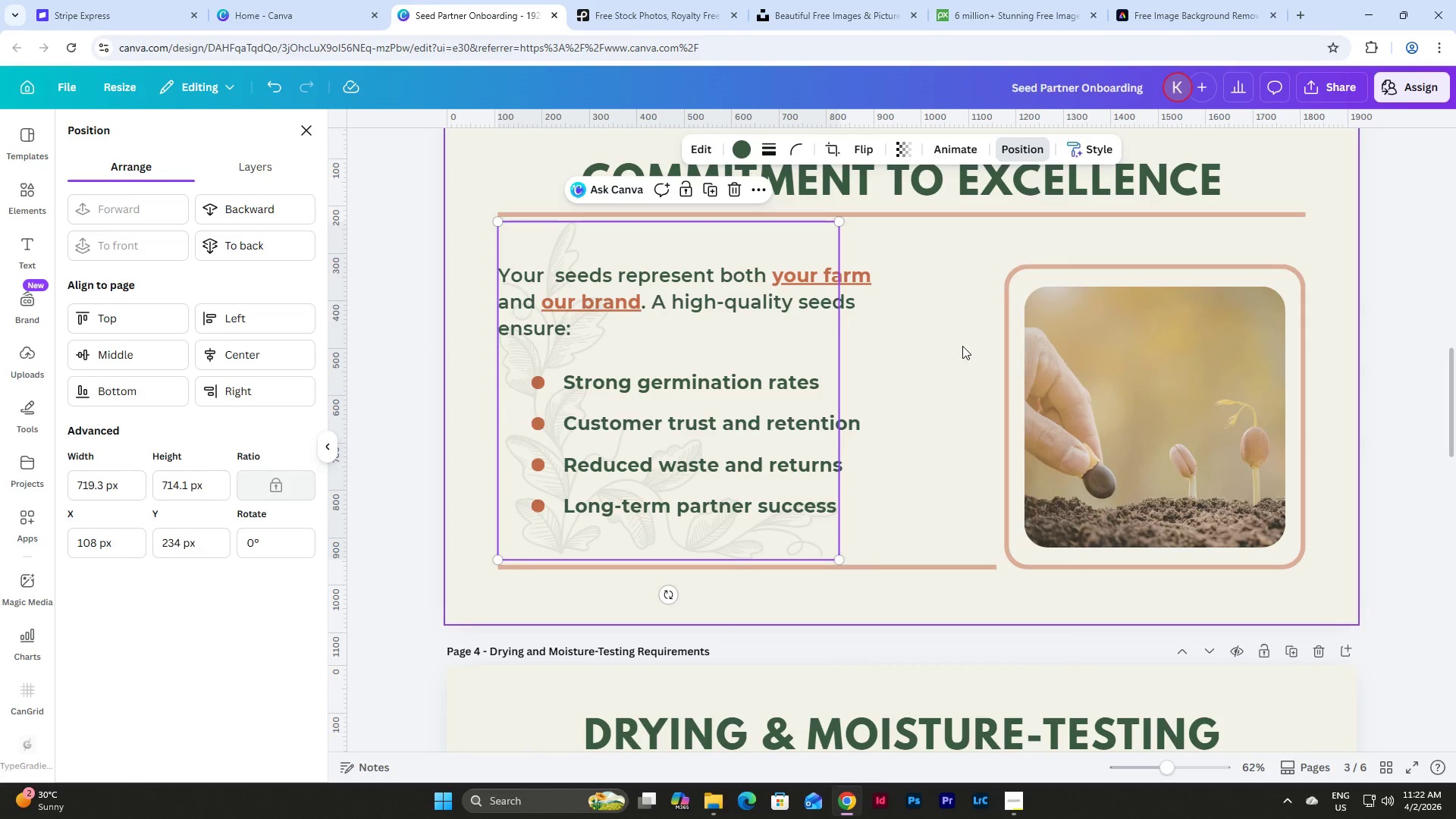 
scroll: coordinate [963, 267], scroll_direction: up, amount: 3.0
 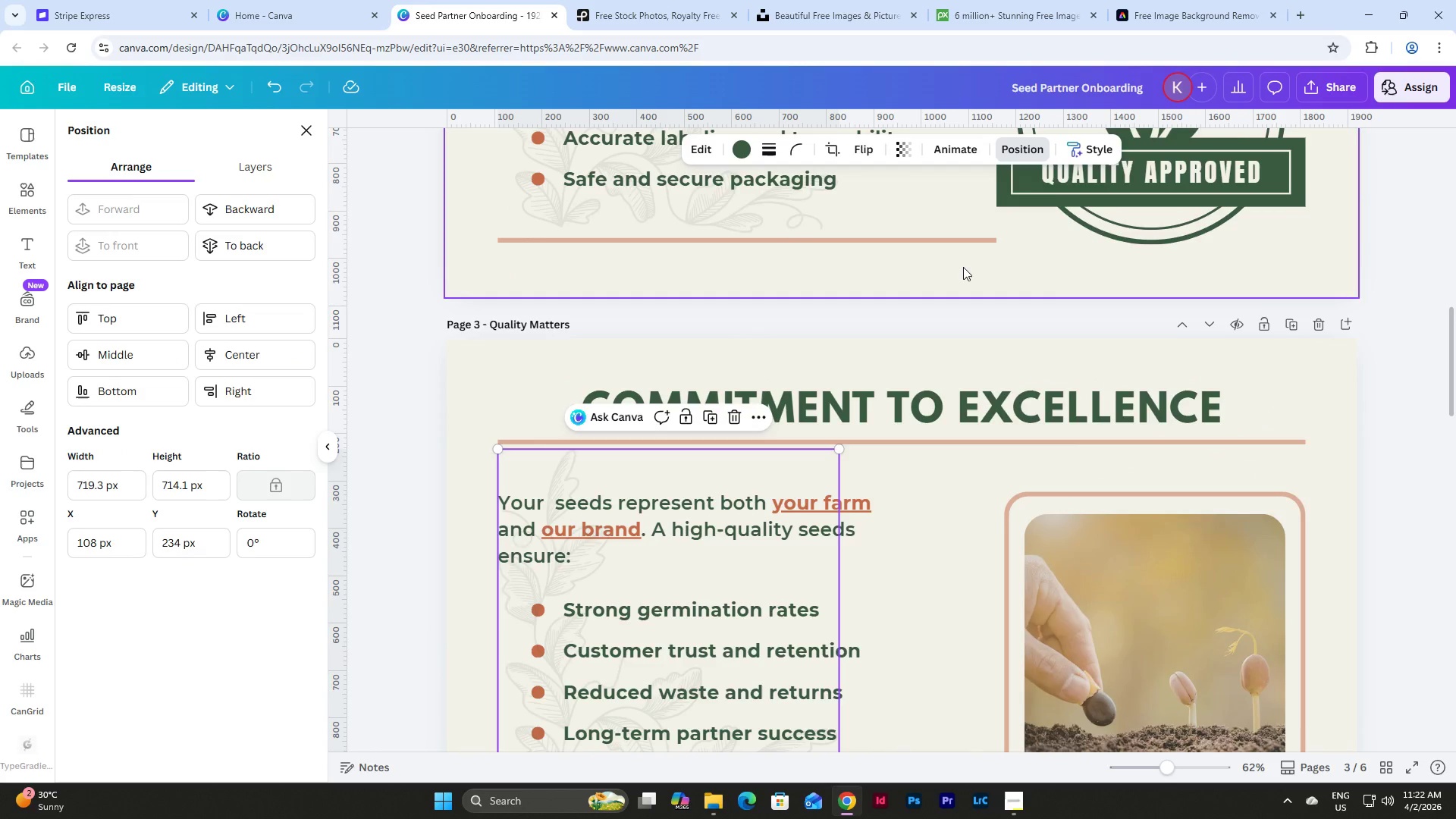 
scroll: coordinate [780, 390], scroll_direction: down, amount: 8.0
 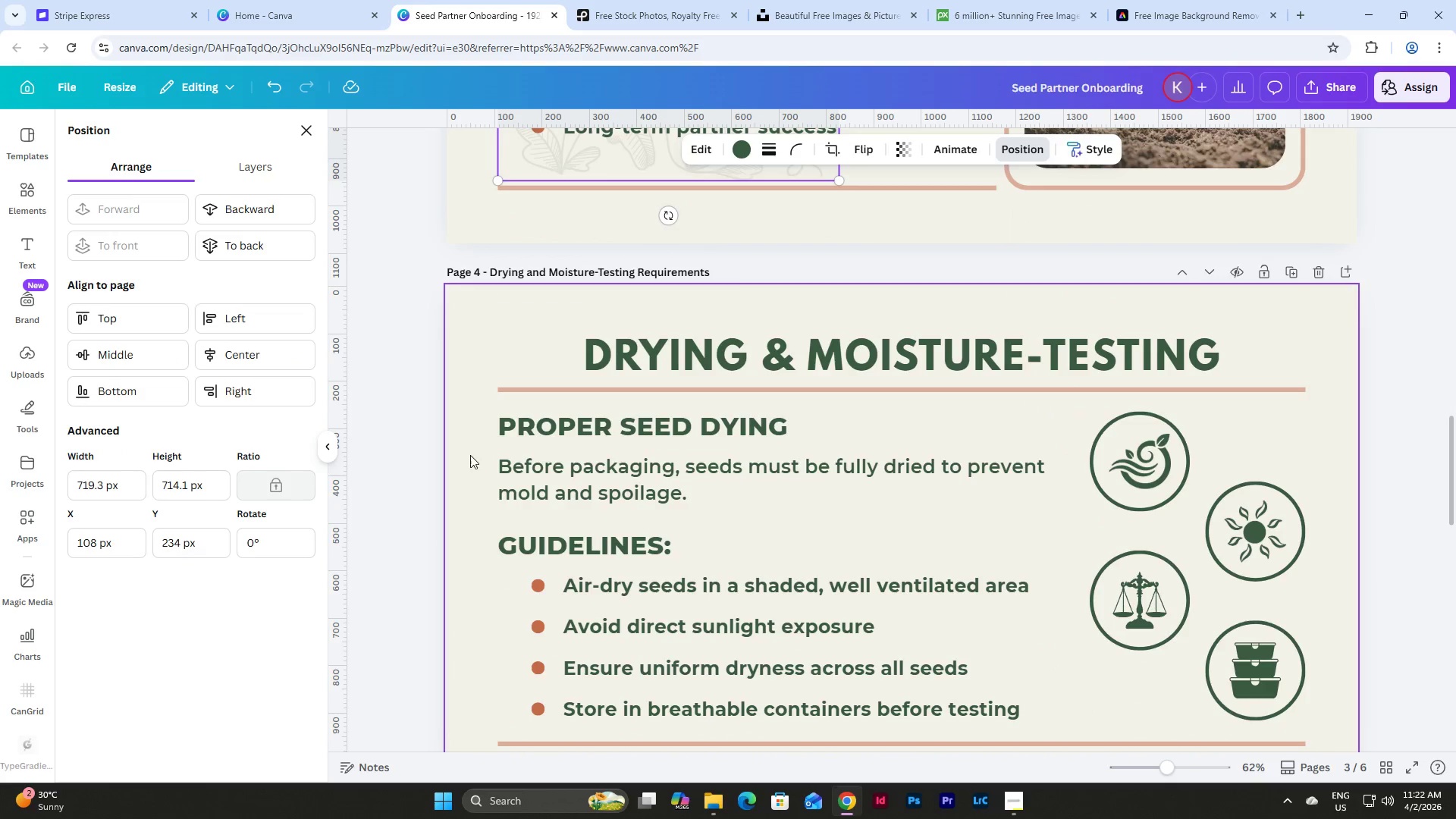 
left_click([467, 447])
 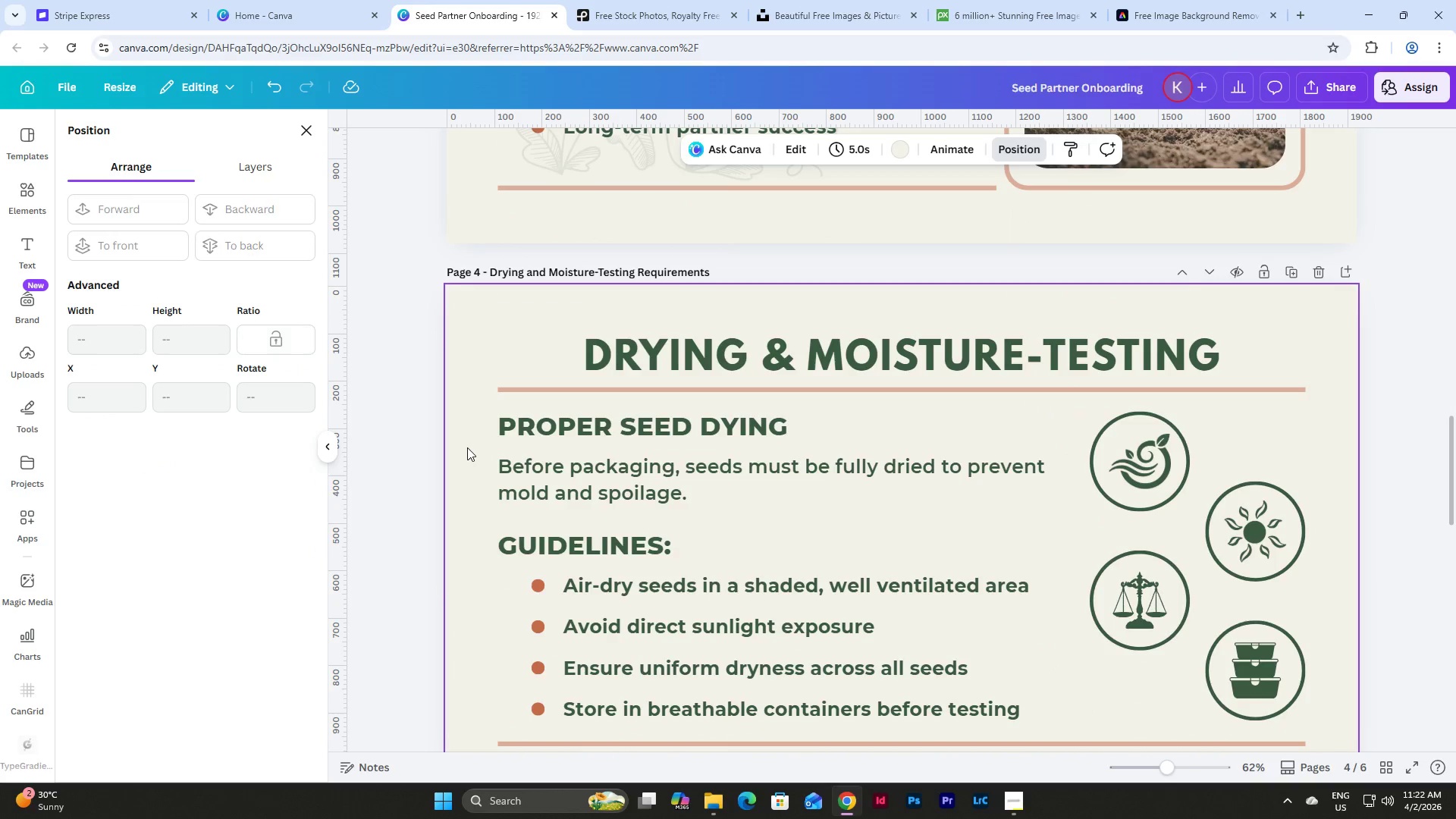 
key(Control+V)
 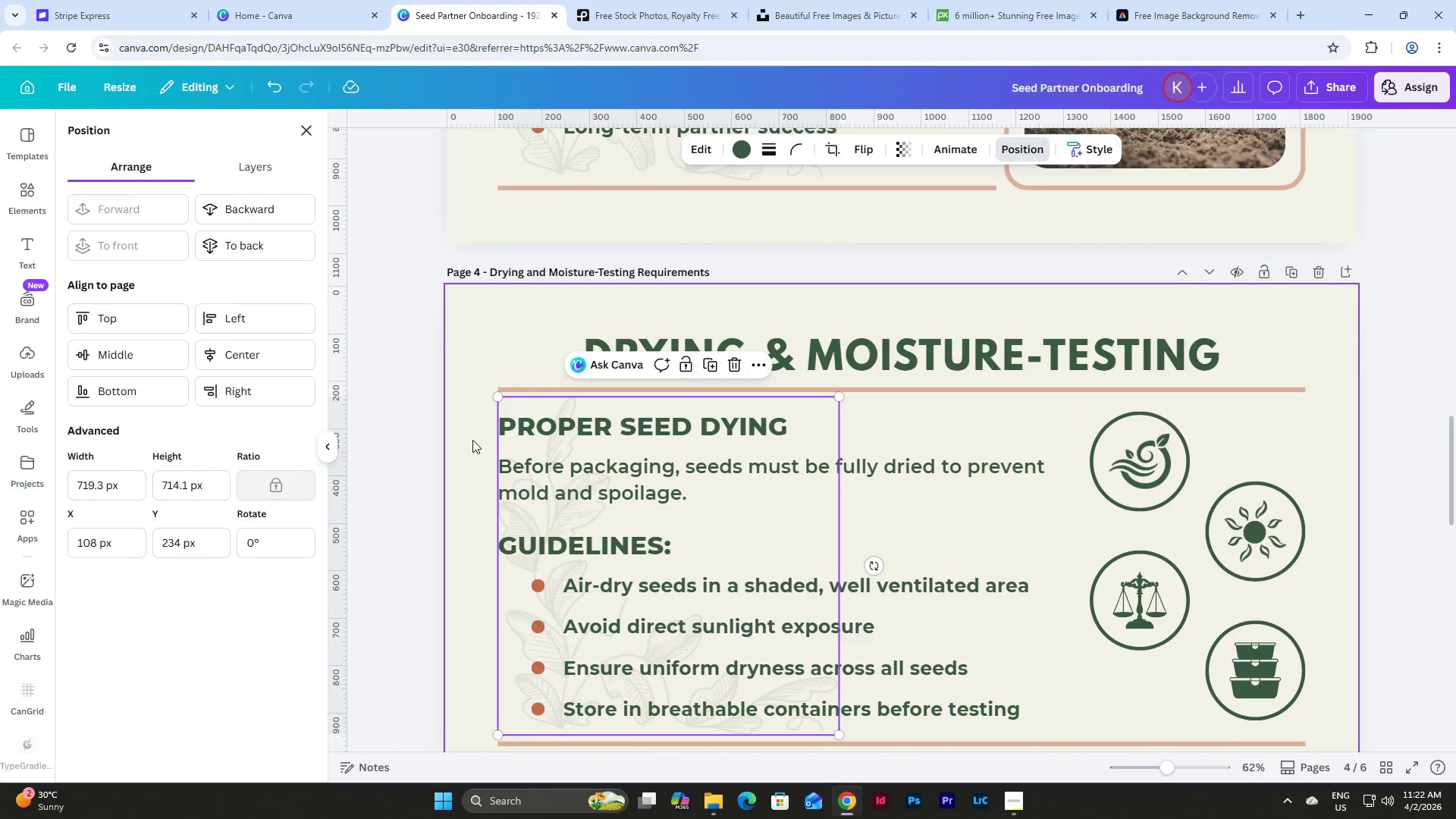 
scroll: coordinate [472, 440], scroll_direction: down, amount: 2.0
 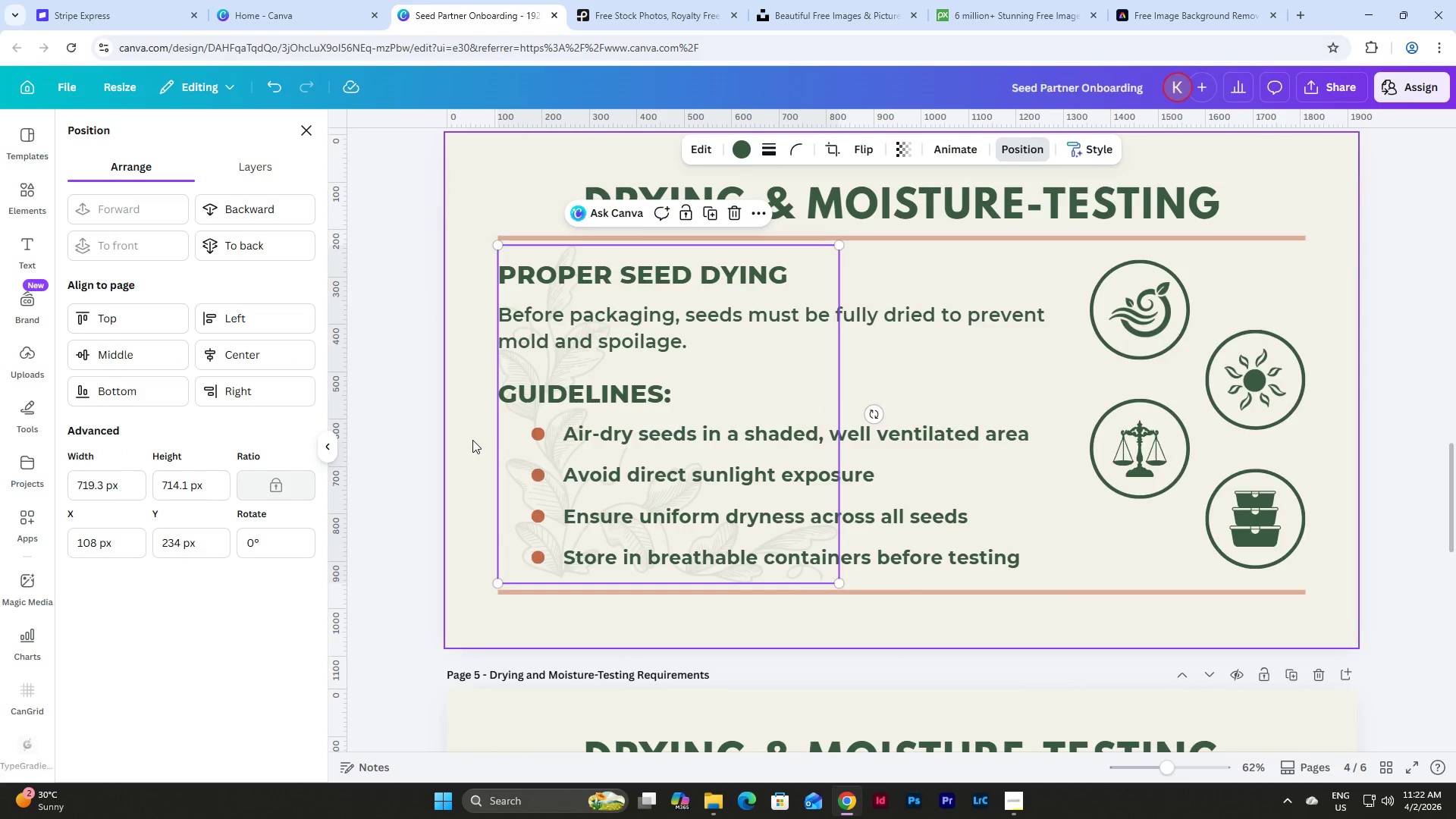 
scroll: coordinate [472, 440], scroll_direction: up, amount: 15.0
 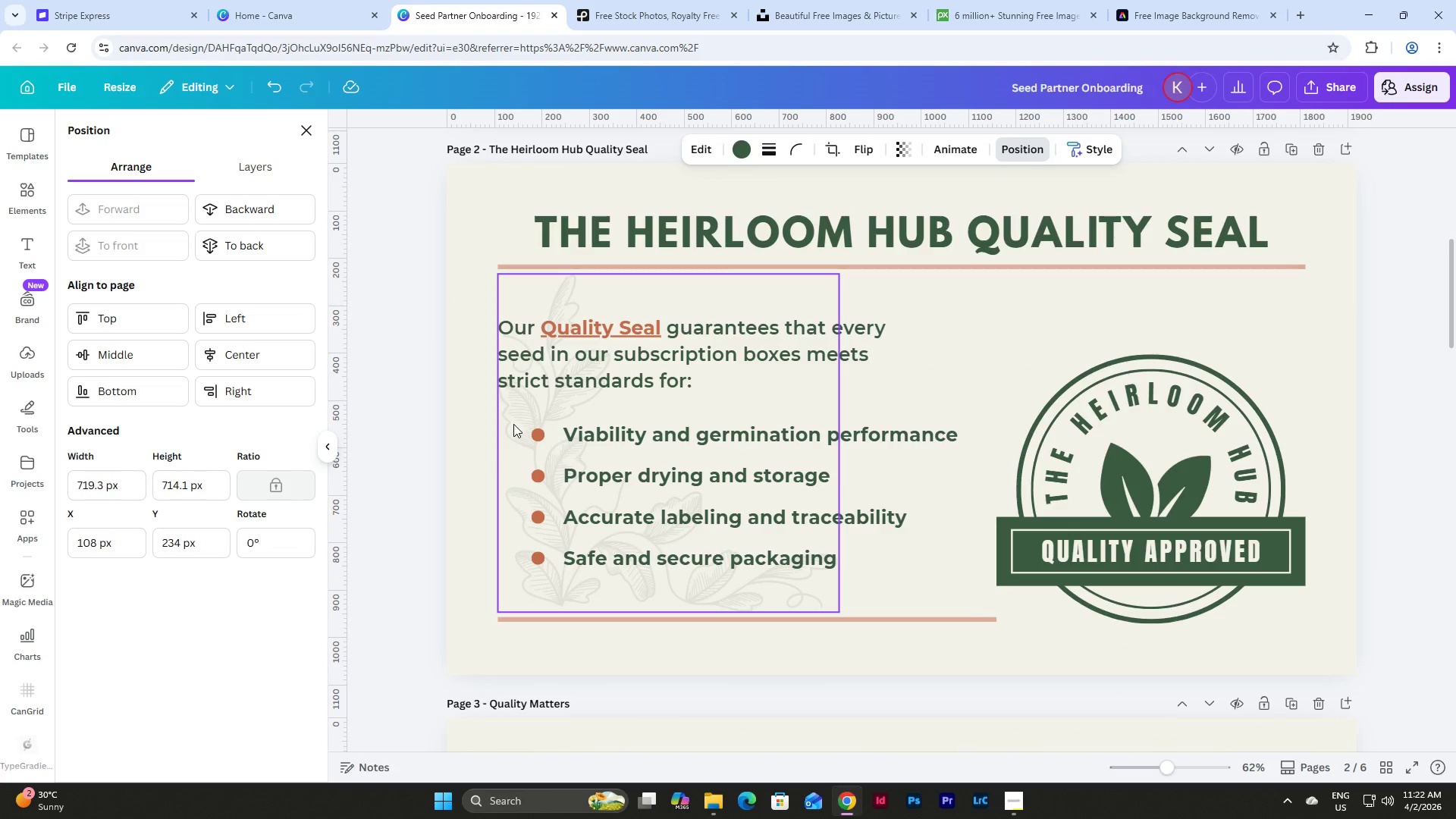 
left_click([513, 424])
 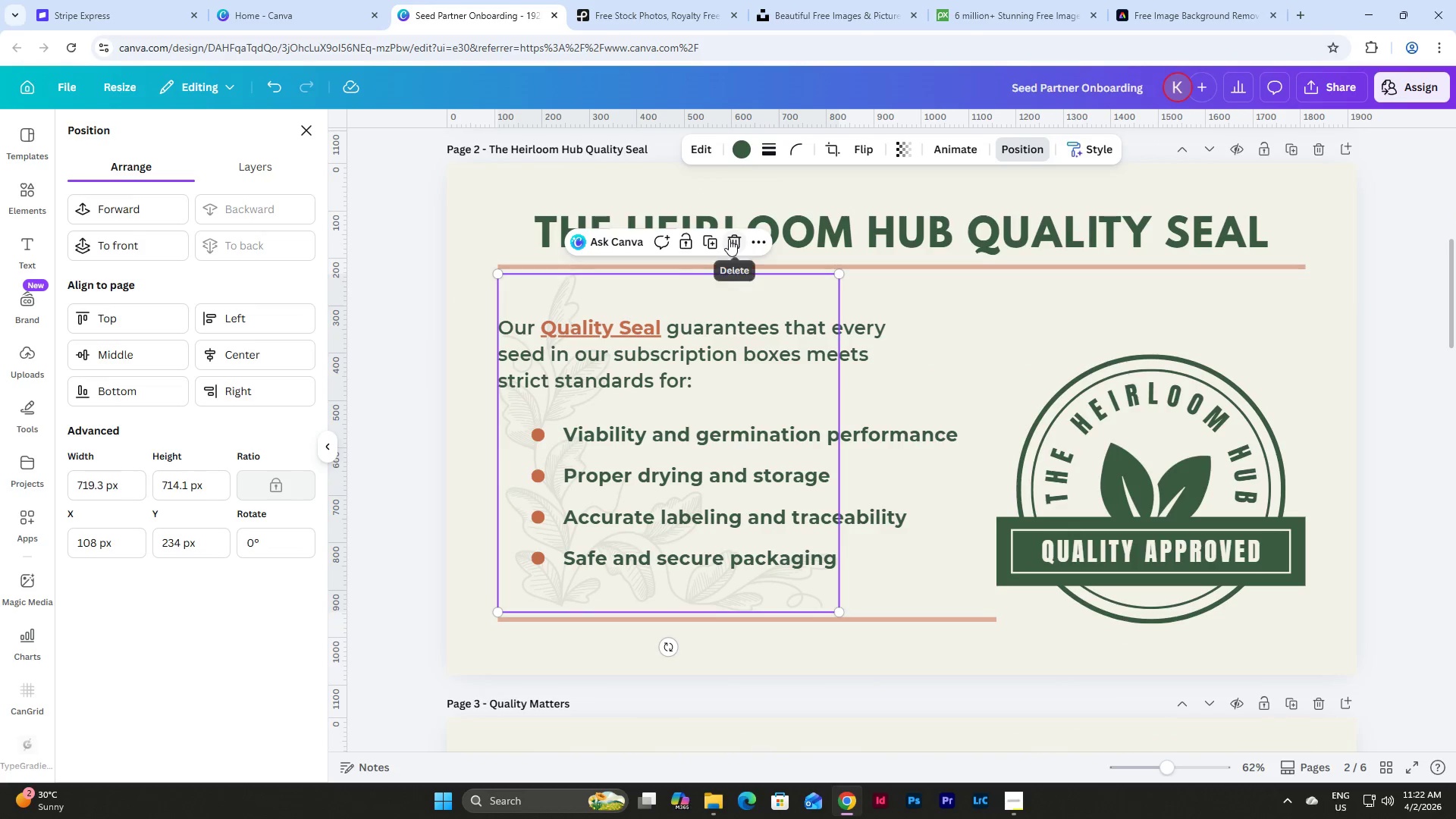 
left_click([688, 237])
 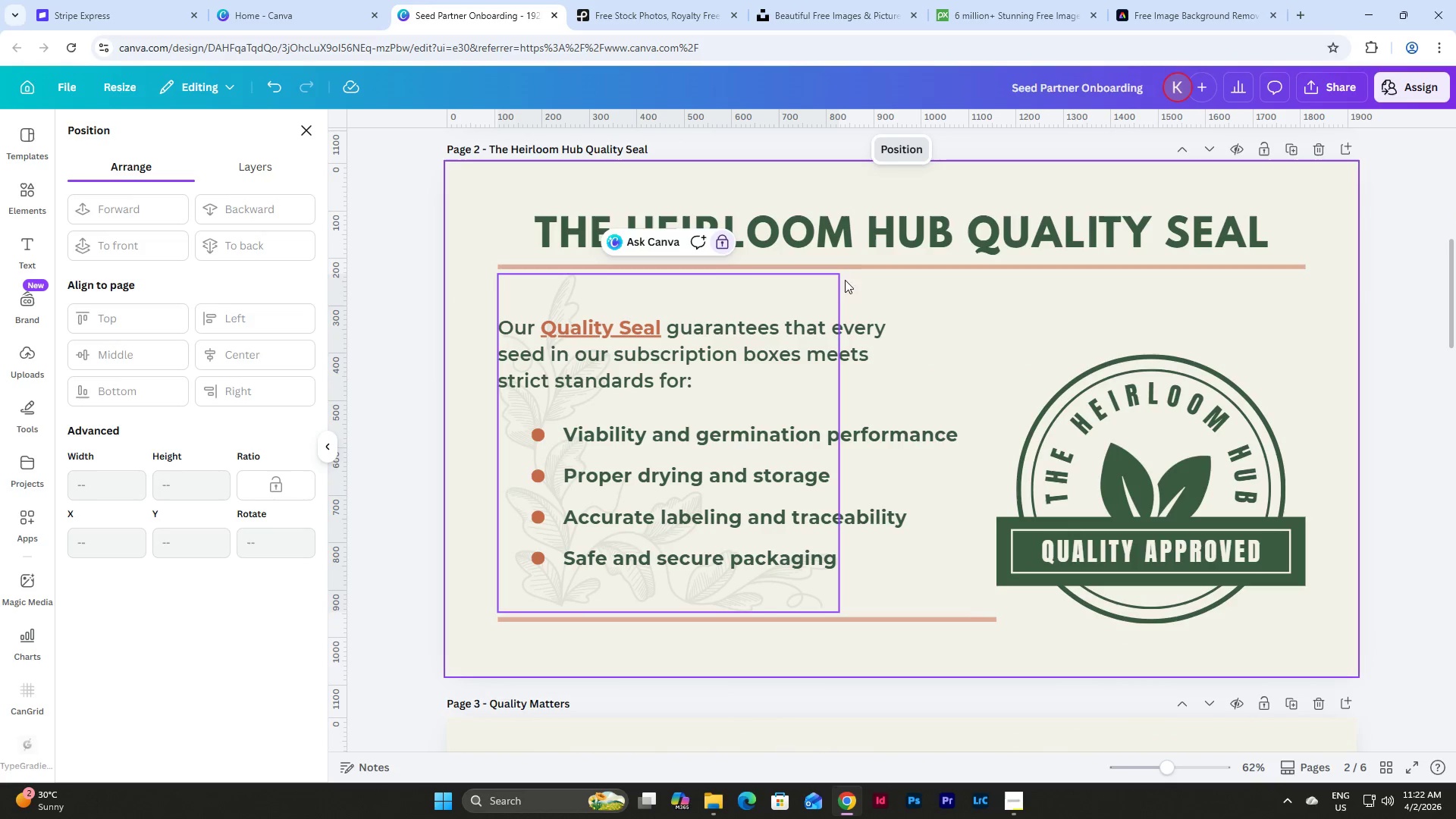 
scroll: coordinate [866, 292], scroll_direction: down, amount: 8.0
 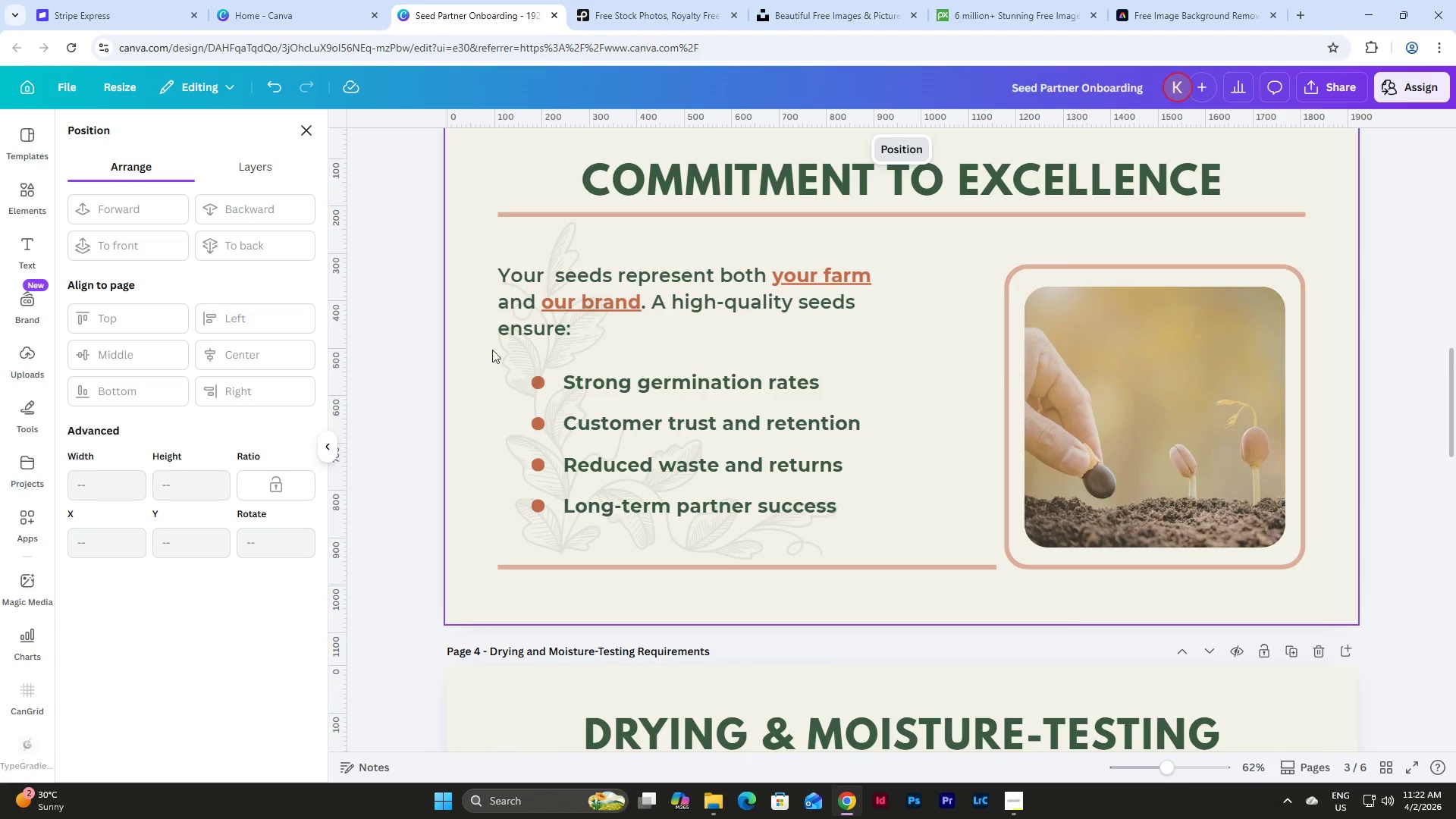 
left_click([500, 366])
 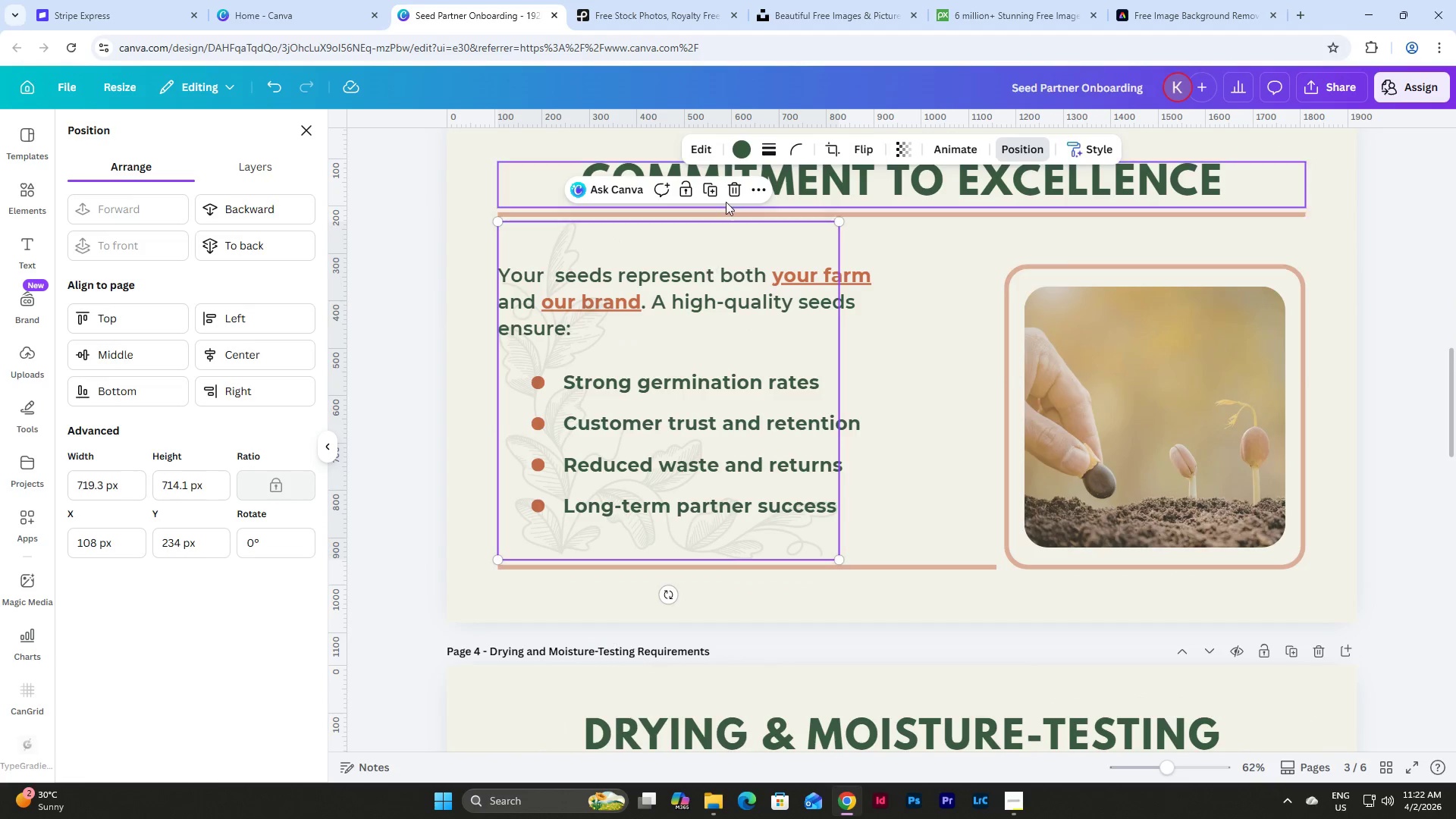 
left_click([690, 191])
 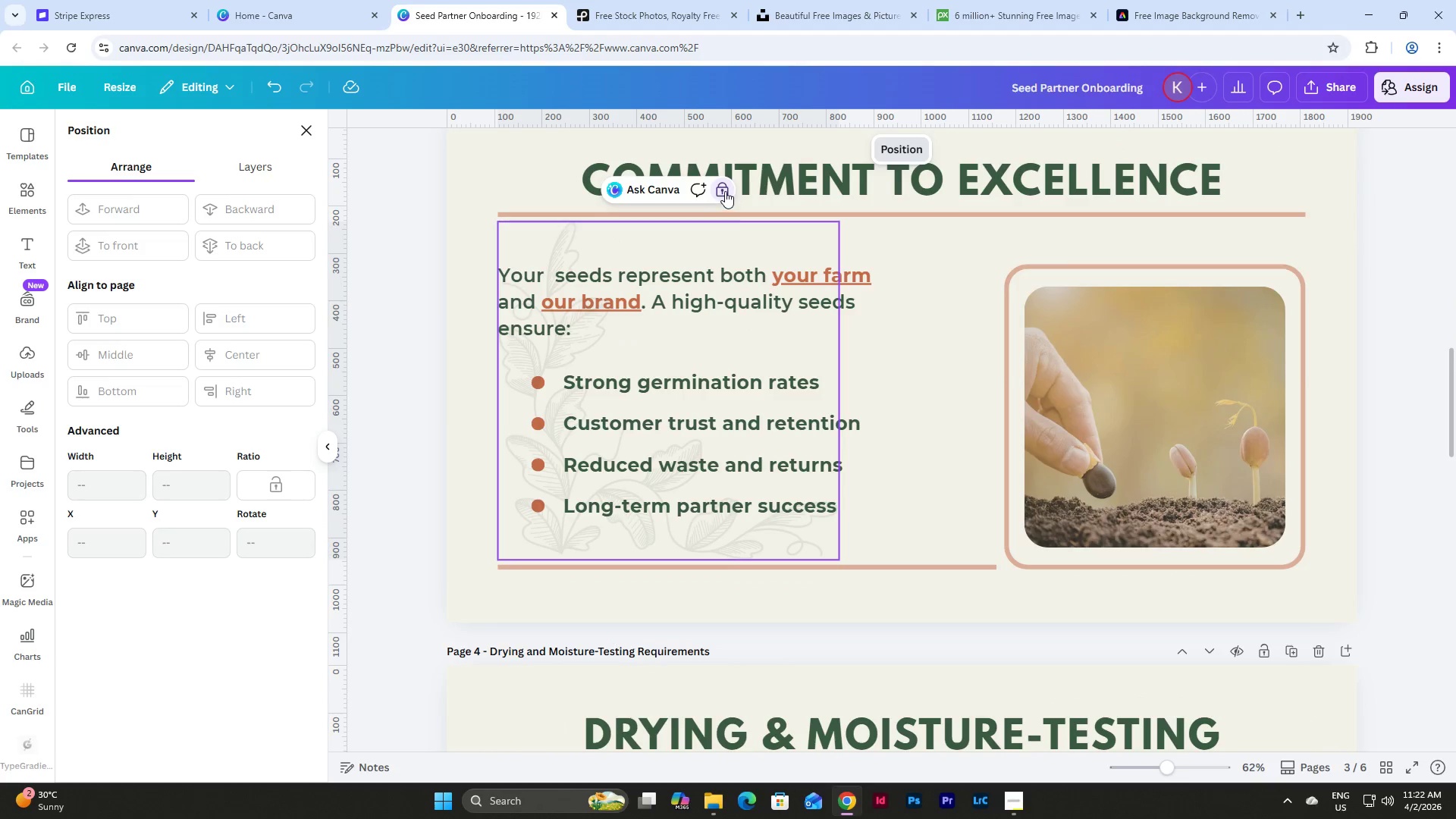 
left_click([725, 191])
 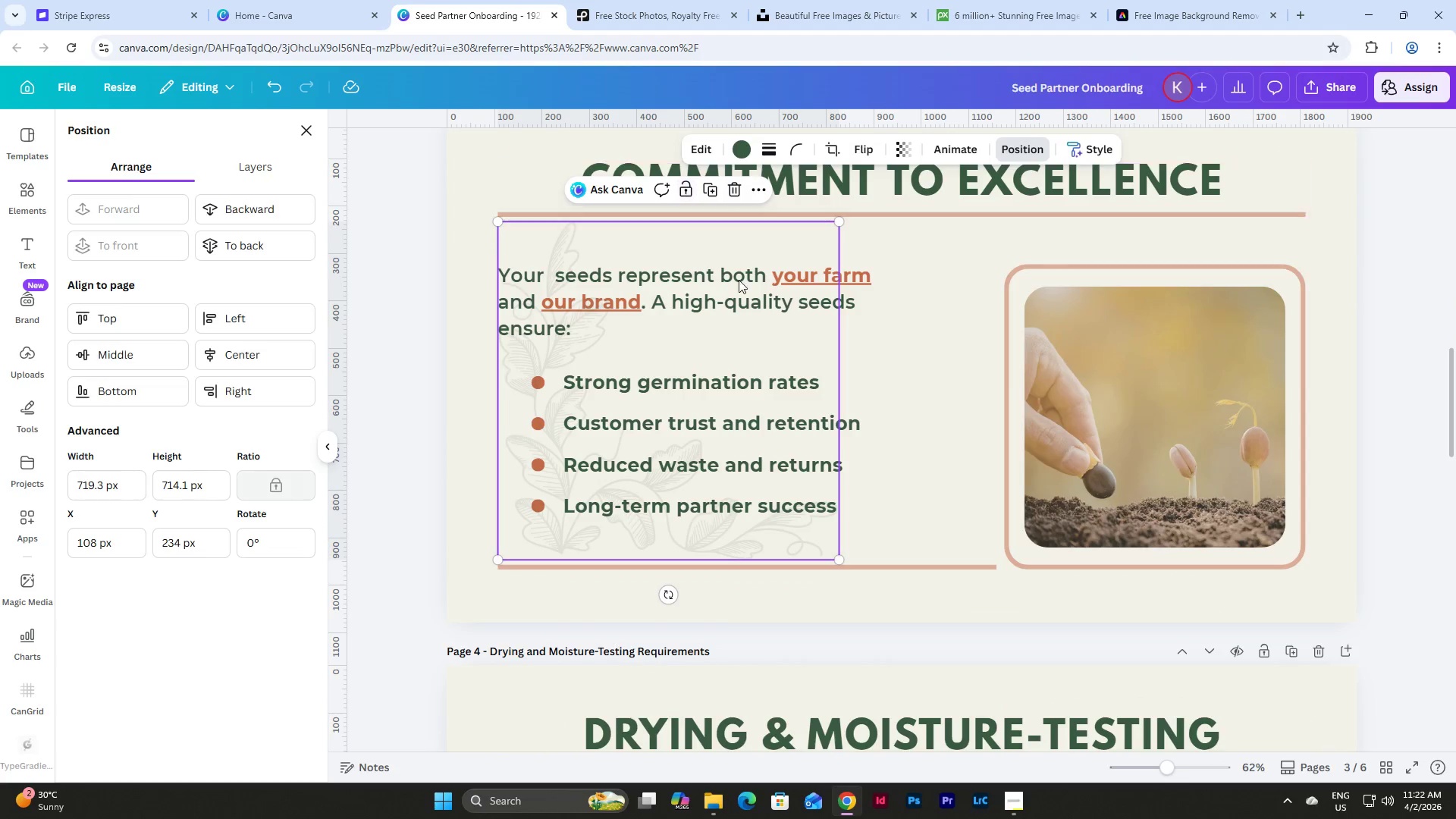 
scroll: coordinate [741, 297], scroll_direction: up, amount: 1.0
 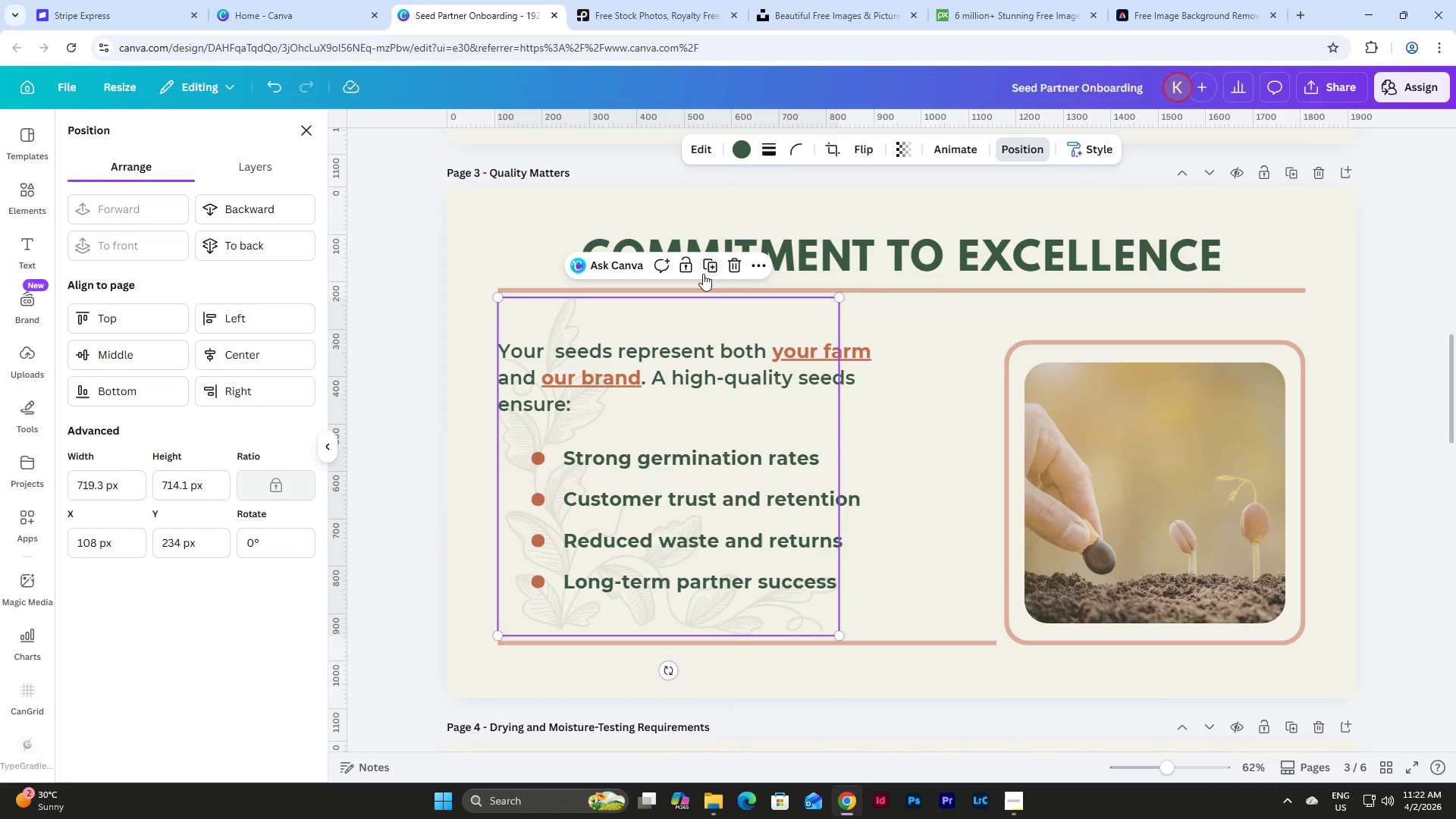 
left_click([688, 265])
 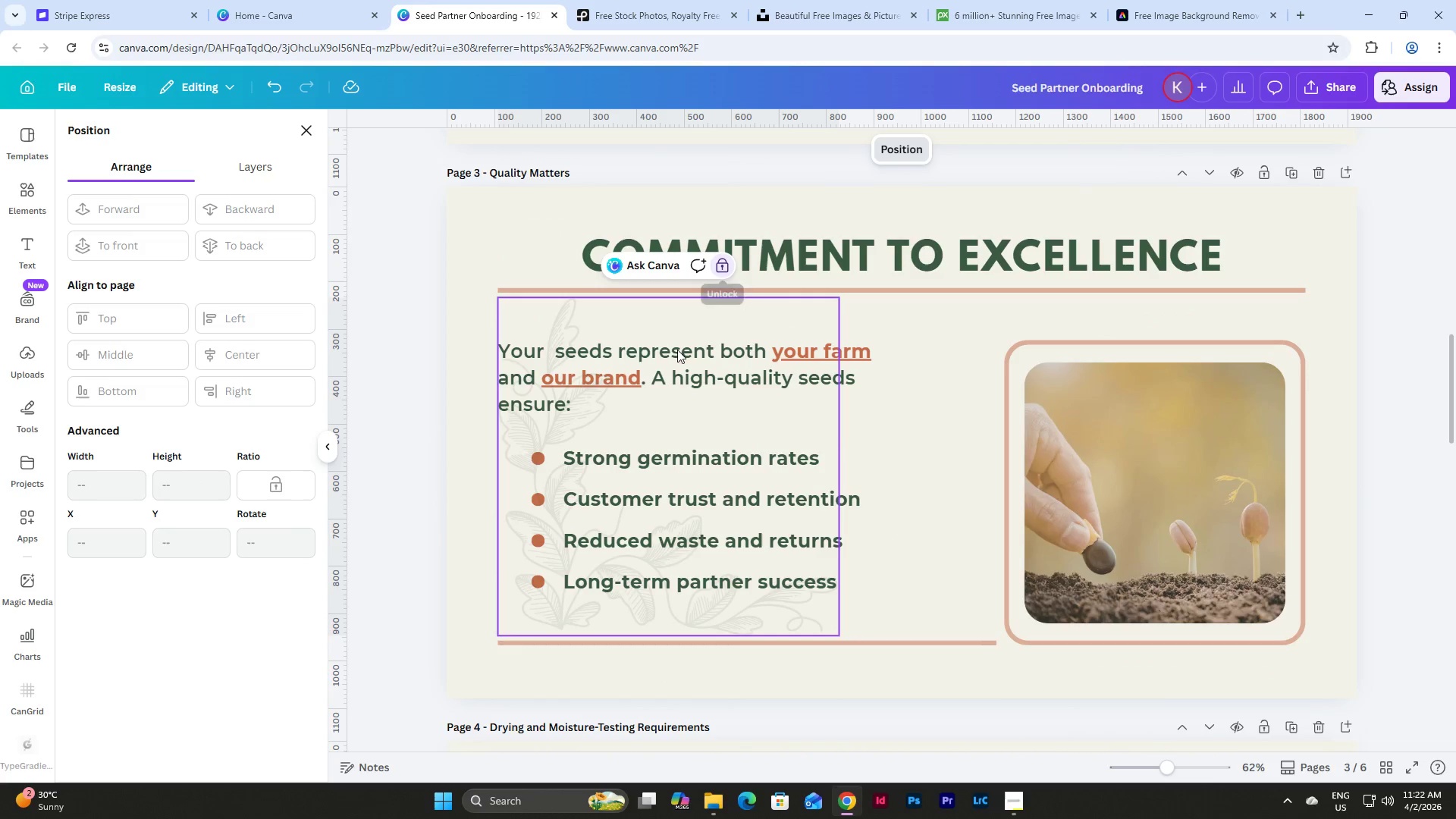 
scroll: coordinate [497, 280], scroll_direction: down, amount: 9.0
 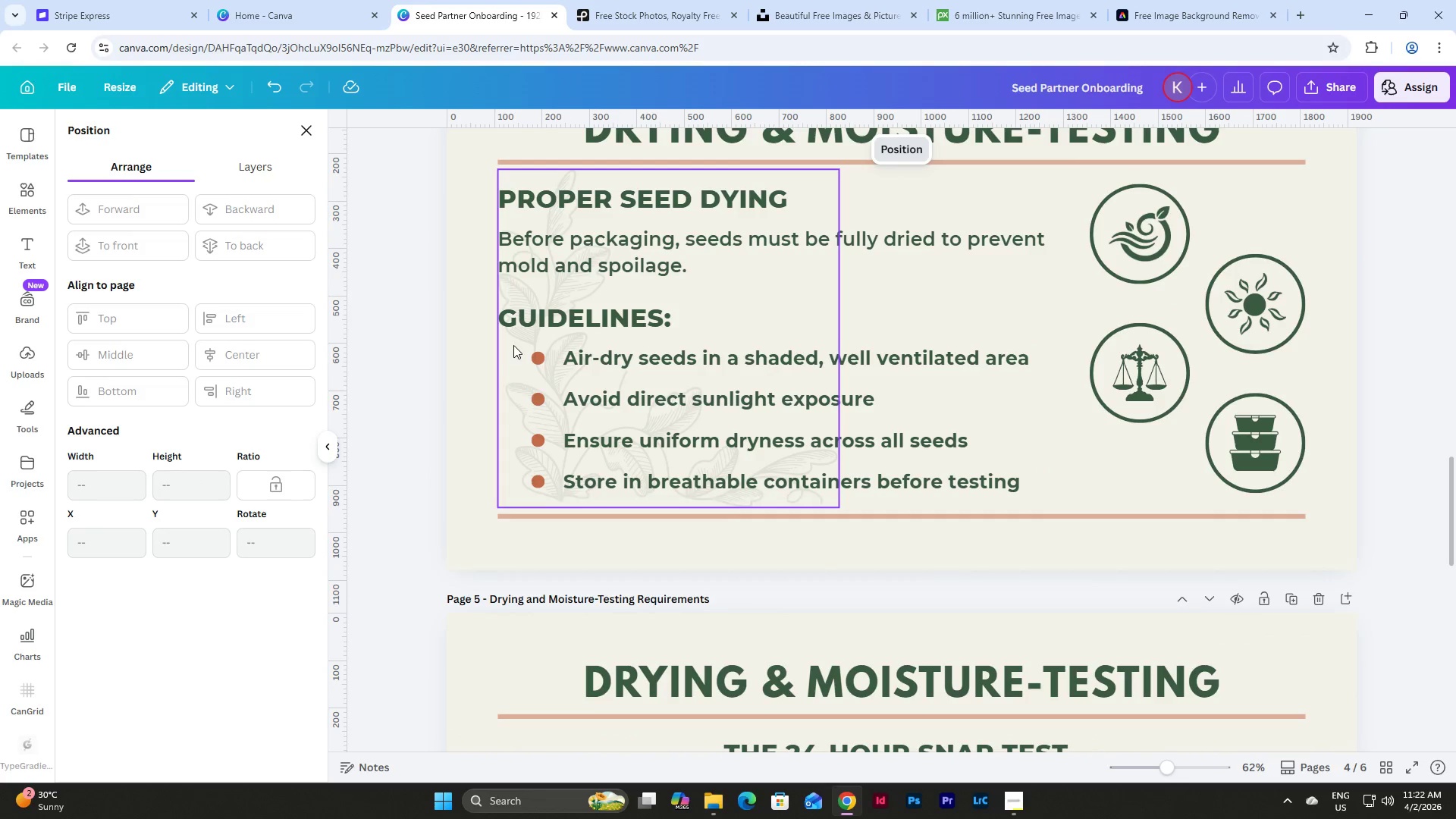 
left_click([513, 345])
 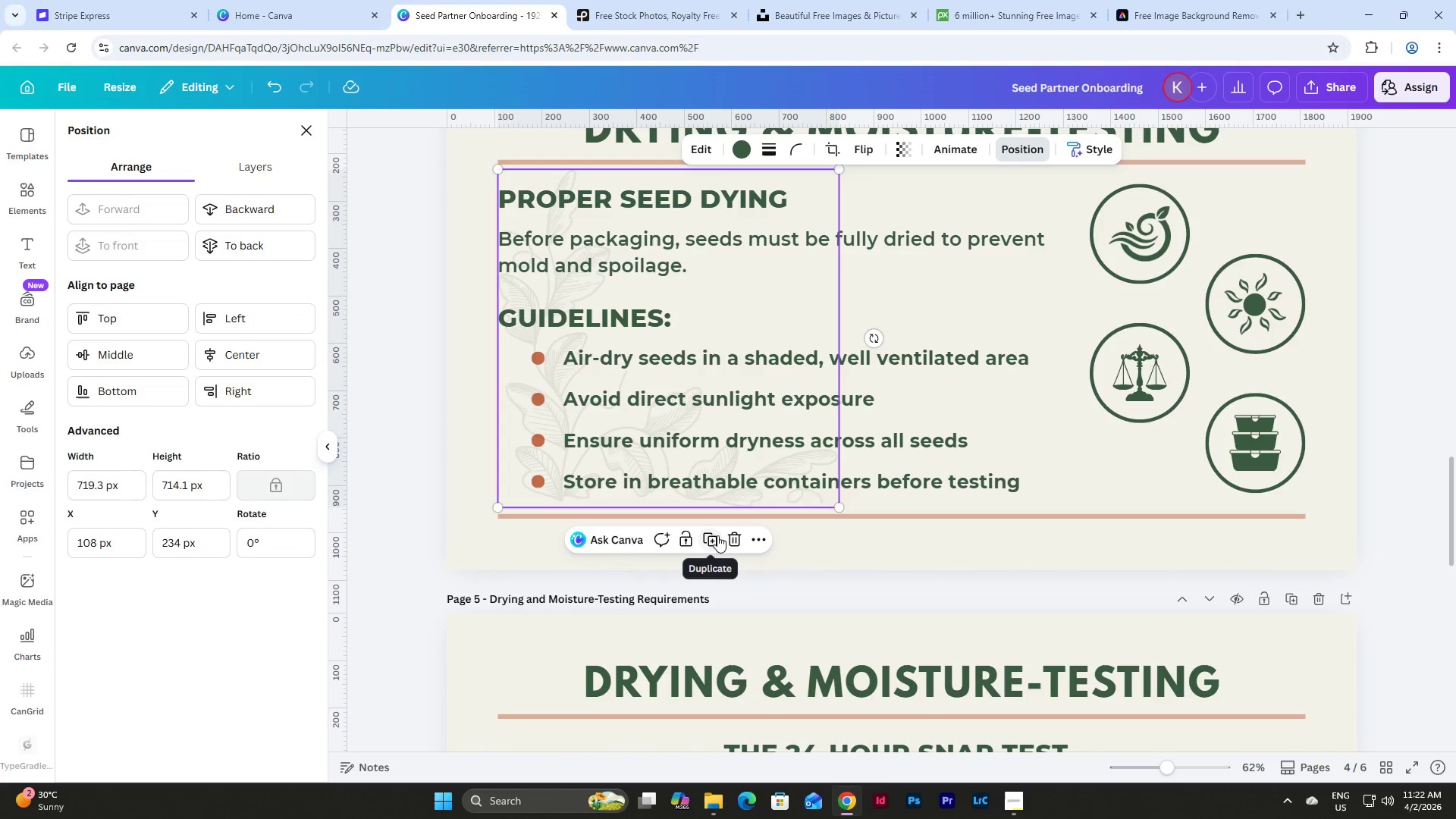 
left_click([685, 543])
 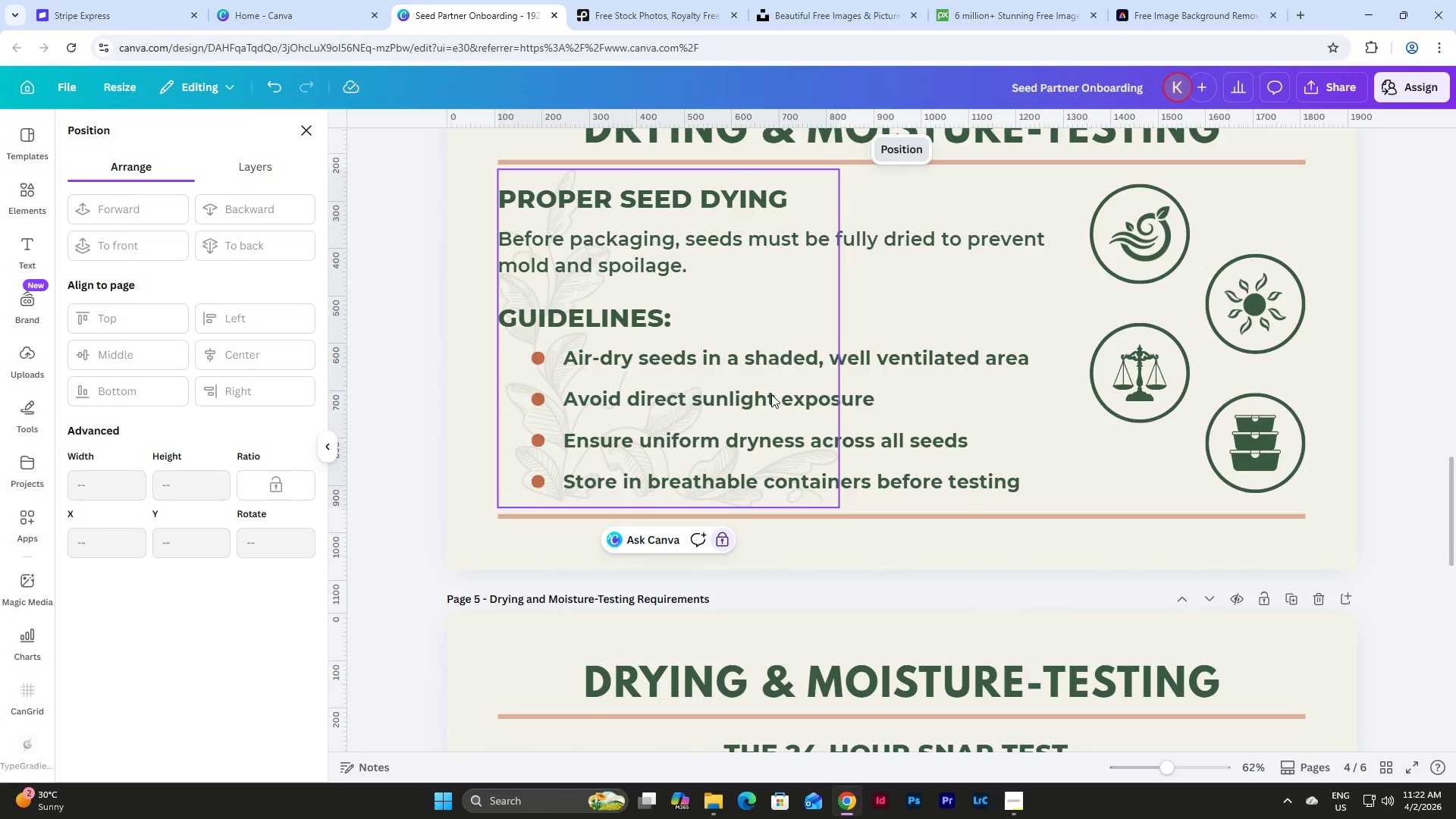 
scroll: coordinate [1116, 491], scroll_direction: up, amount: 7.0
 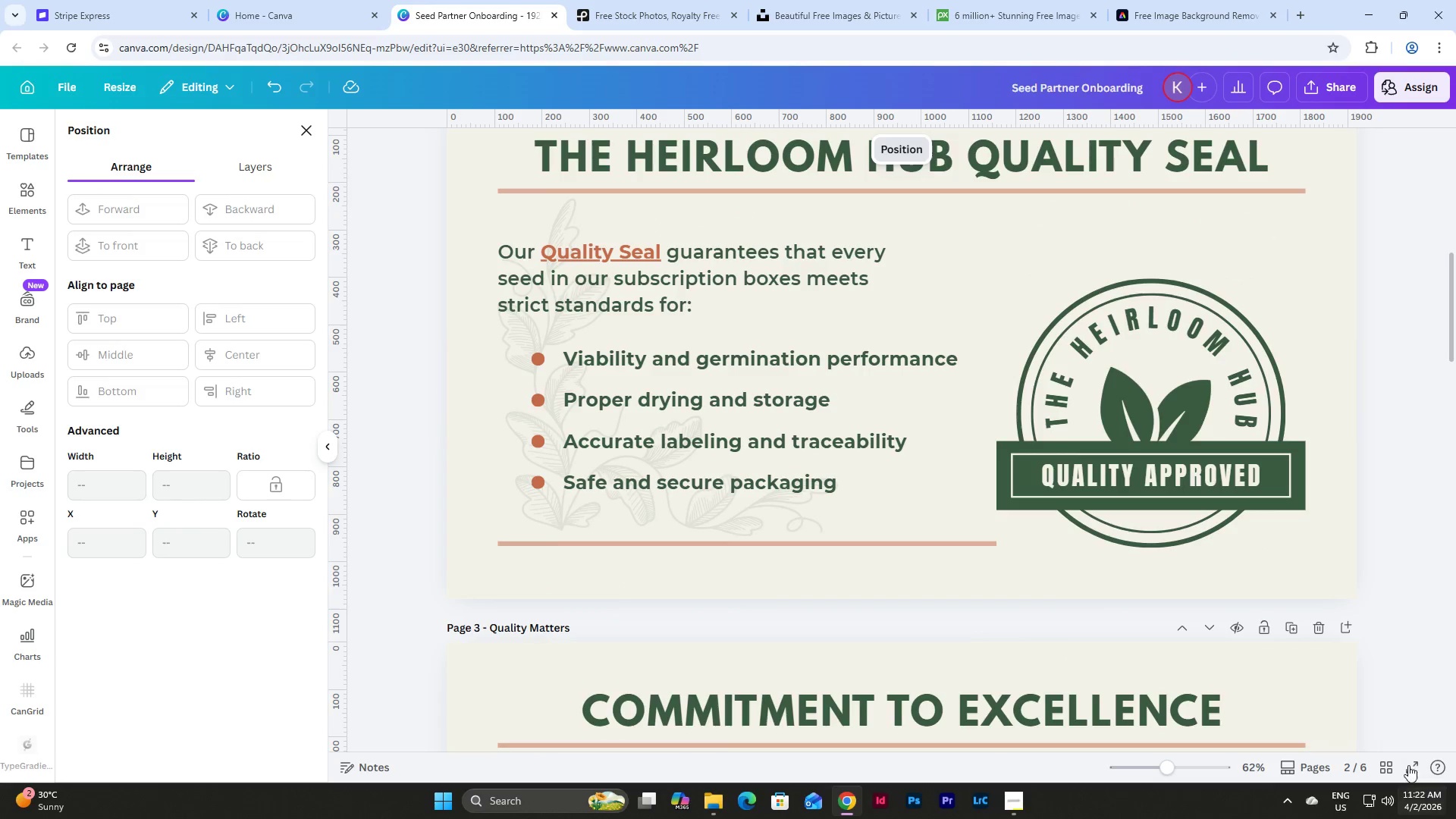 
left_click([1409, 762])
 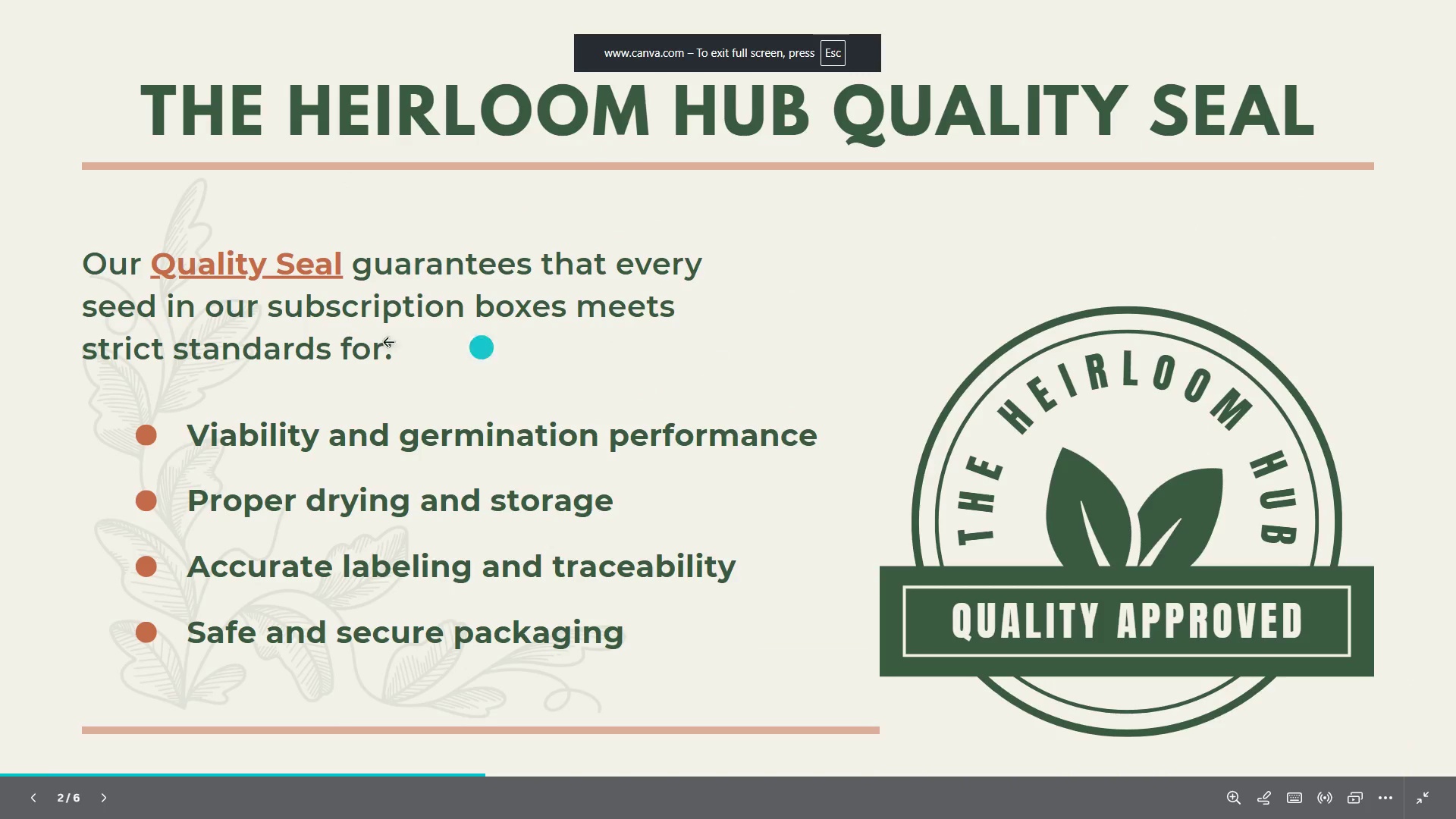 
left_click([66, 365])
 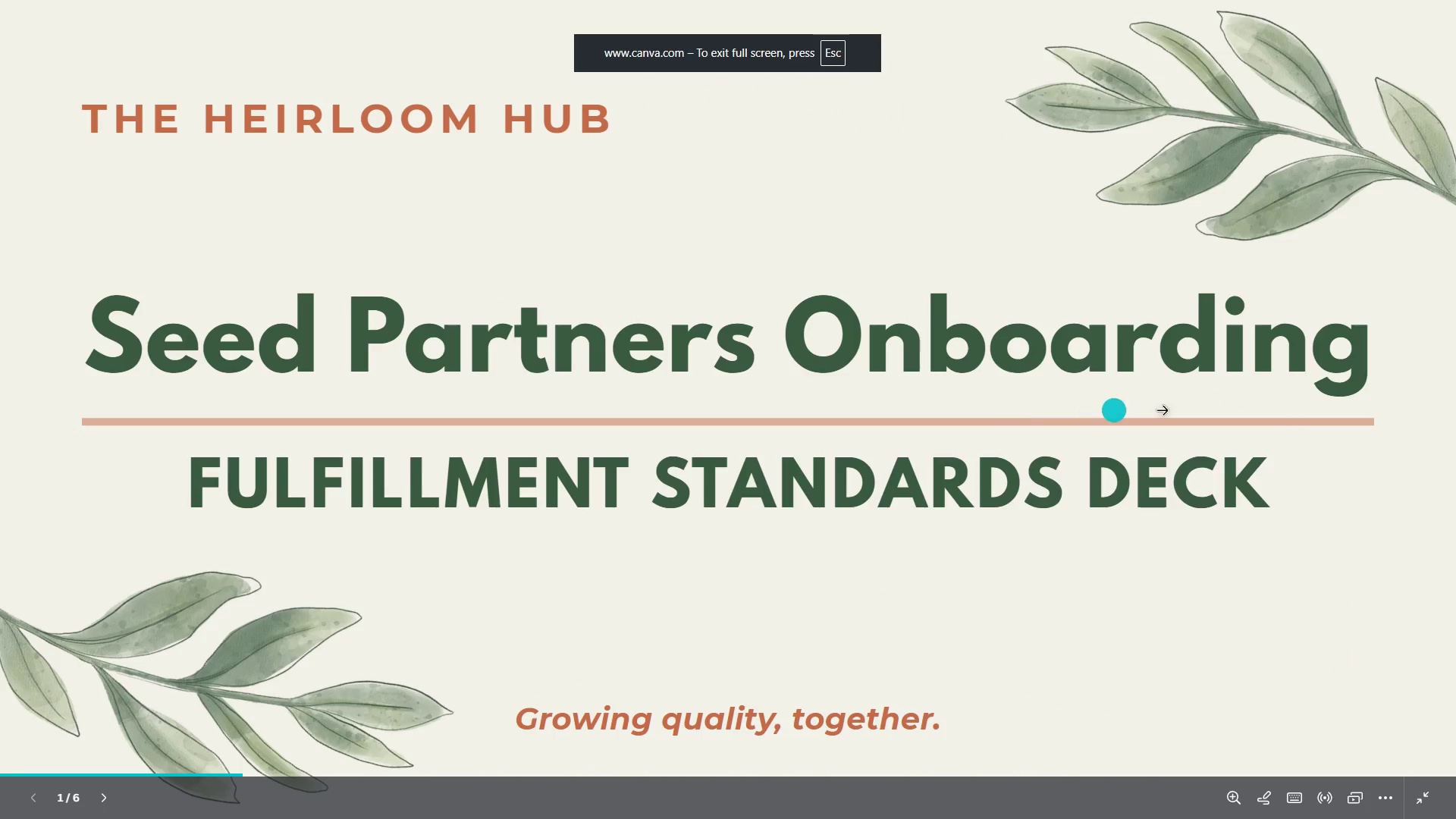 
left_click([1371, 431])
 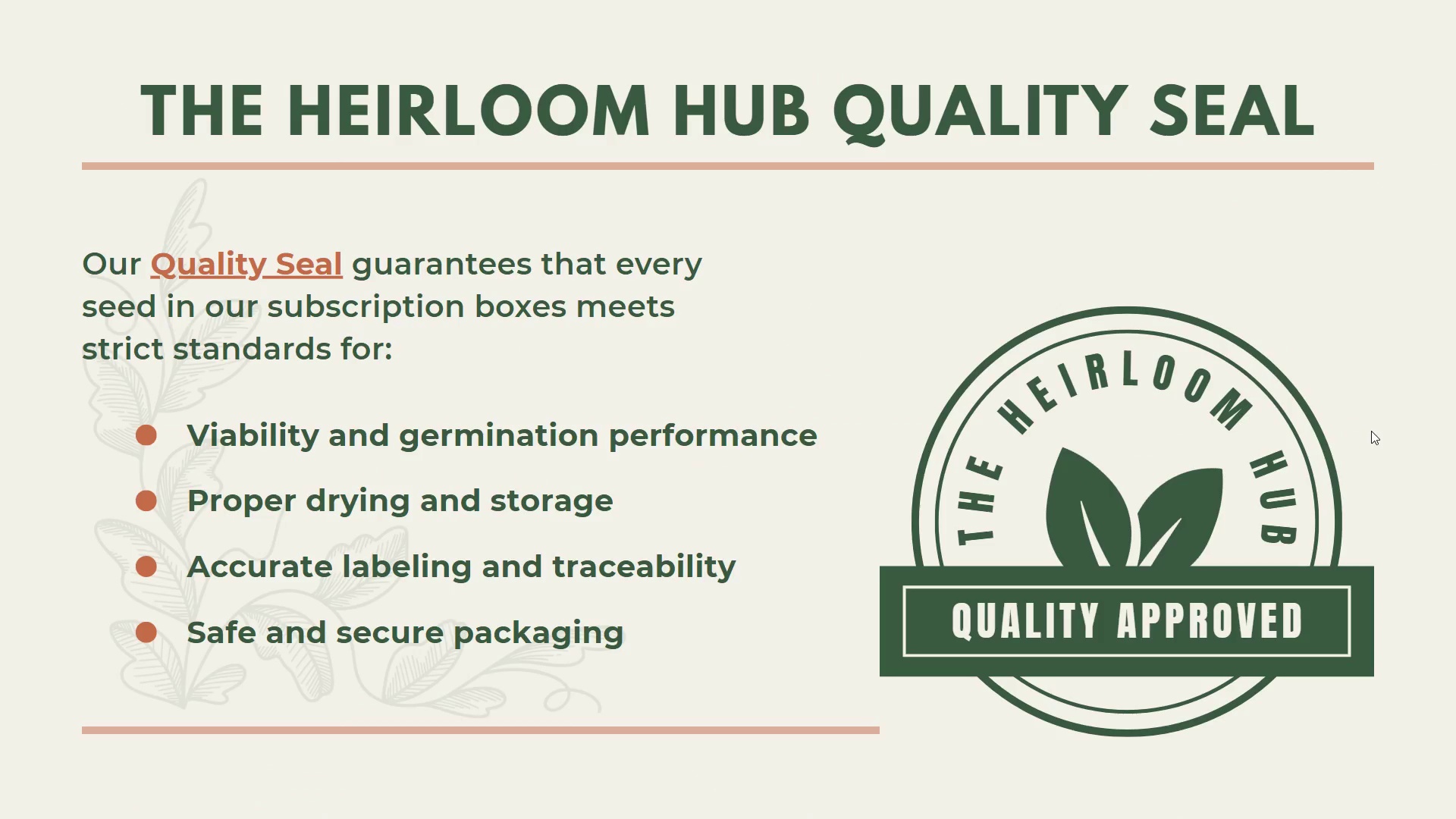 
wait(7.98)
 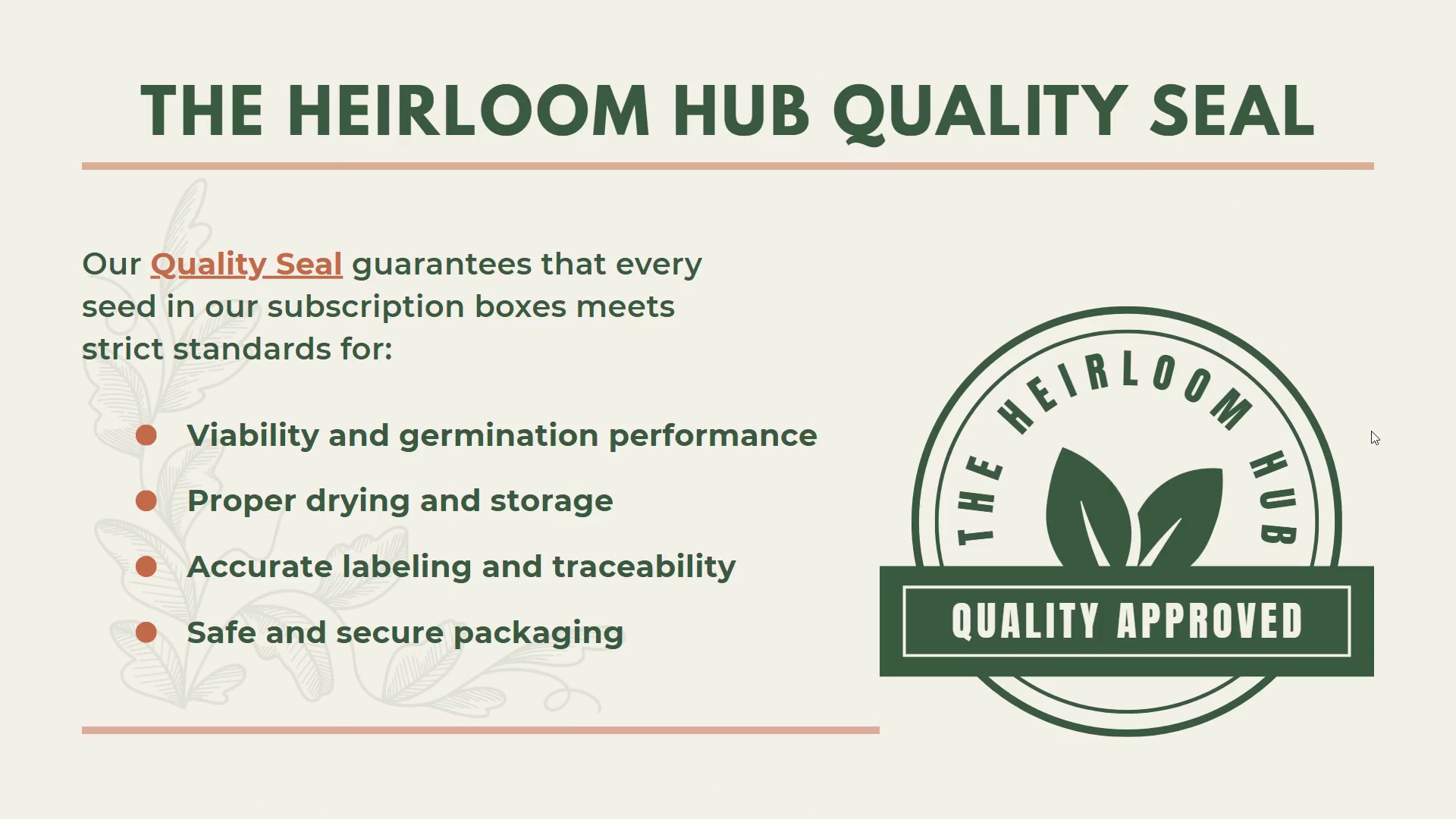 
left_click([1371, 431])
 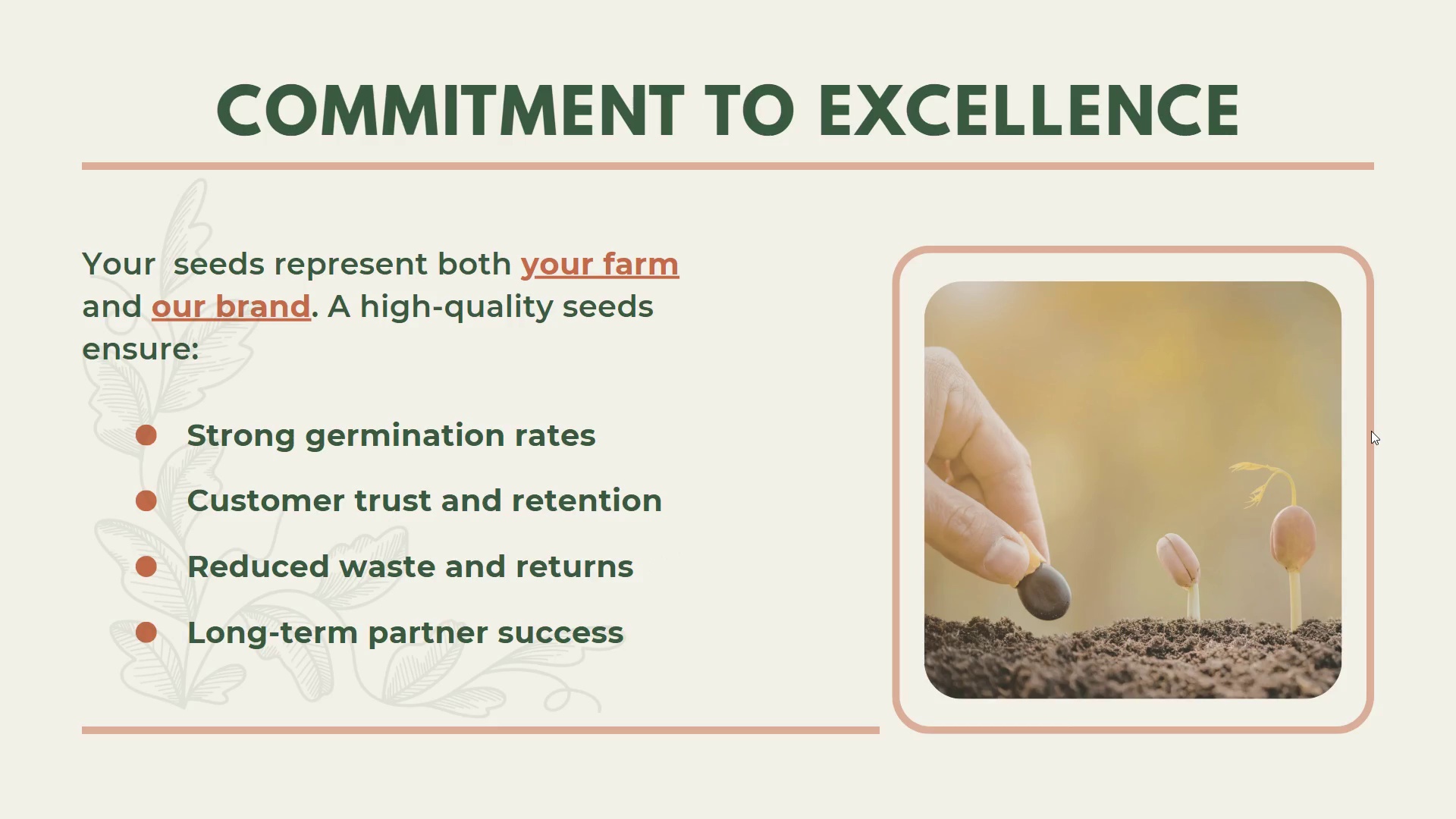 
left_click([1371, 431])
 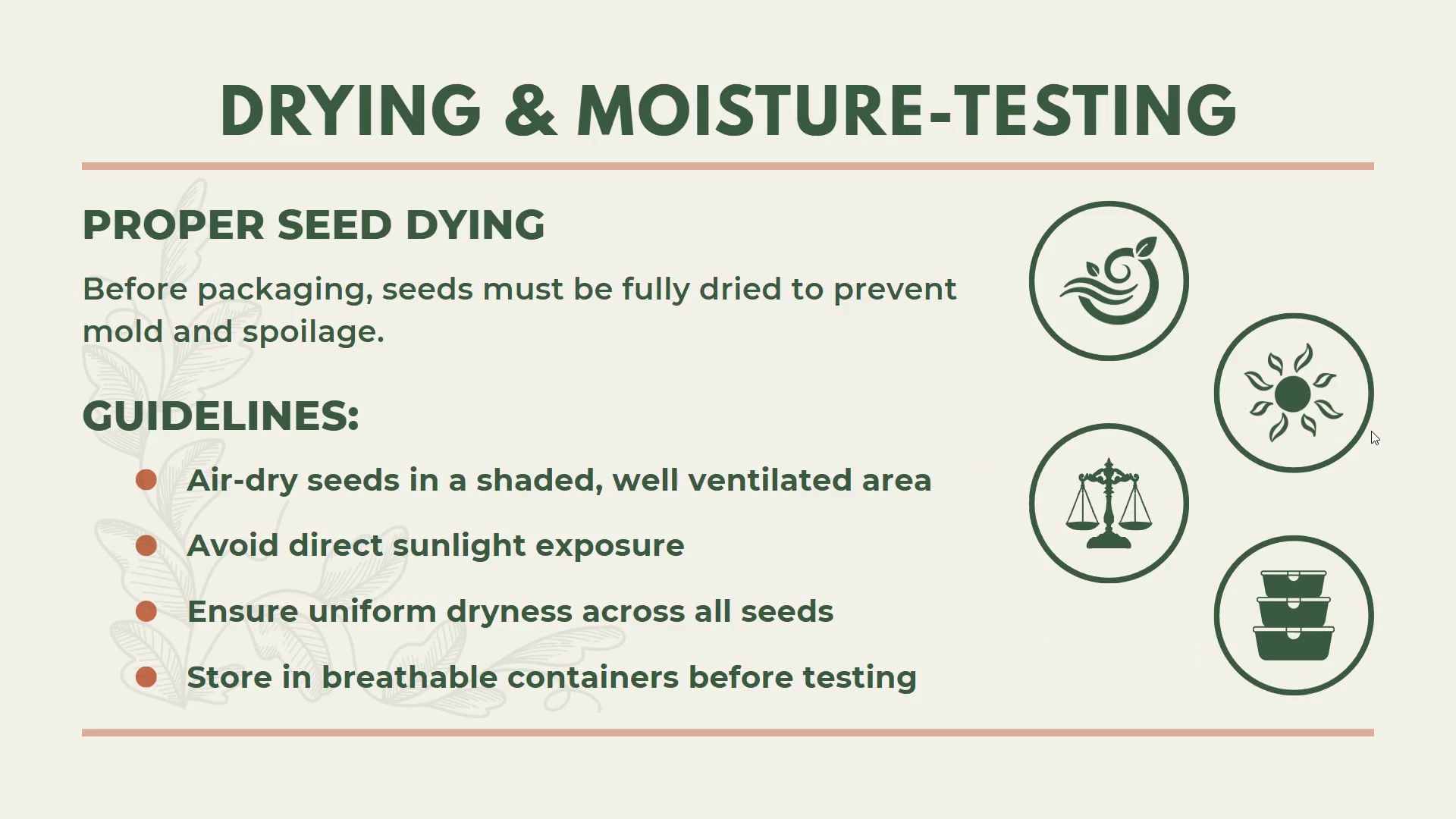 
key(Control+Z)
 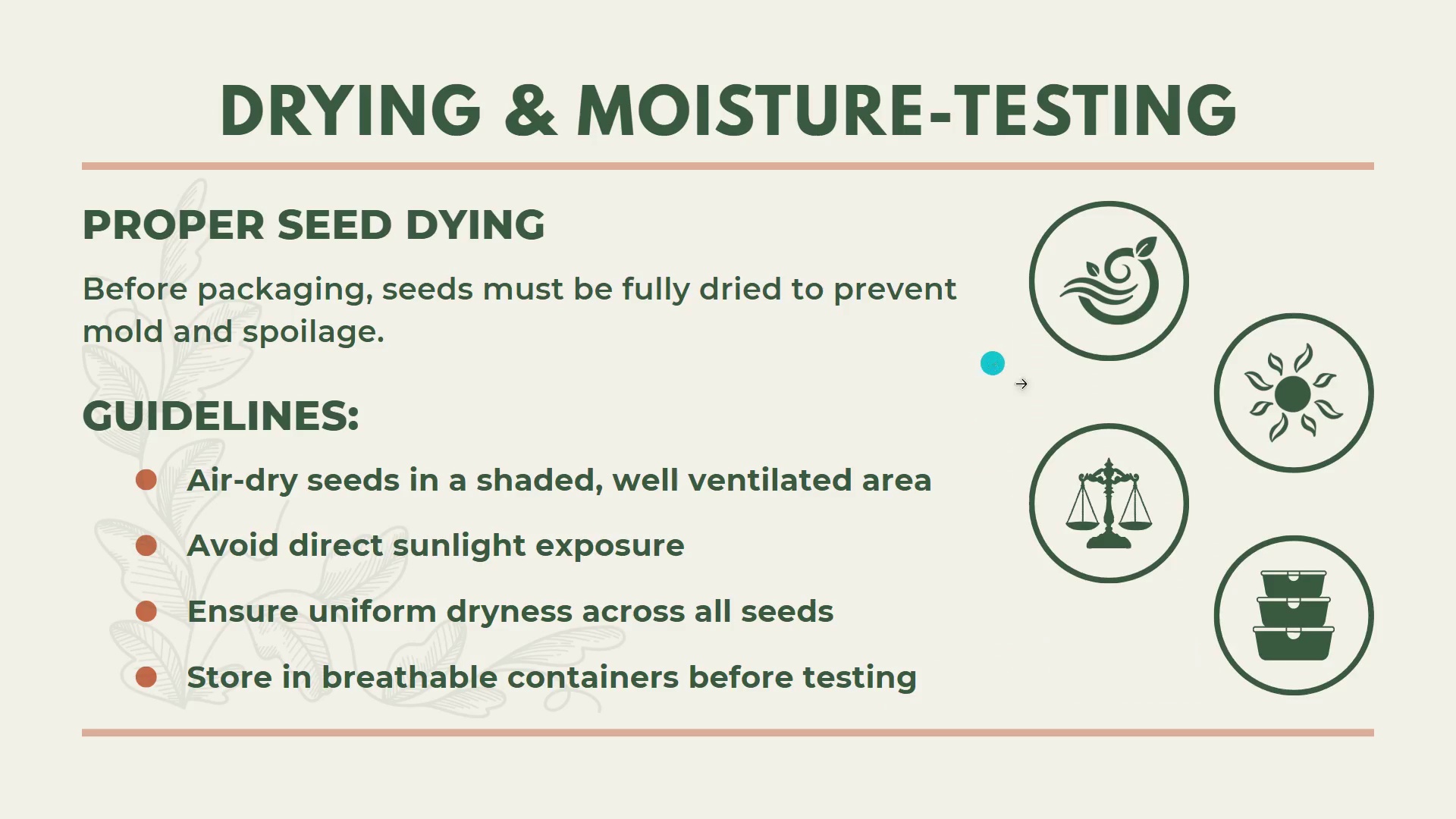 
left_click([1243, 455])
 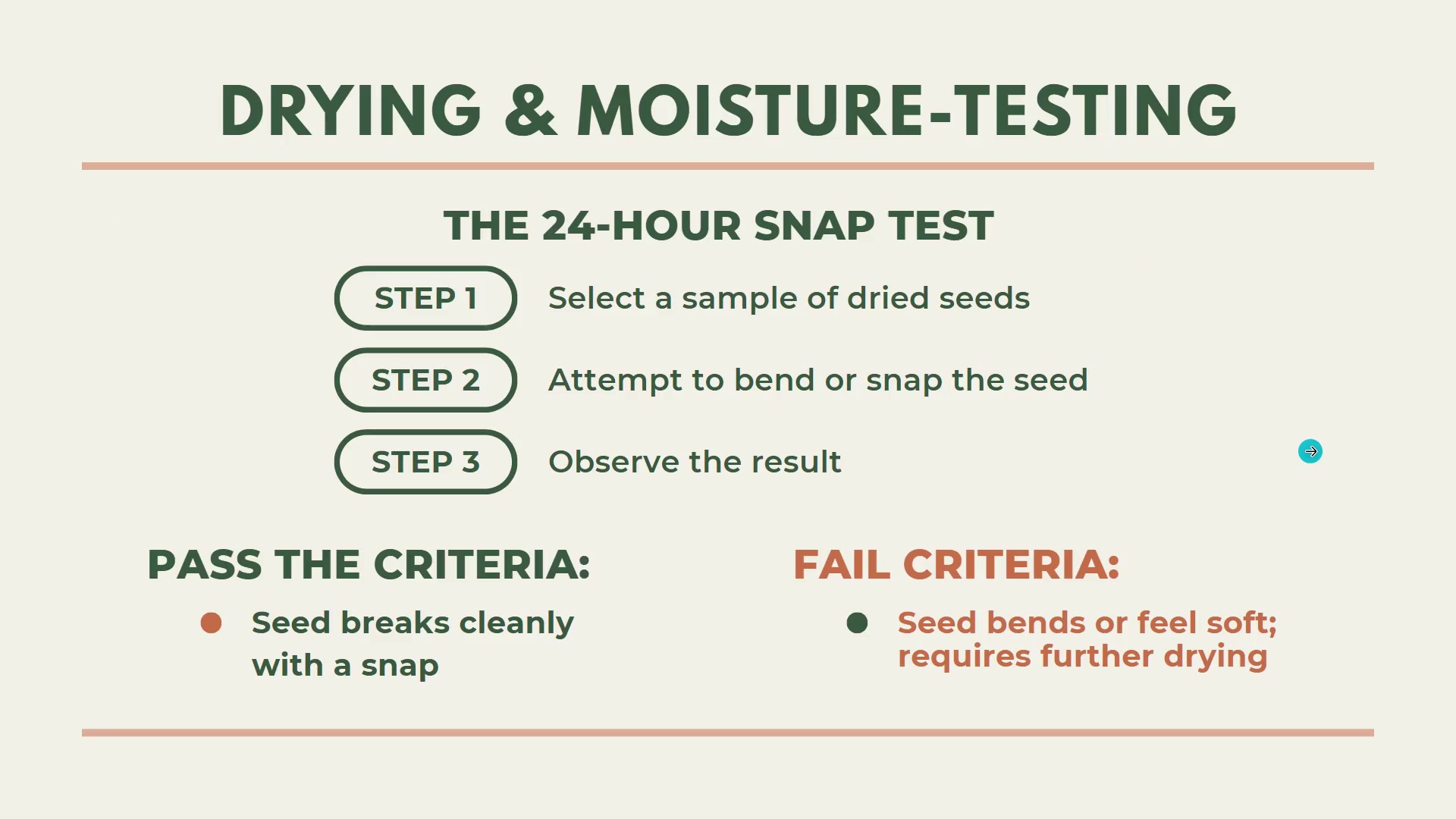 
key(Escape)
 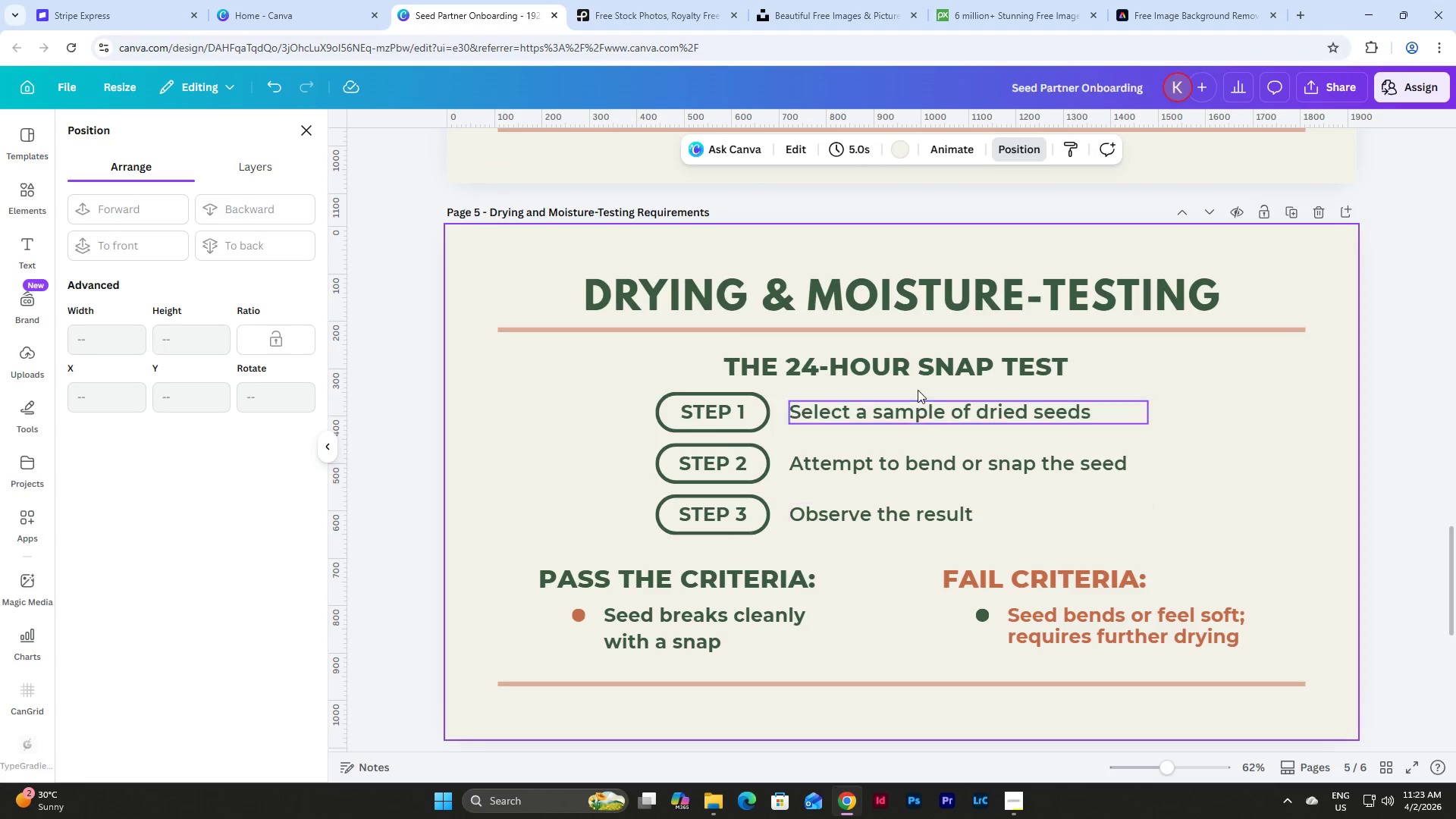 
scroll: coordinate [1225, 430], scroll_direction: up, amount: 9.0
 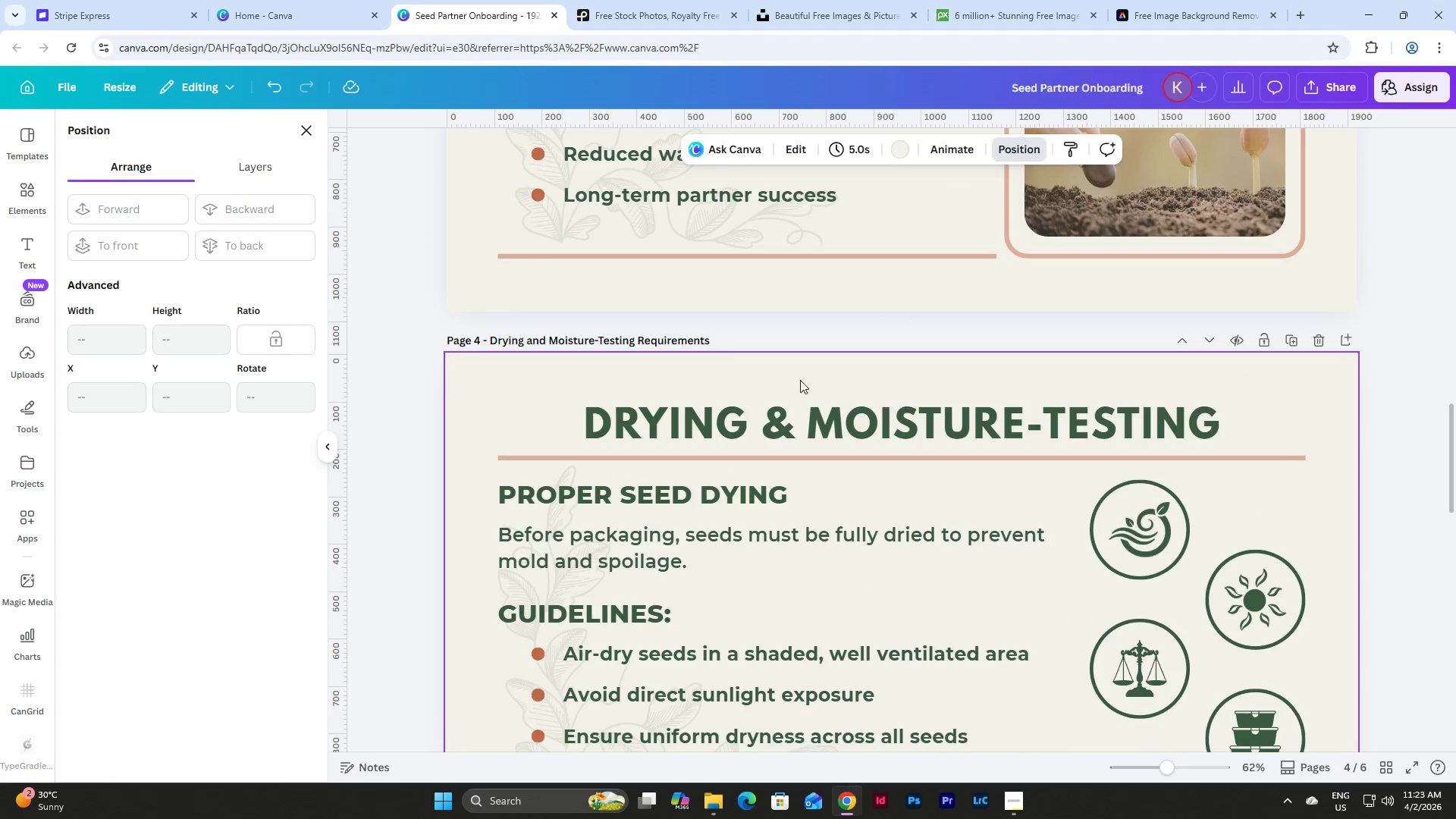 
scroll: coordinate [732, 390], scroll_direction: down, amount: 3.0
 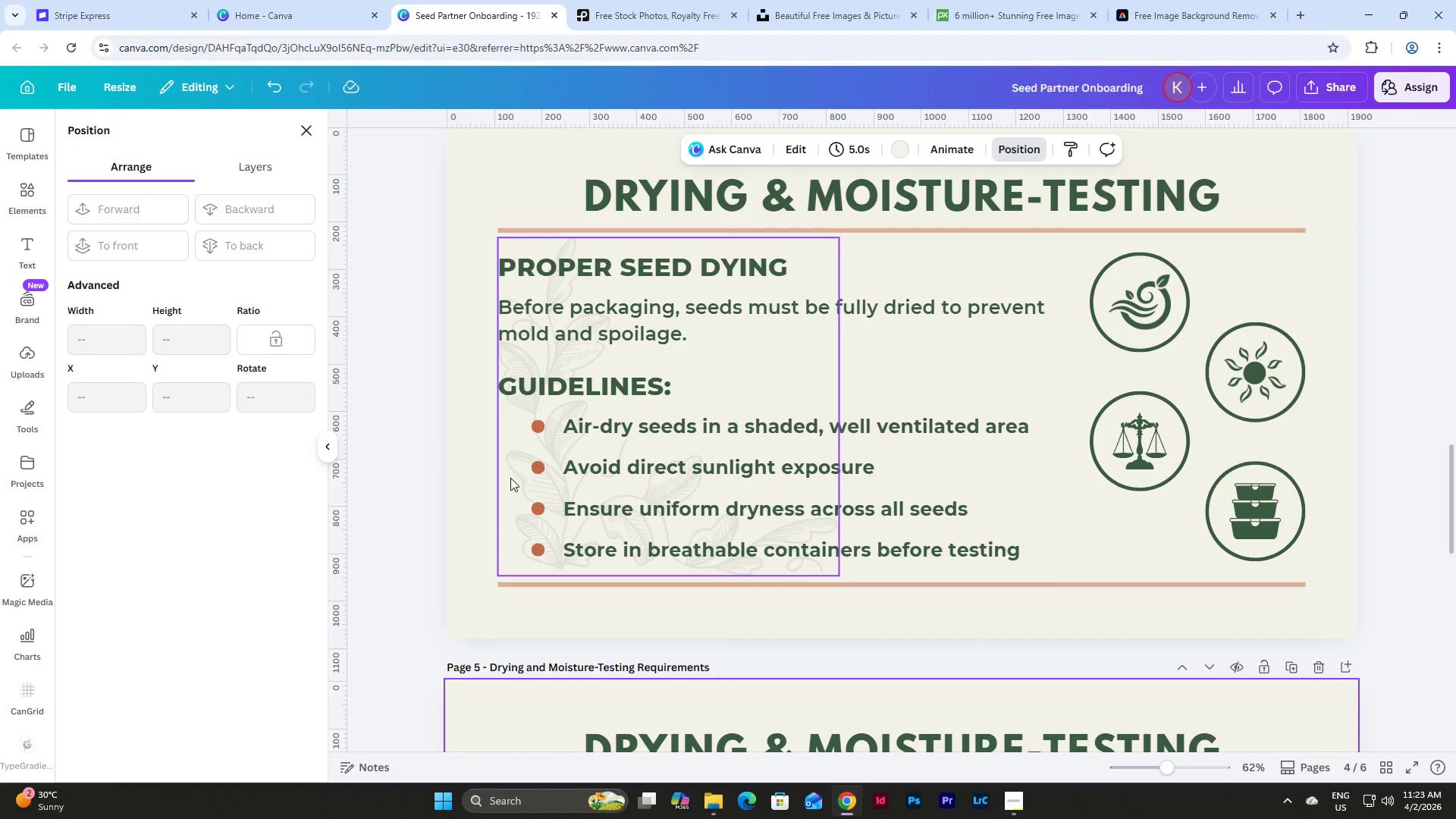 
left_click([511, 478])
 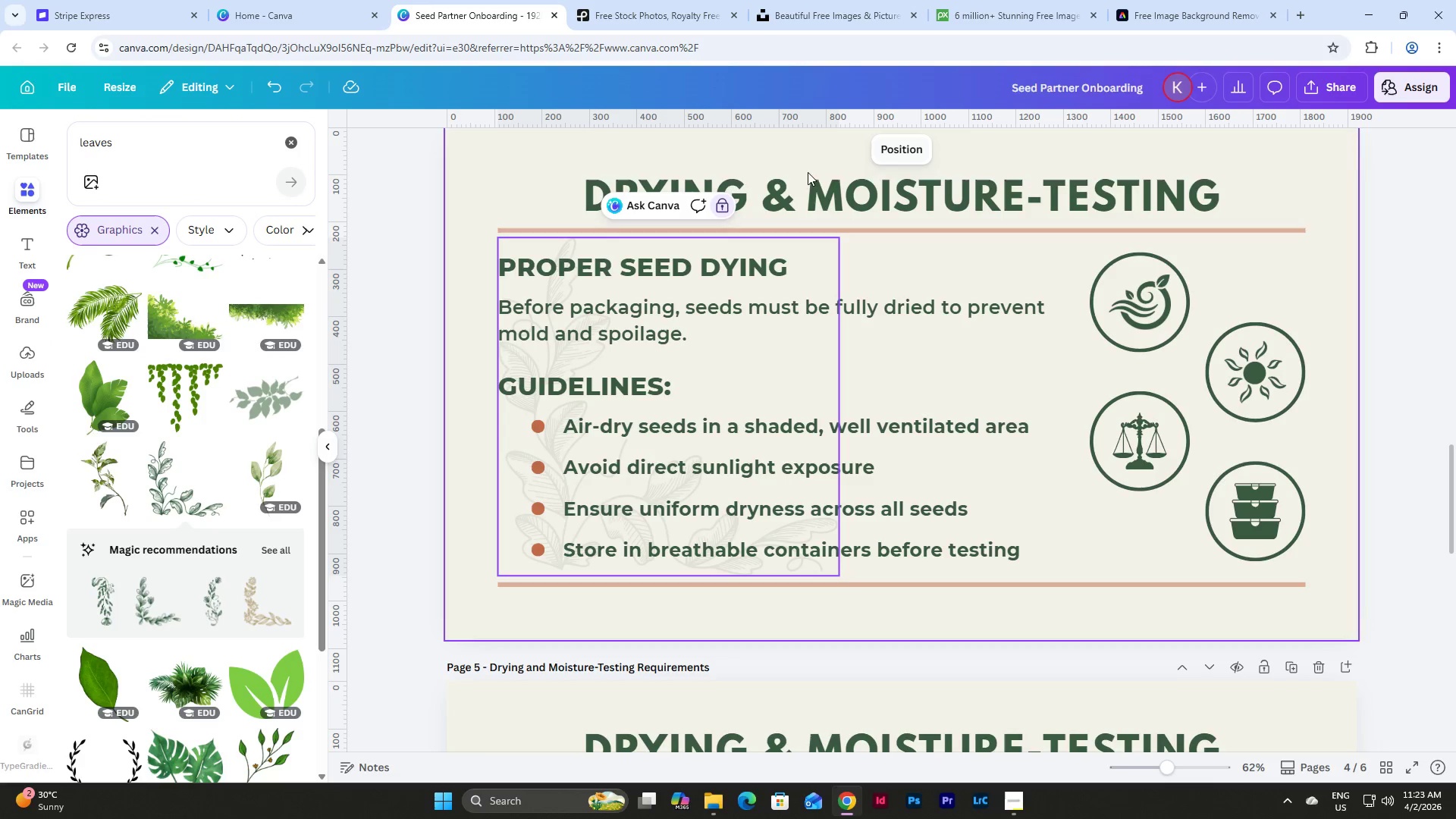 
left_click([900, 149])
 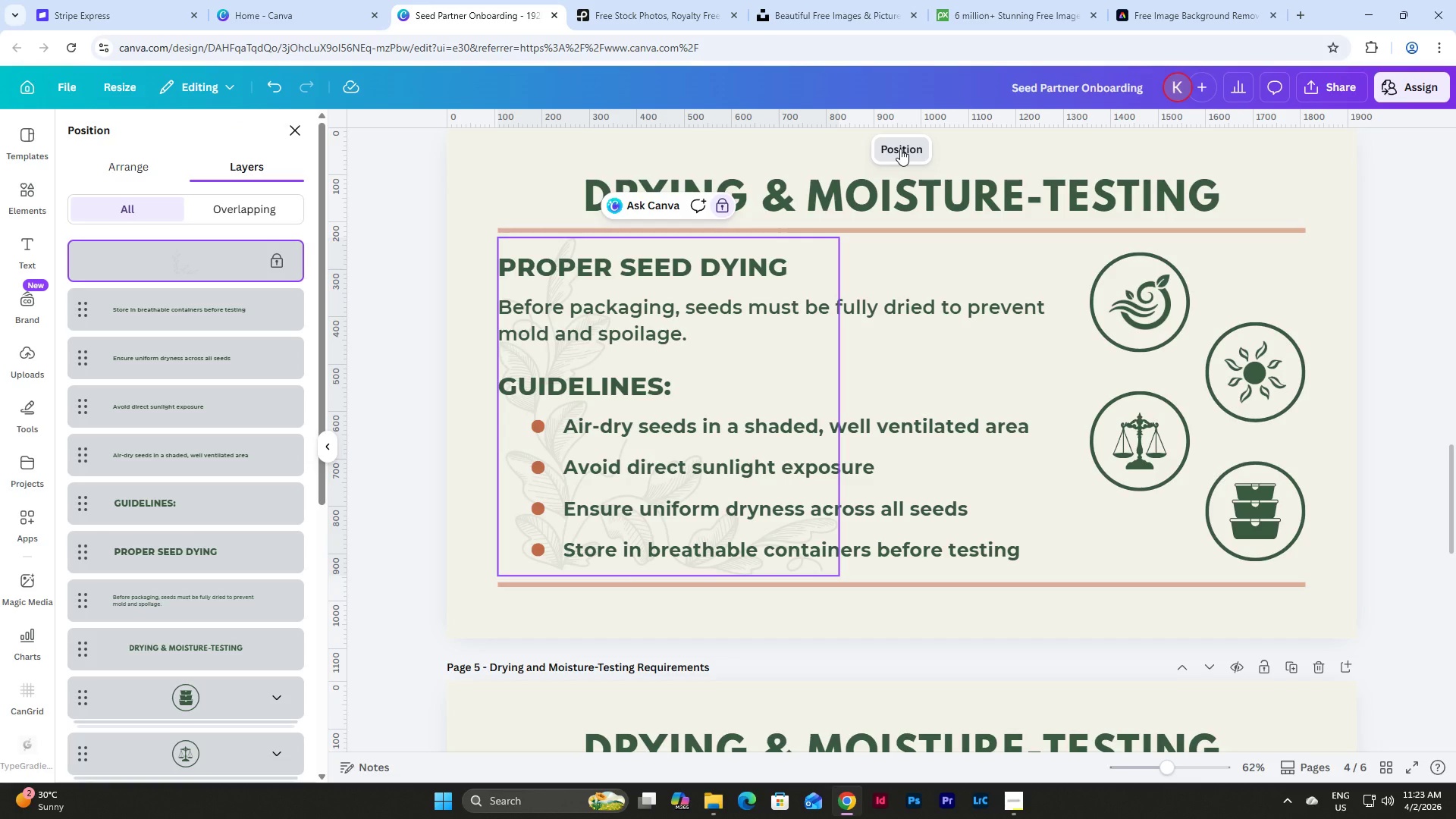 
left_click([900, 149])
 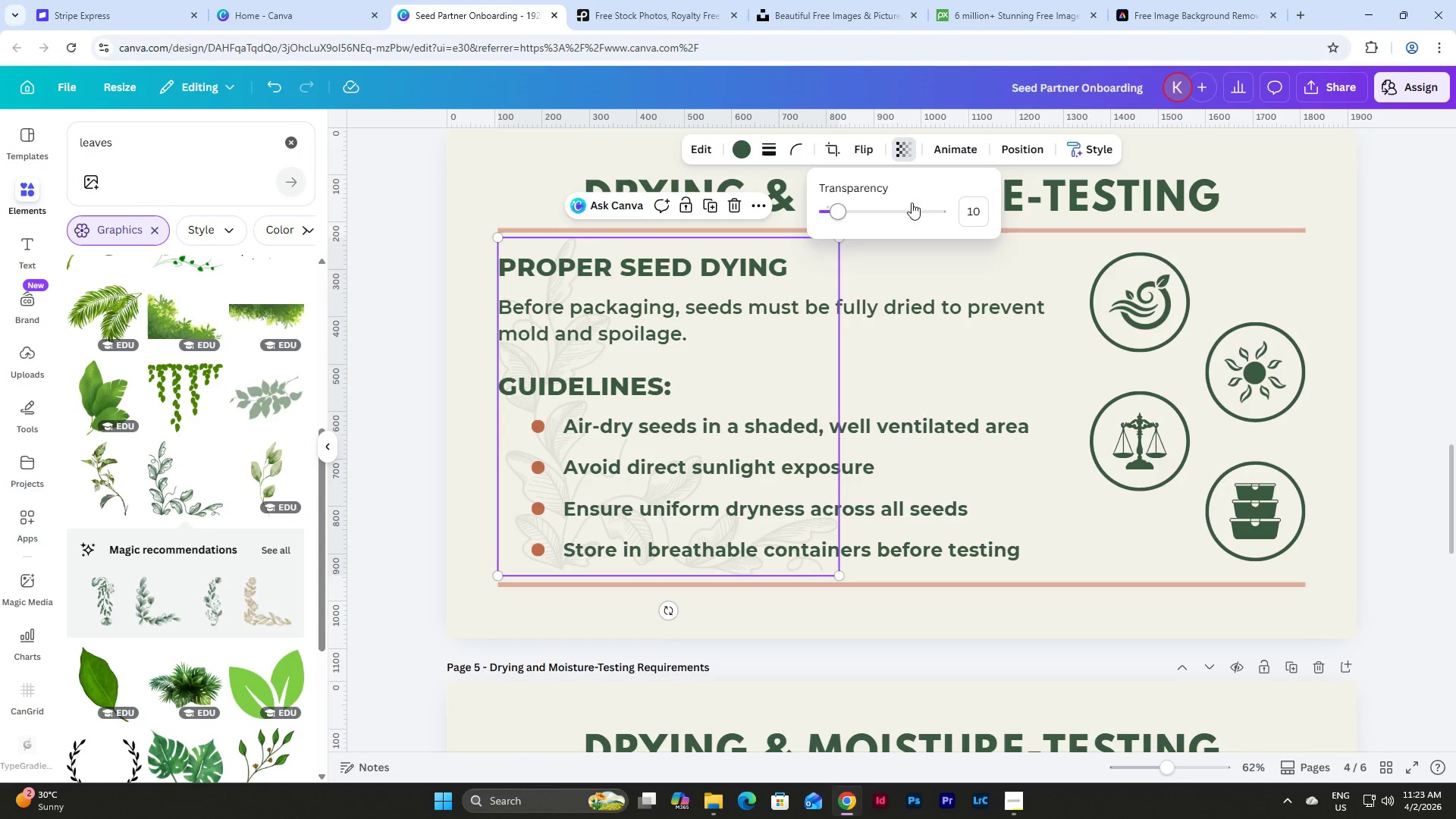 
key(Numpad5)
 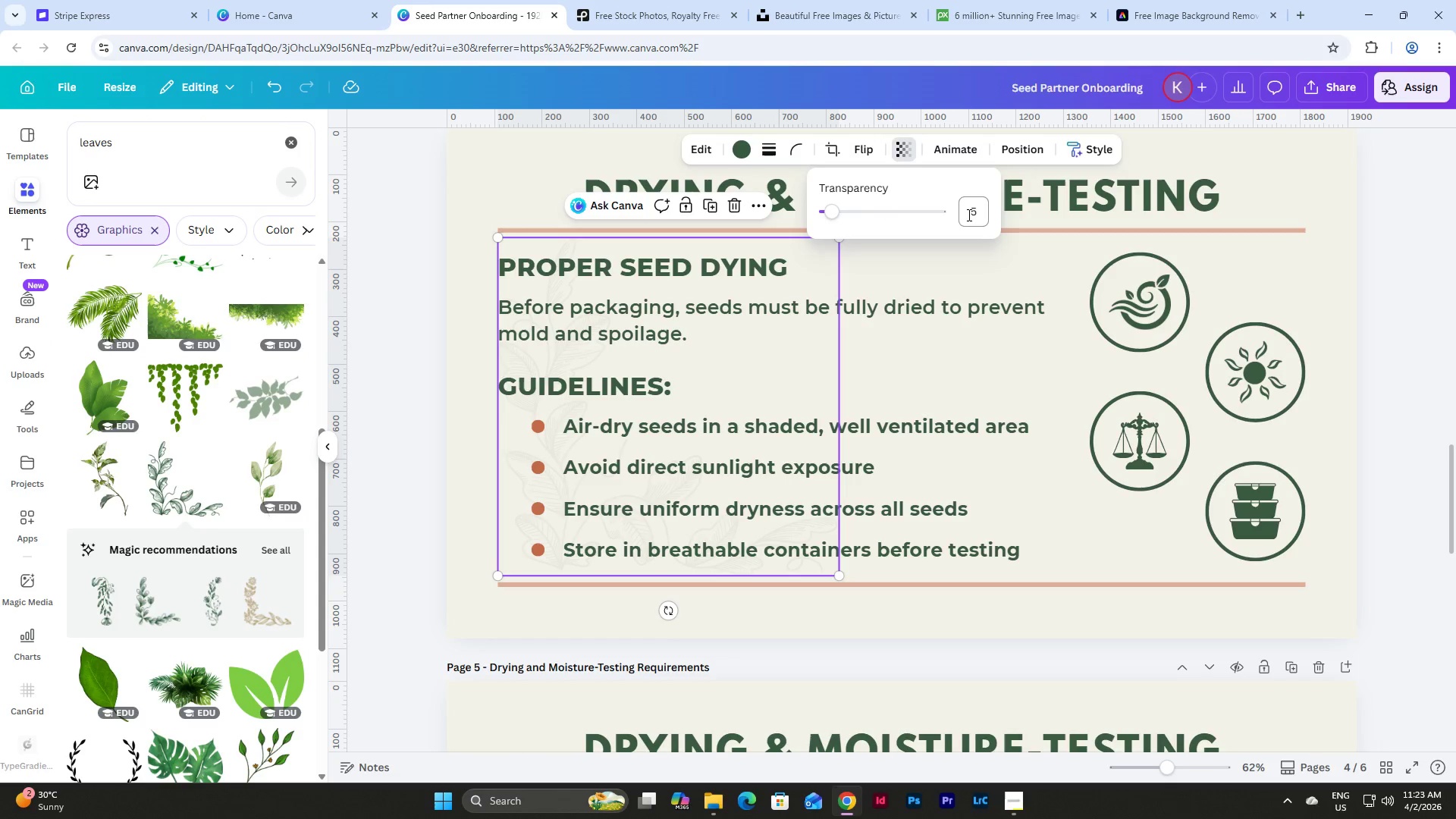 
key(NumpadEnter)
 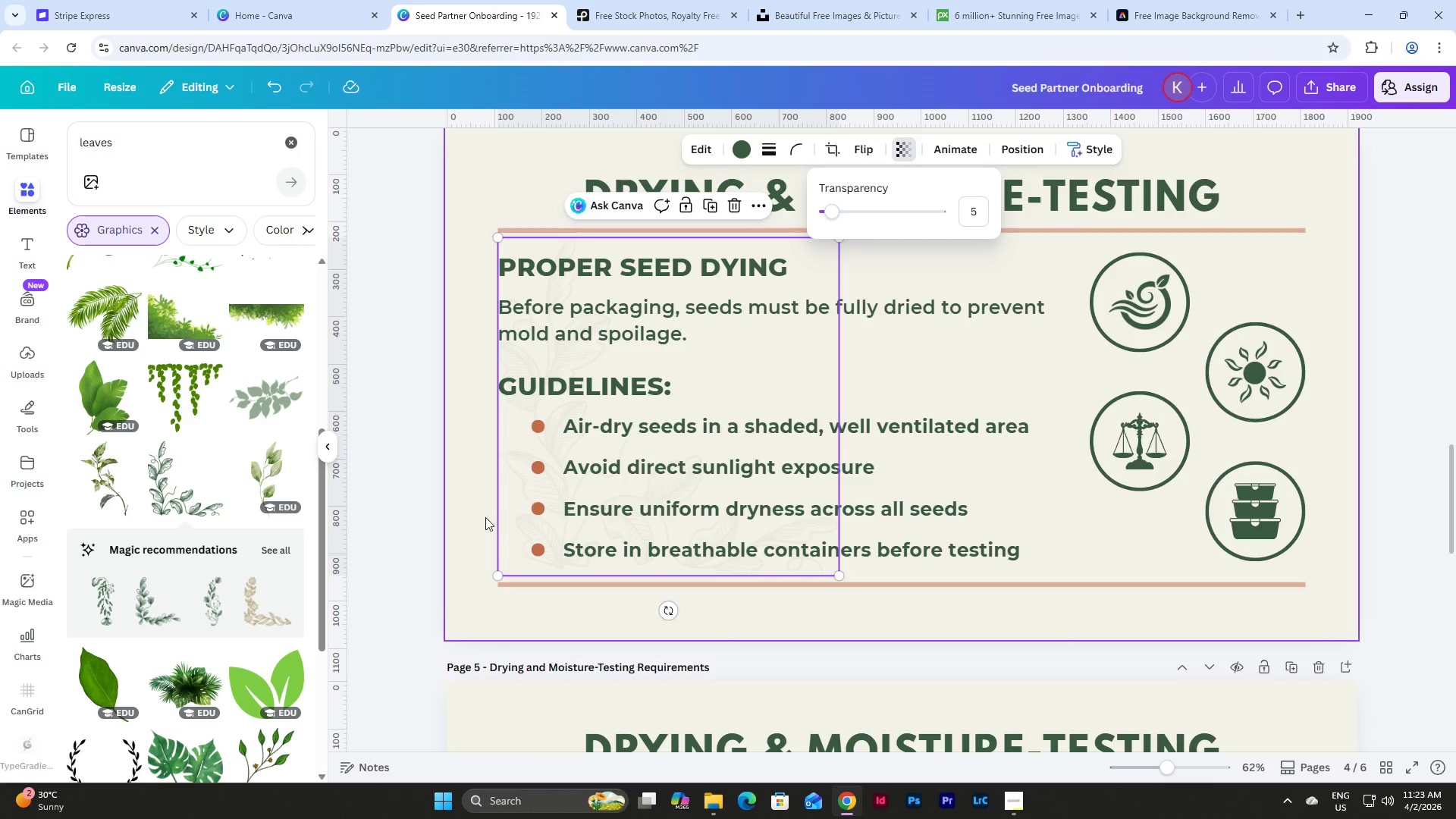 
wait(7.53)
 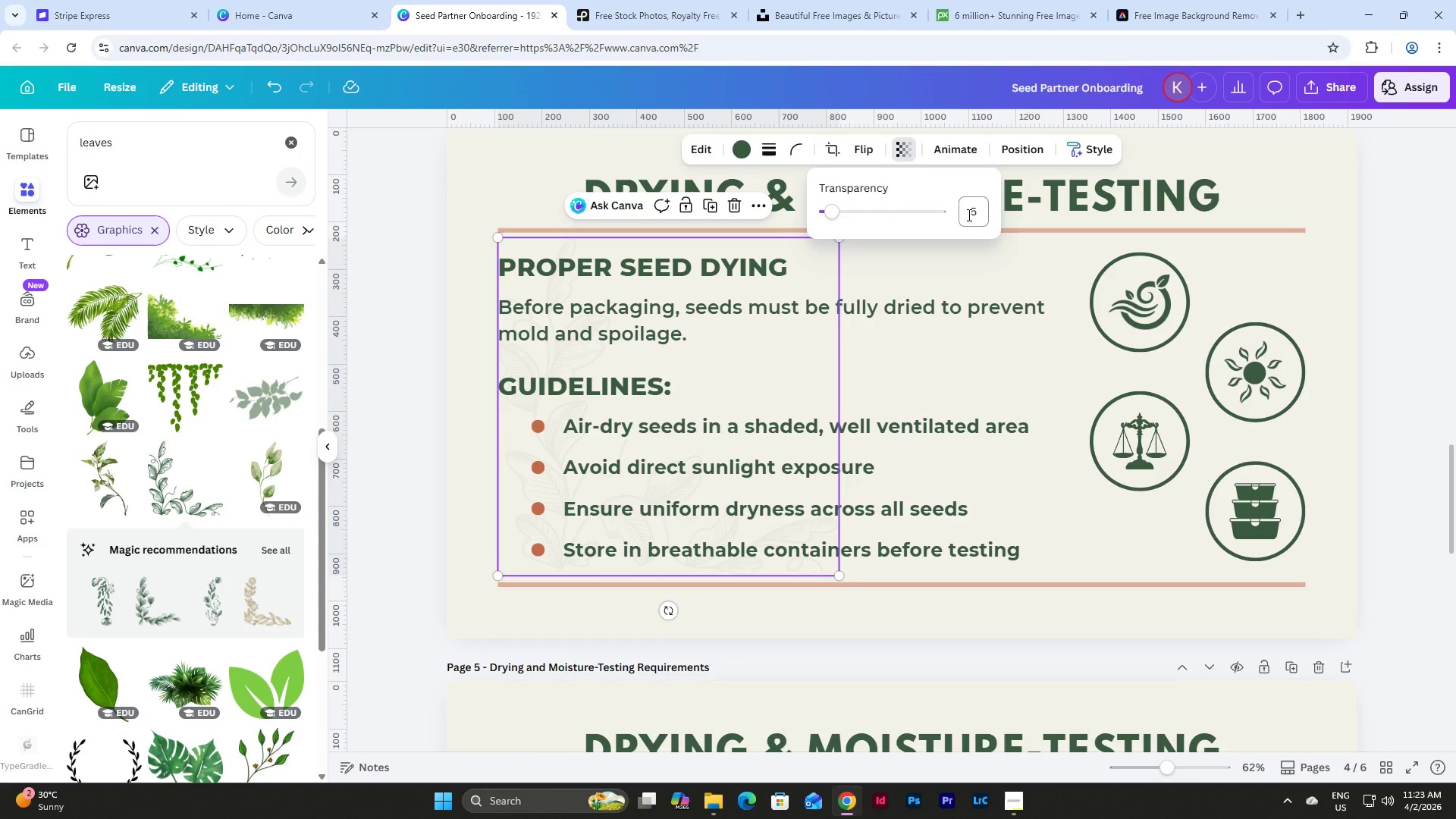 
left_click([518, 534])
 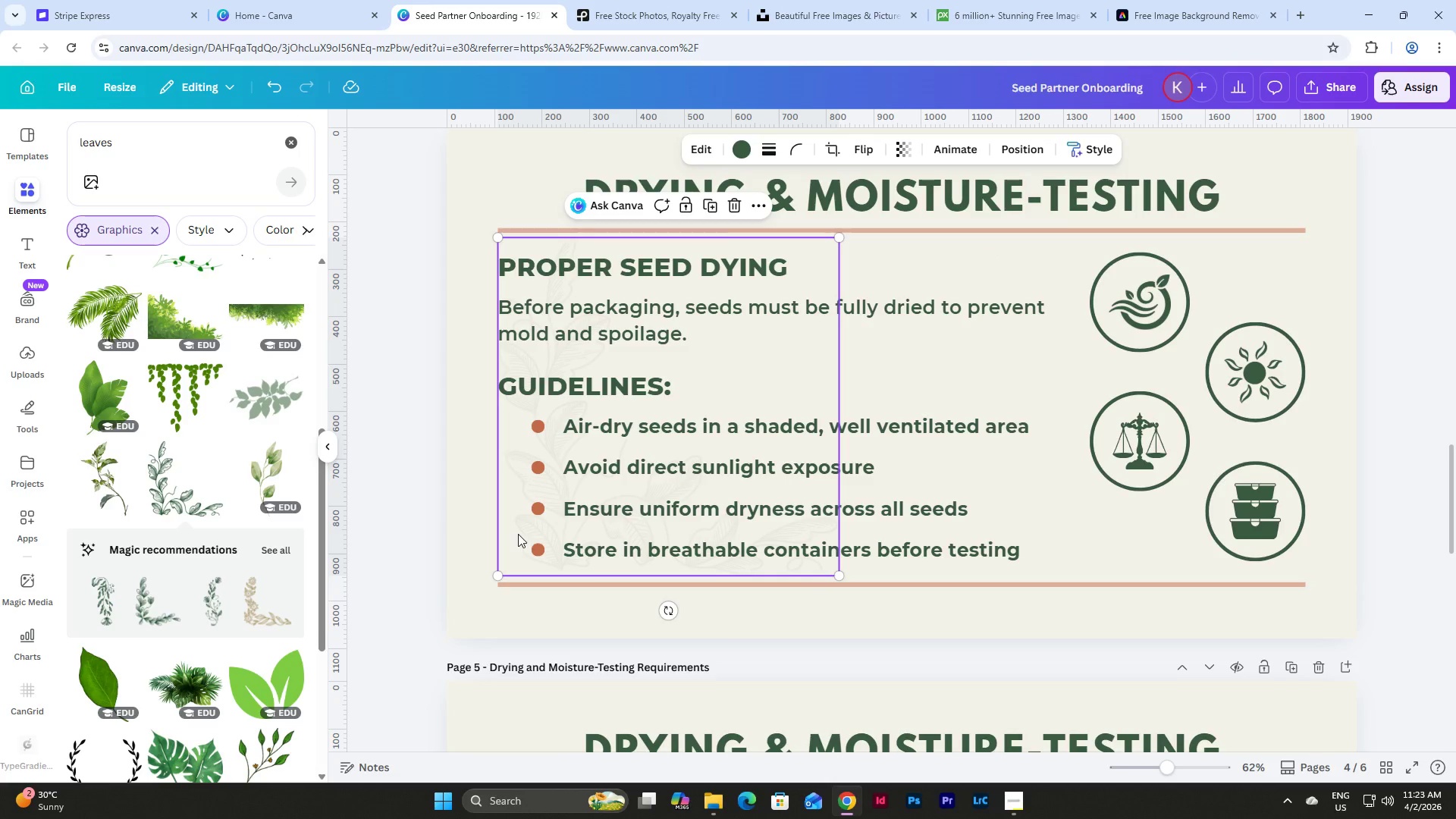 
key(Backspace)
 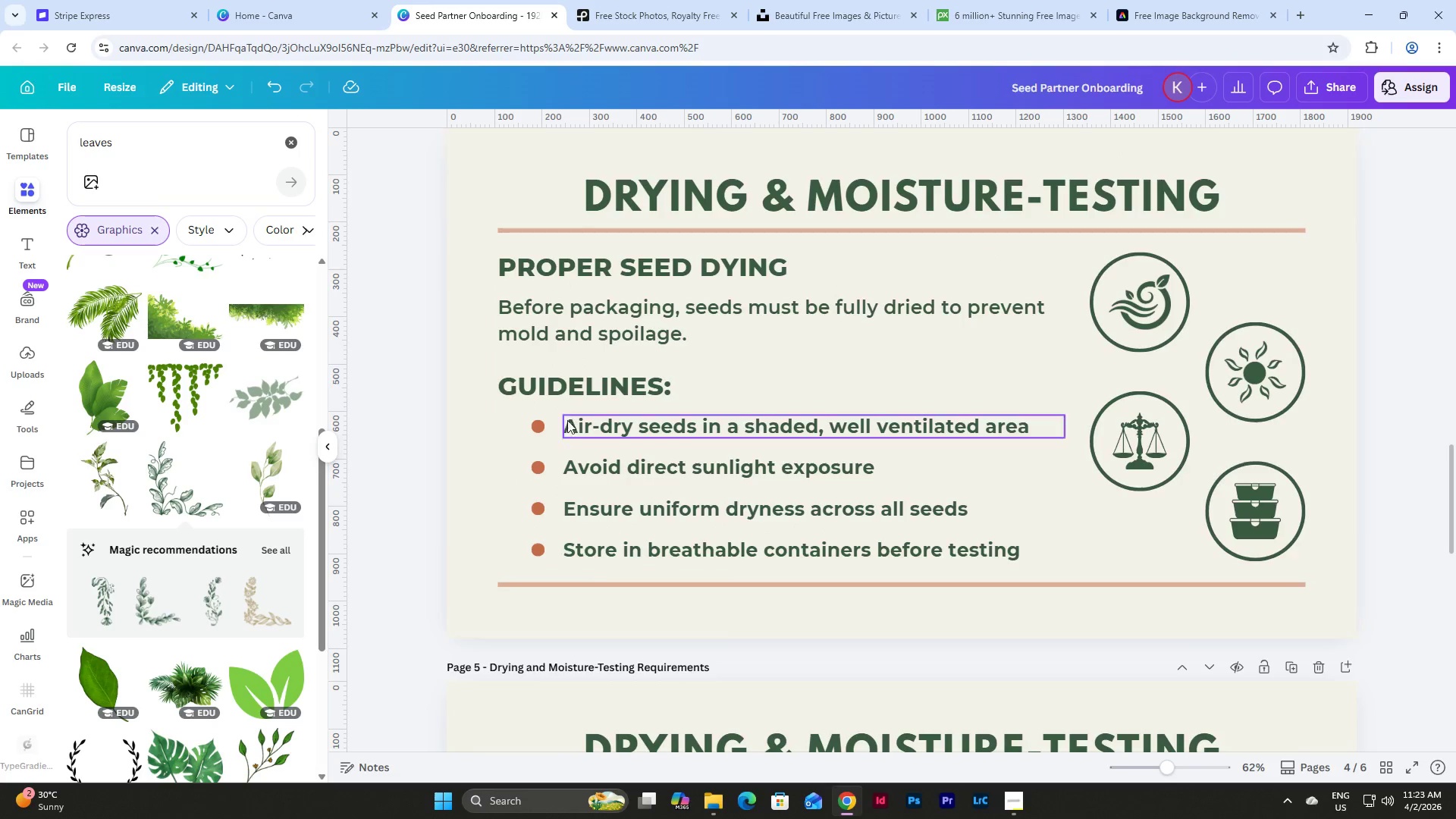 
scroll: coordinate [571, 418], scroll_direction: up, amount: 6.0
 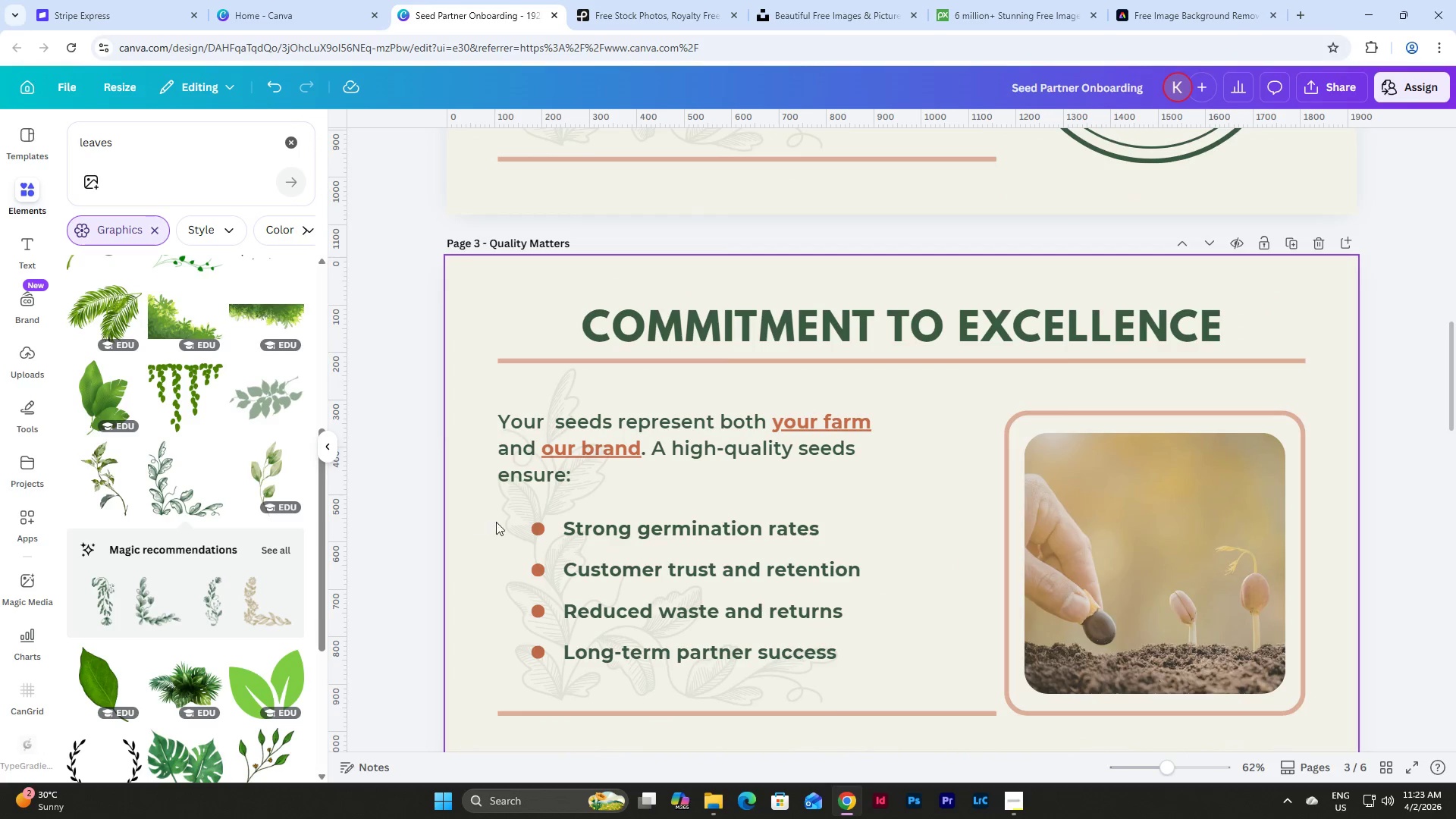 
left_click([507, 522])
 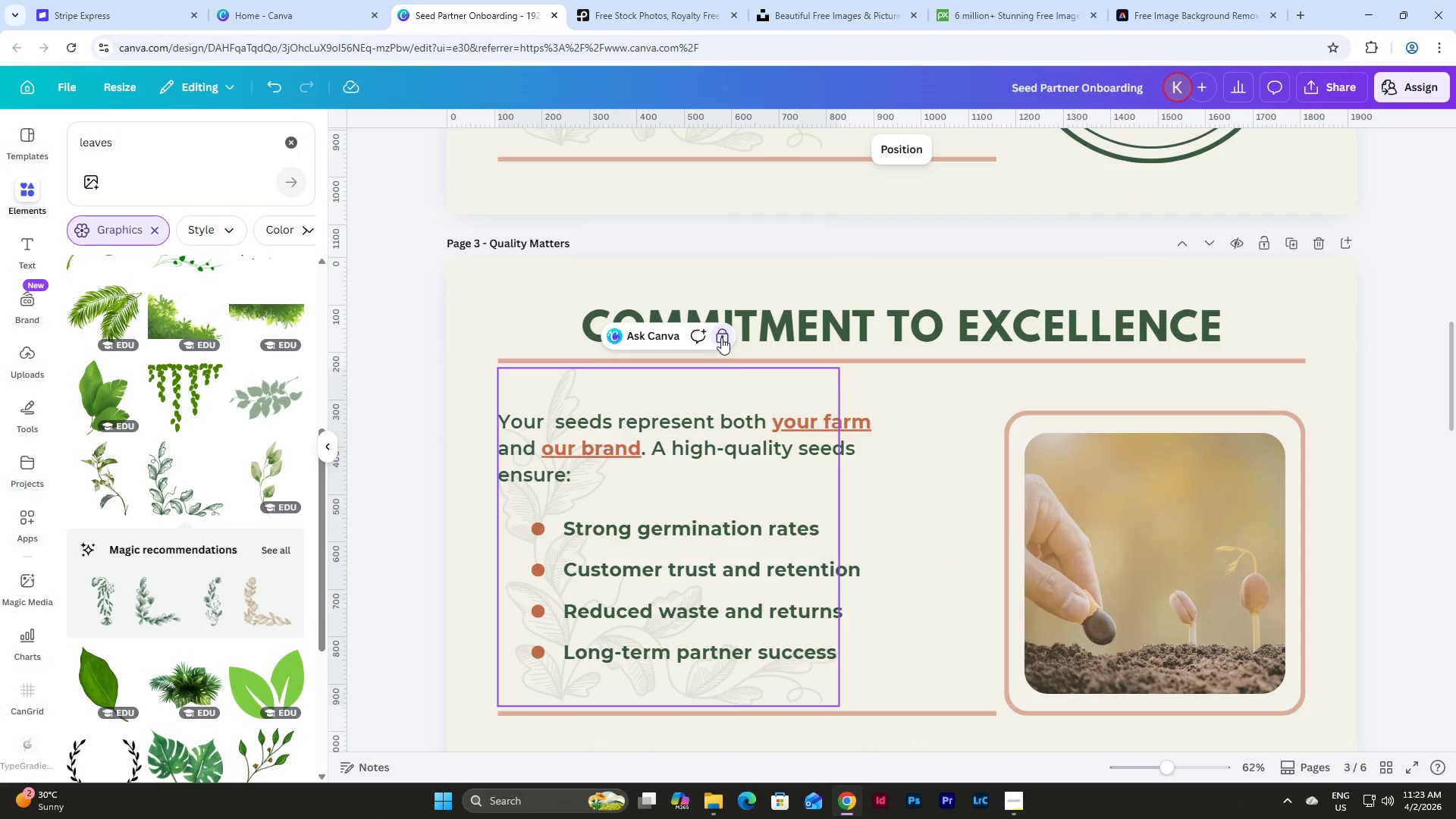 
left_click([724, 340])
 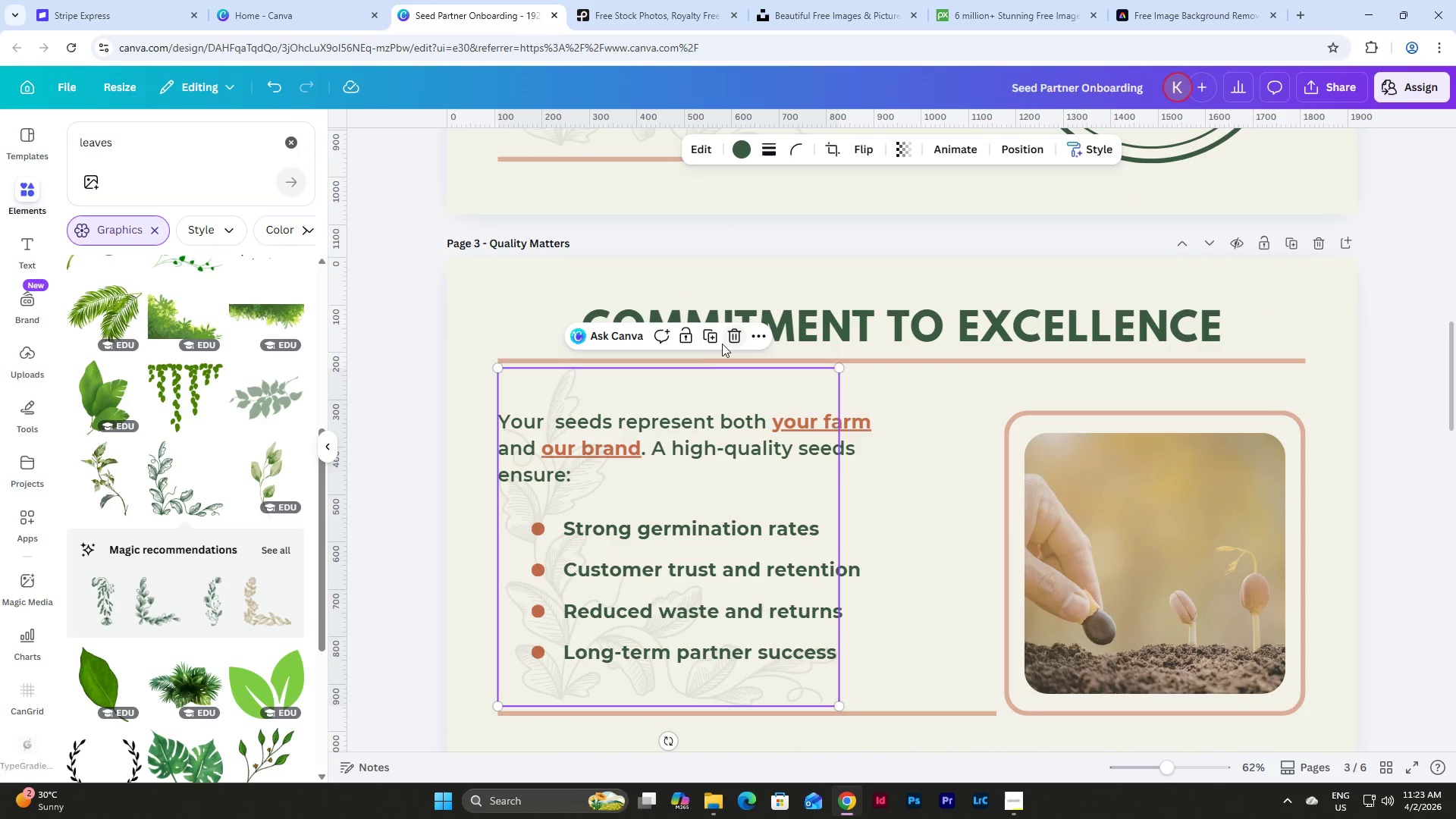 
key(Backspace)
 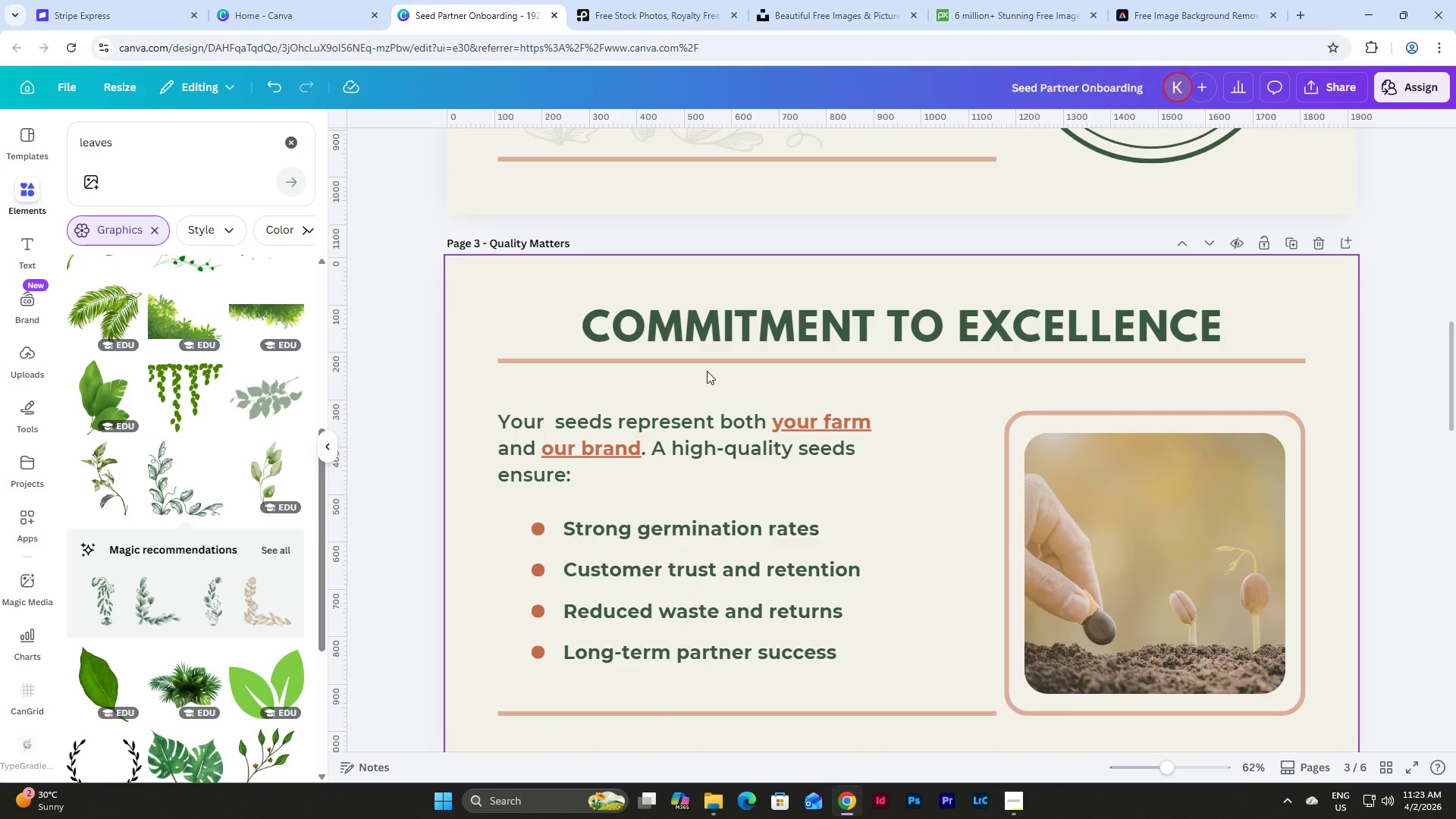 
scroll: coordinate [707, 371], scroll_direction: up, amount: 5.0
 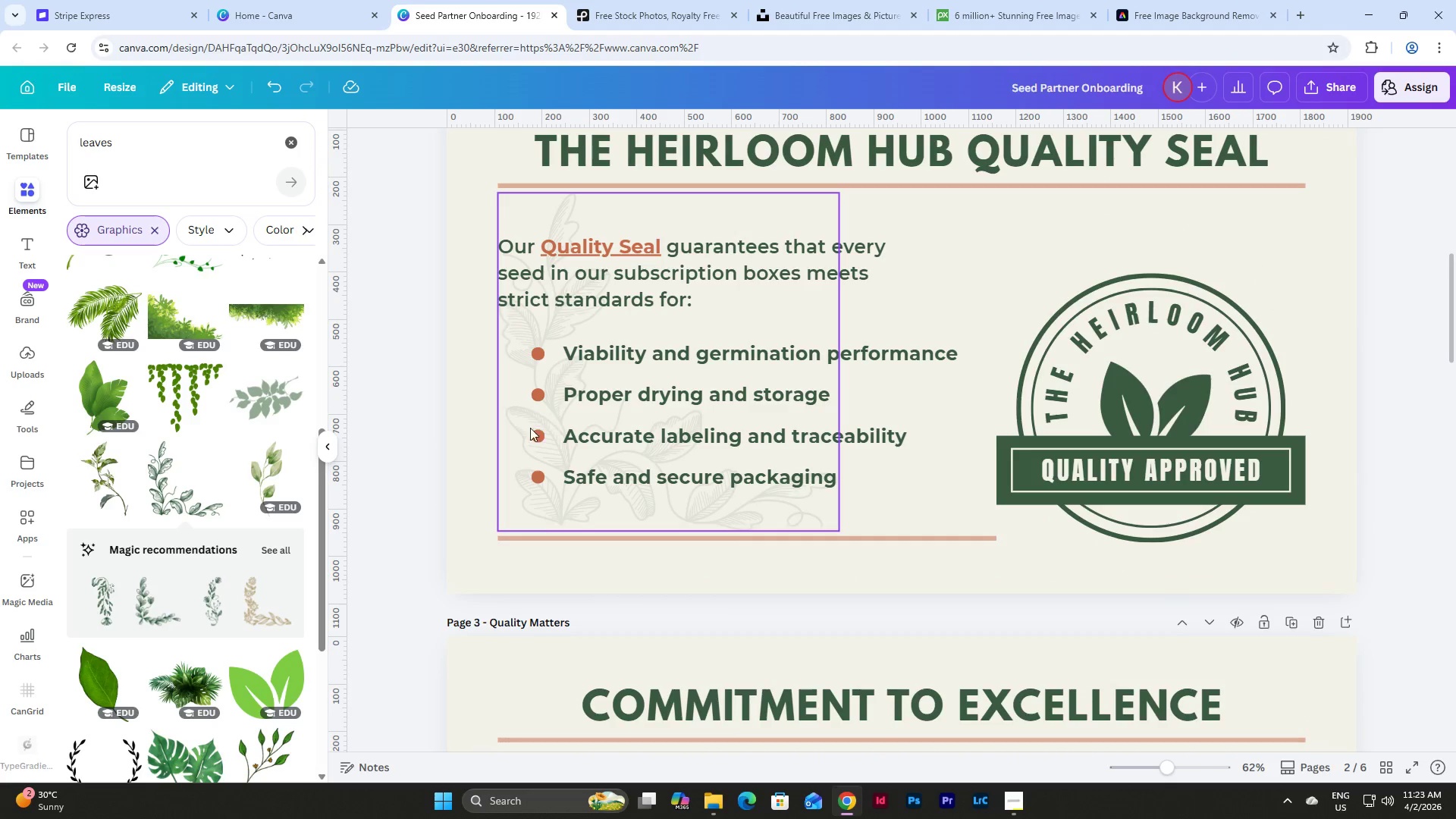 
left_click([507, 434])
 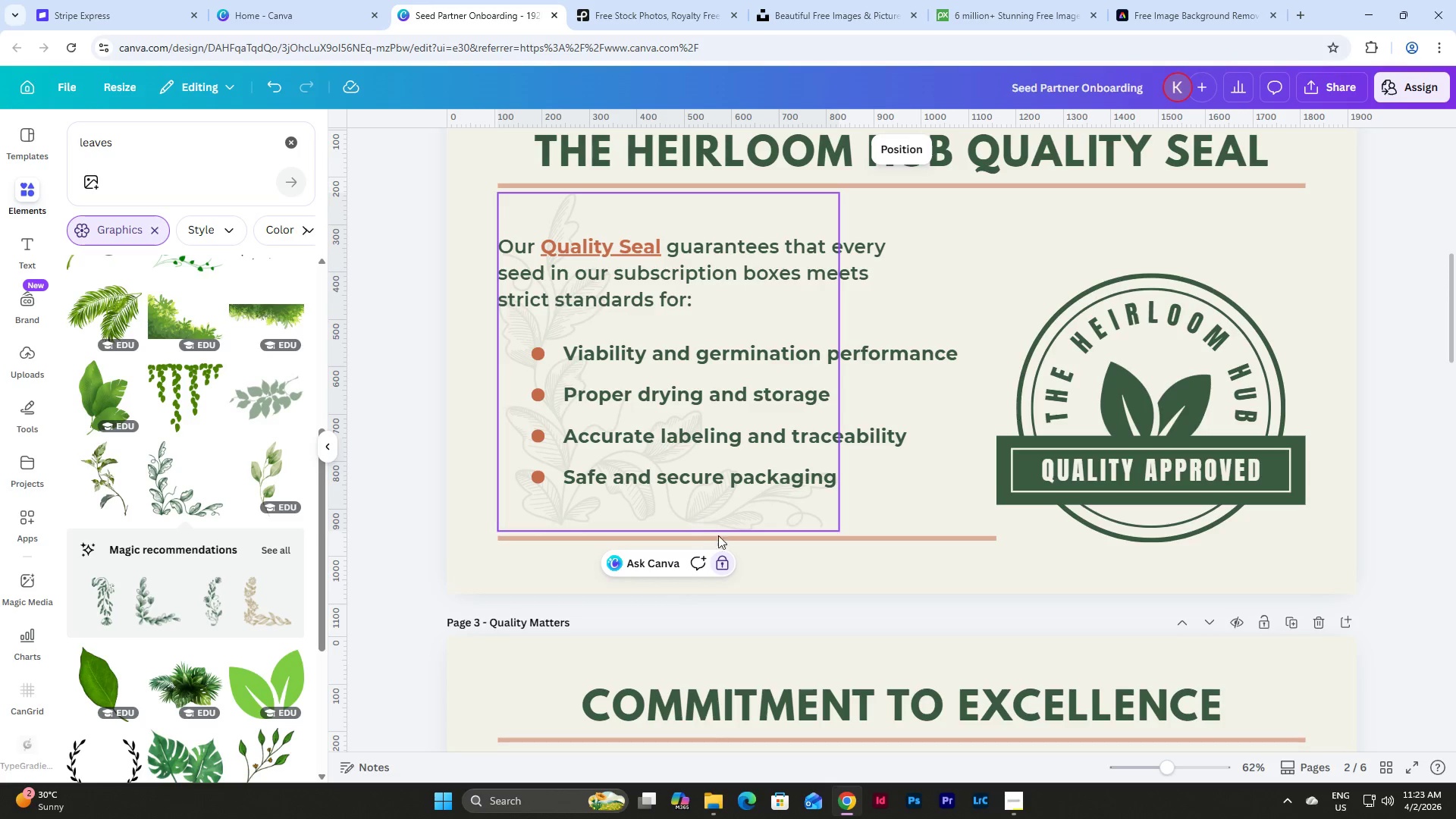 
left_click([724, 557])
 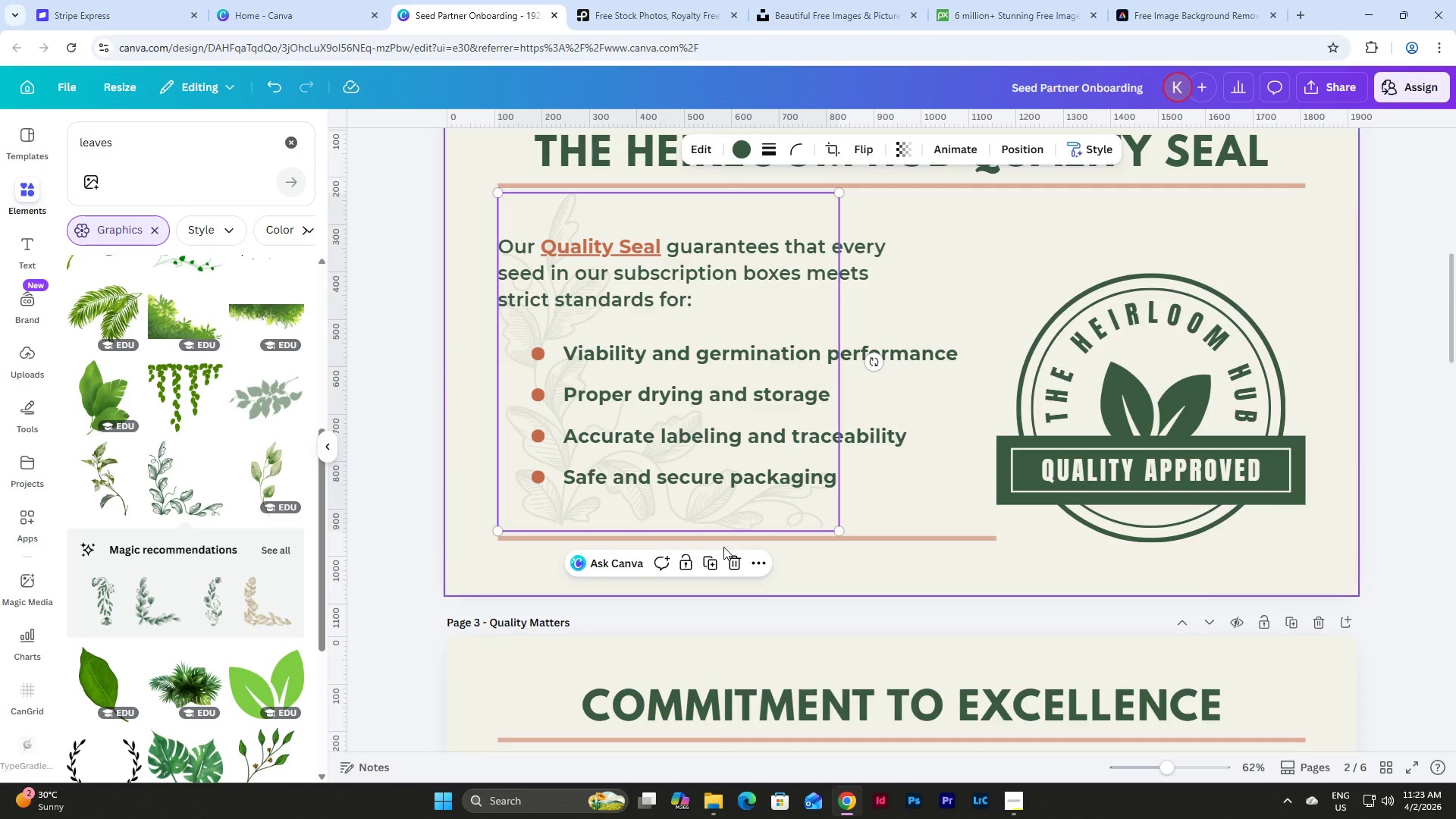 
key(Backspace)
 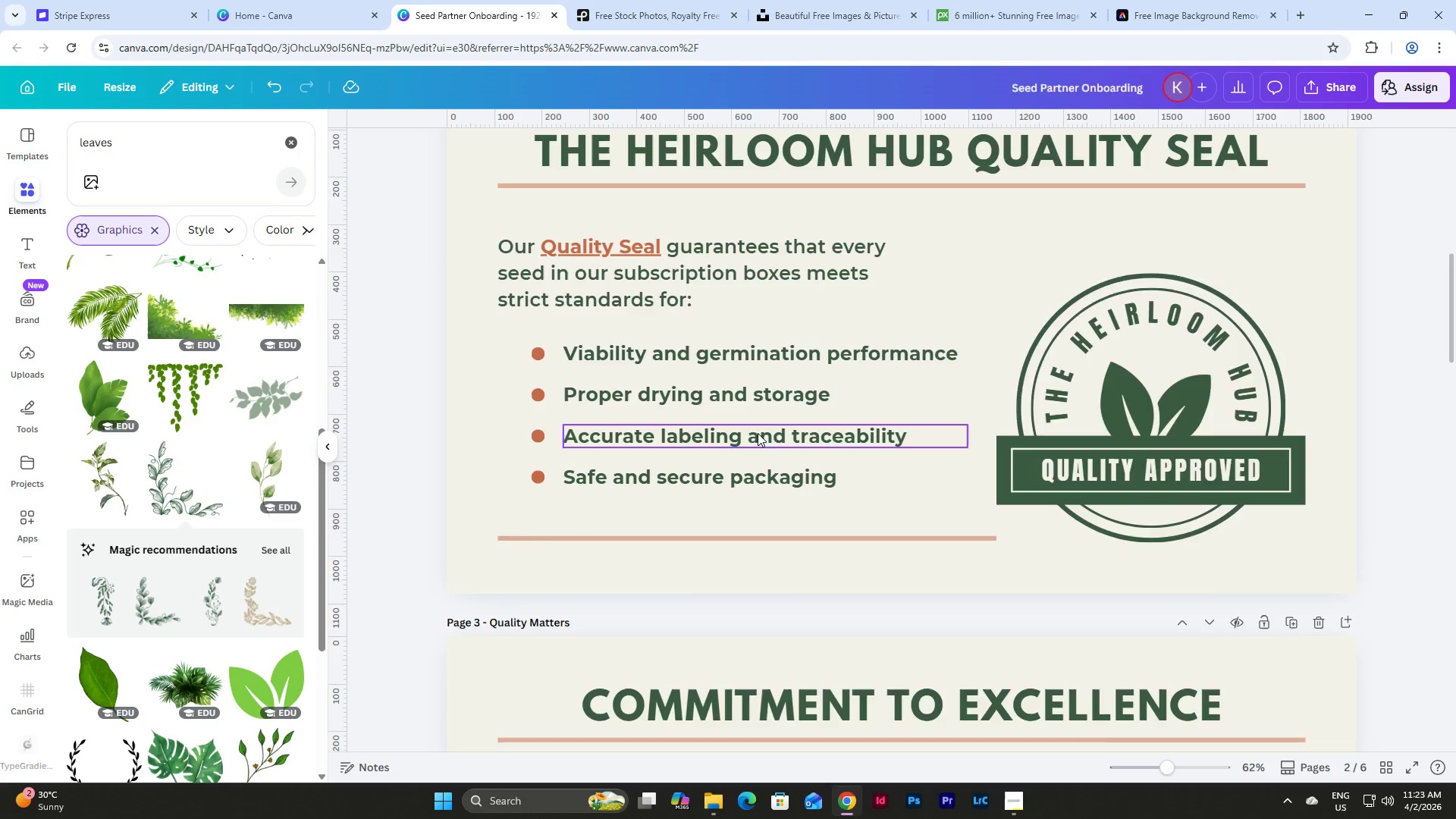 
scroll: coordinate [767, 423], scroll_direction: none, amount: 0.0
 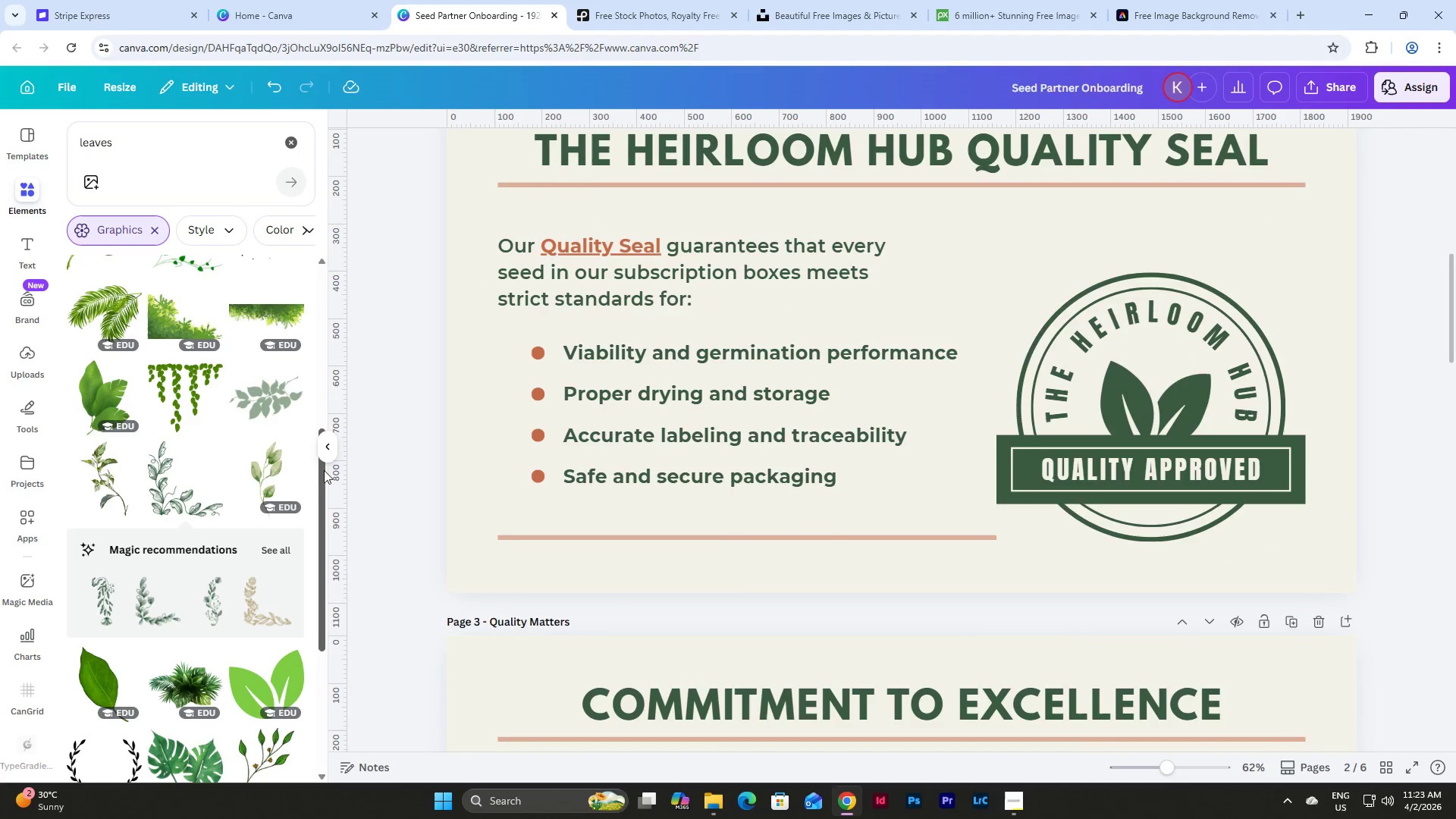 
left_click([269, 469])
 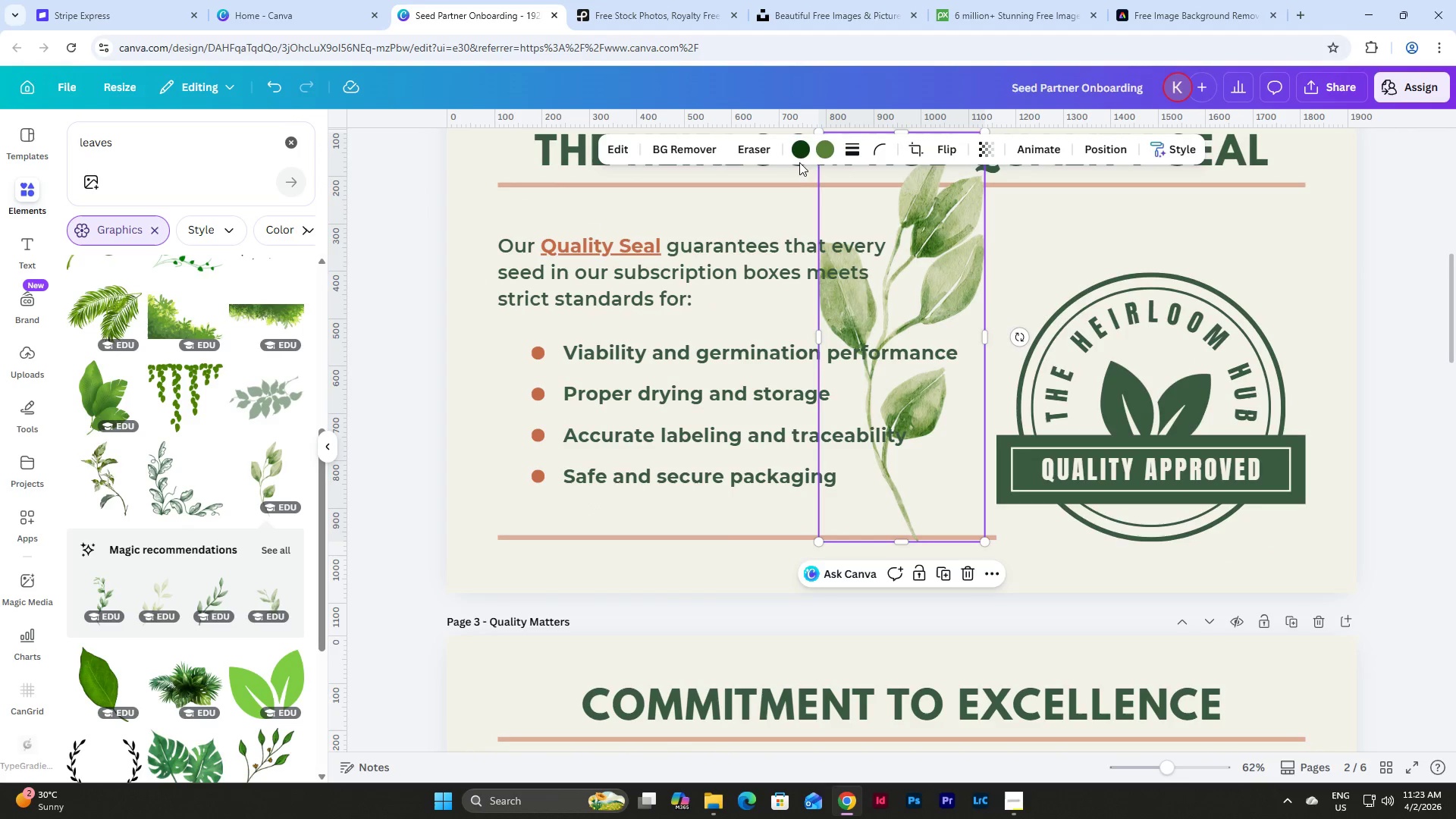 
left_click_drag(start_coordinate=[968, 260], to_coordinate=[549, 337])
 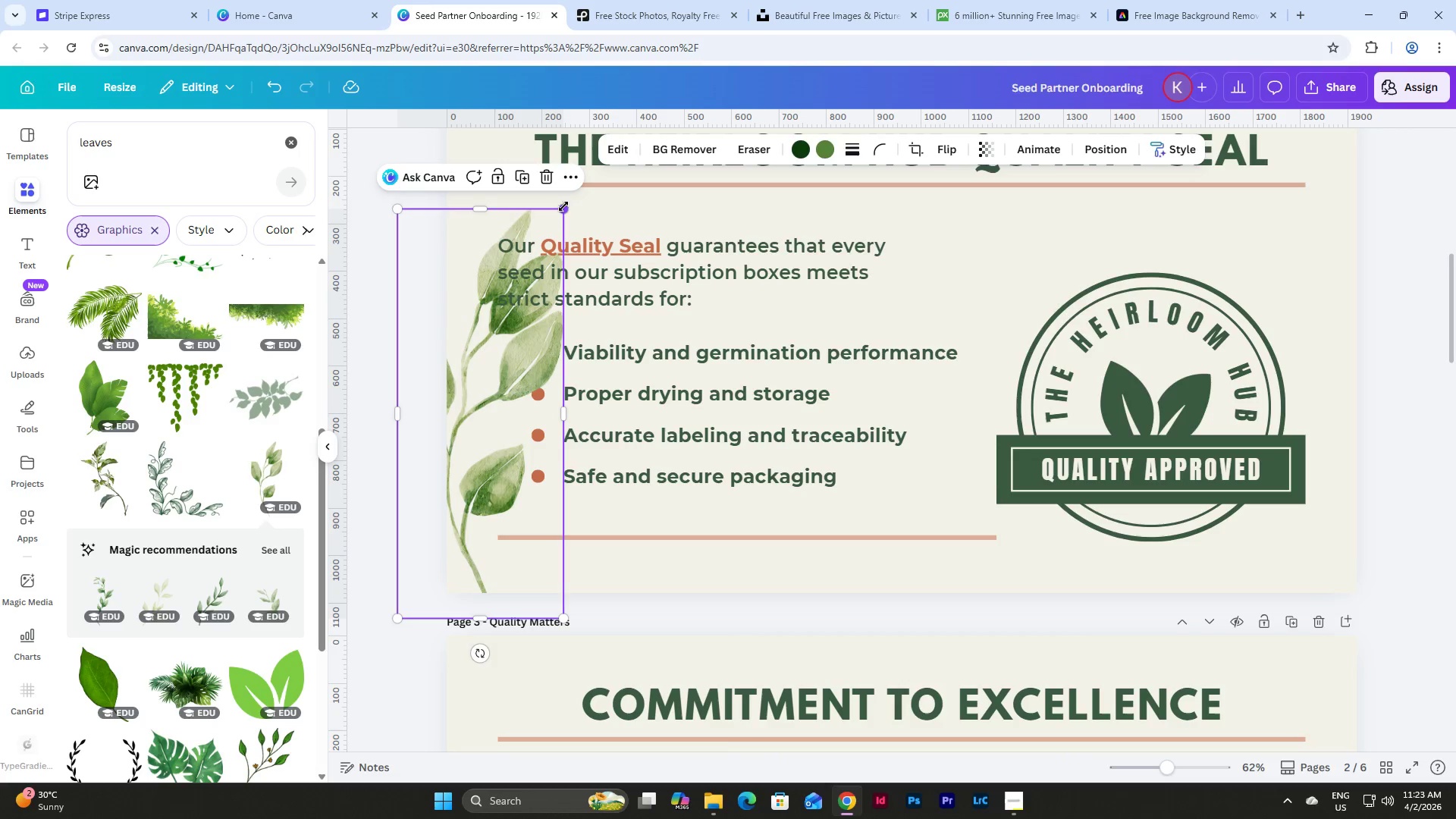 
left_click_drag(start_coordinate=[563, 206], to_coordinate=[481, 398])
 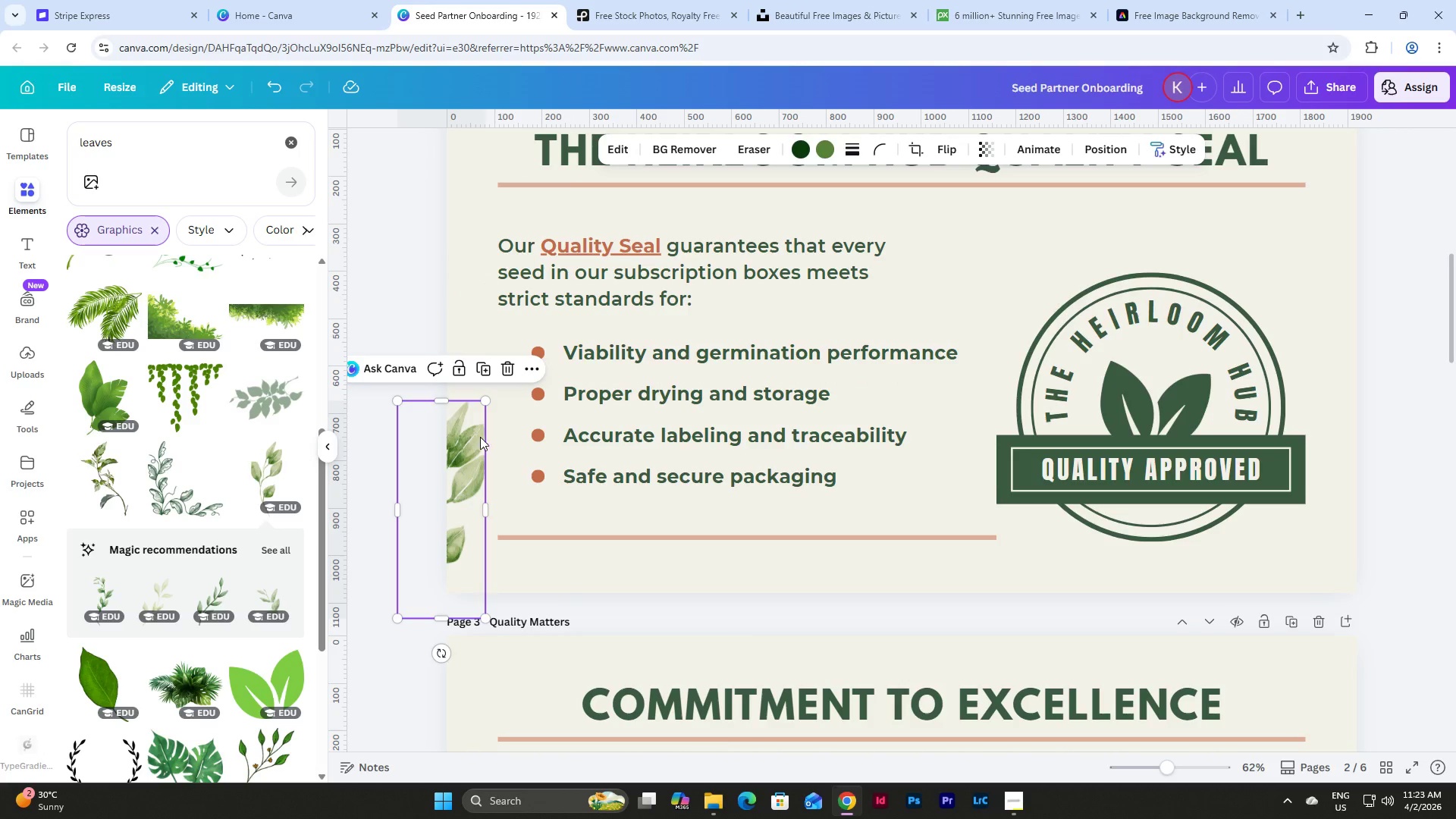 
left_click_drag(start_coordinate=[476, 435], to_coordinate=[547, 428])
 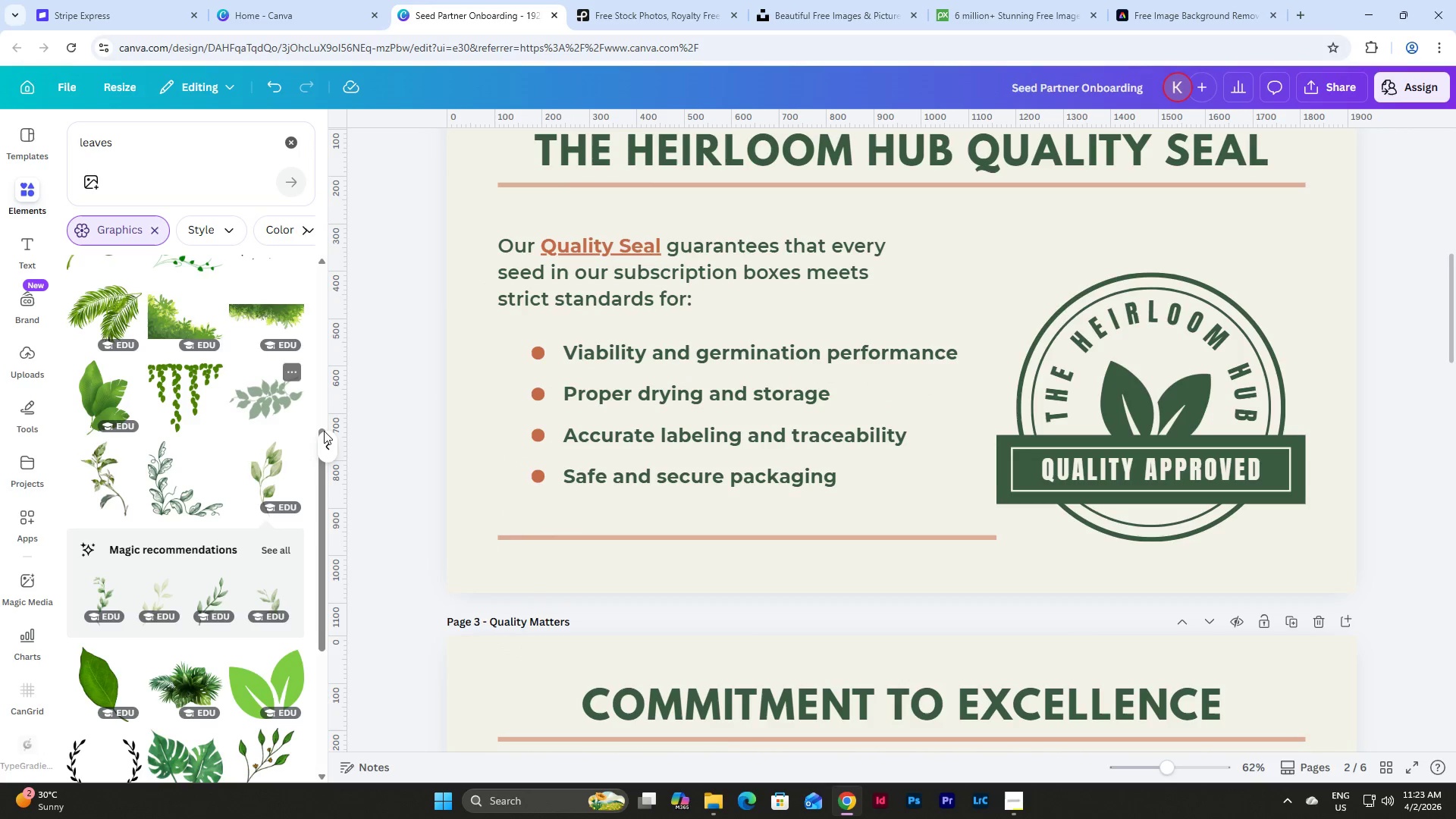 
scroll: coordinate [272, 405], scroll_direction: down, amount: 9.0
 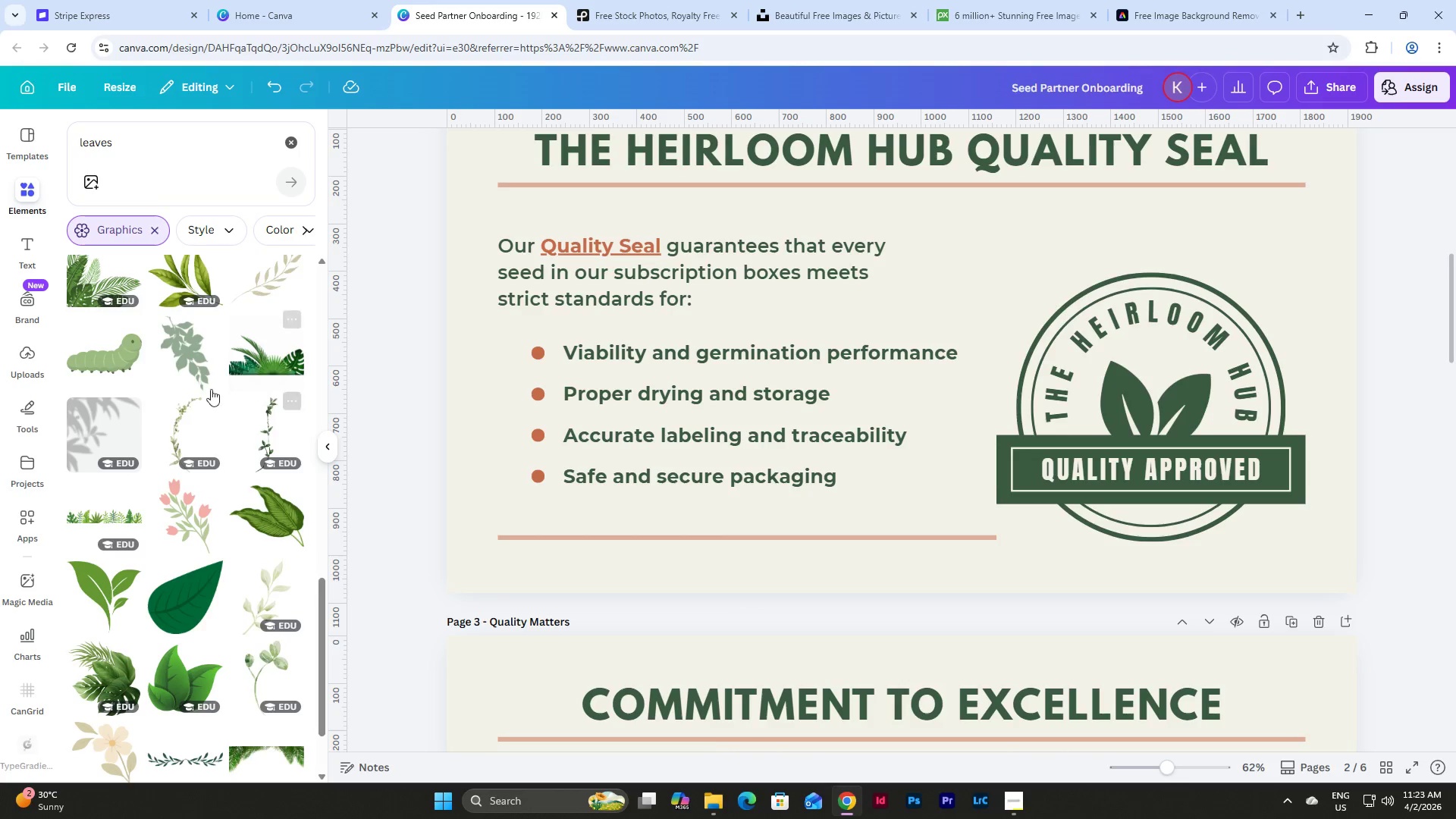 
left_click([96, 411])
 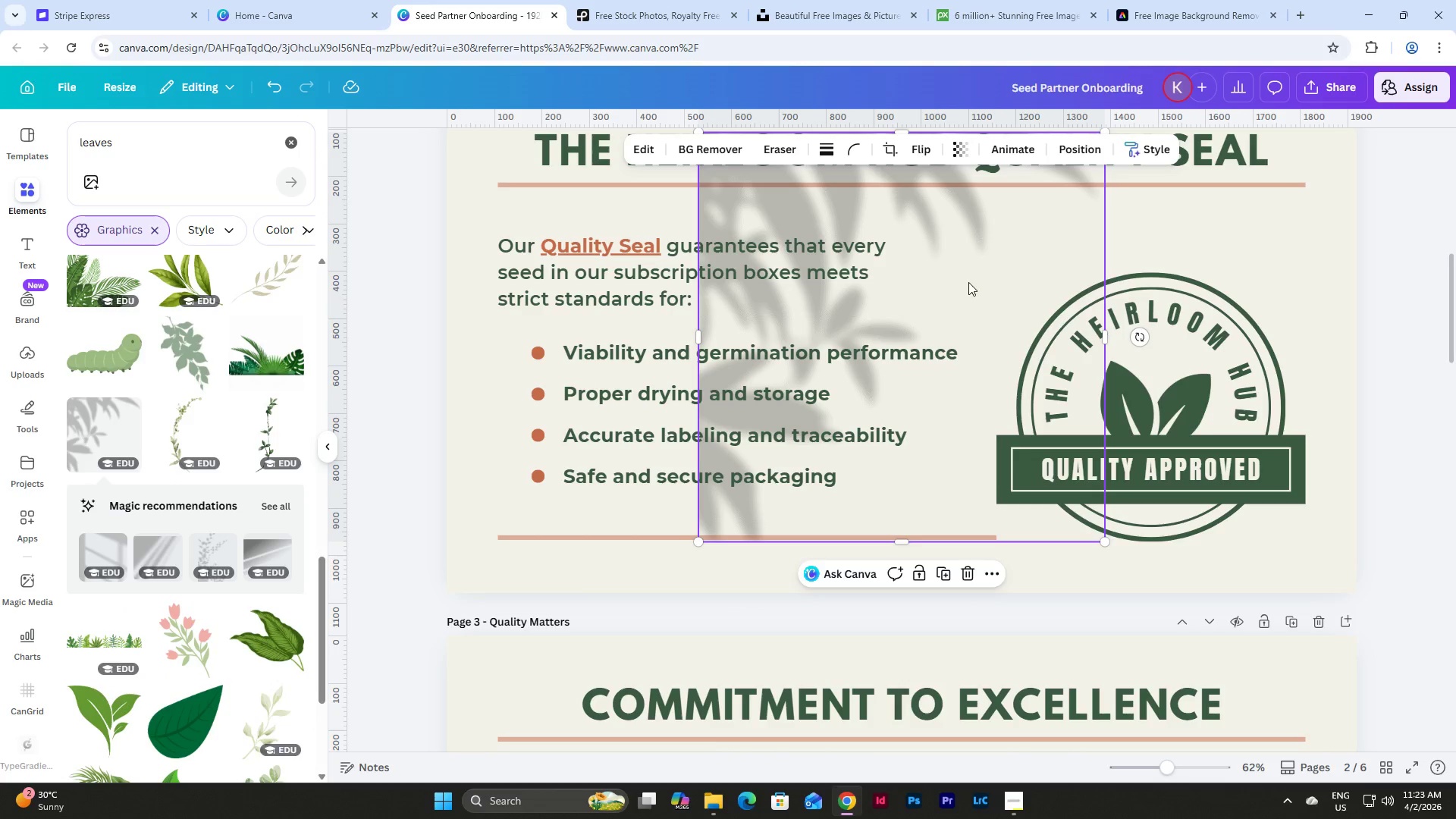 
left_click_drag(start_coordinate=[981, 272], to_coordinate=[733, 325])
 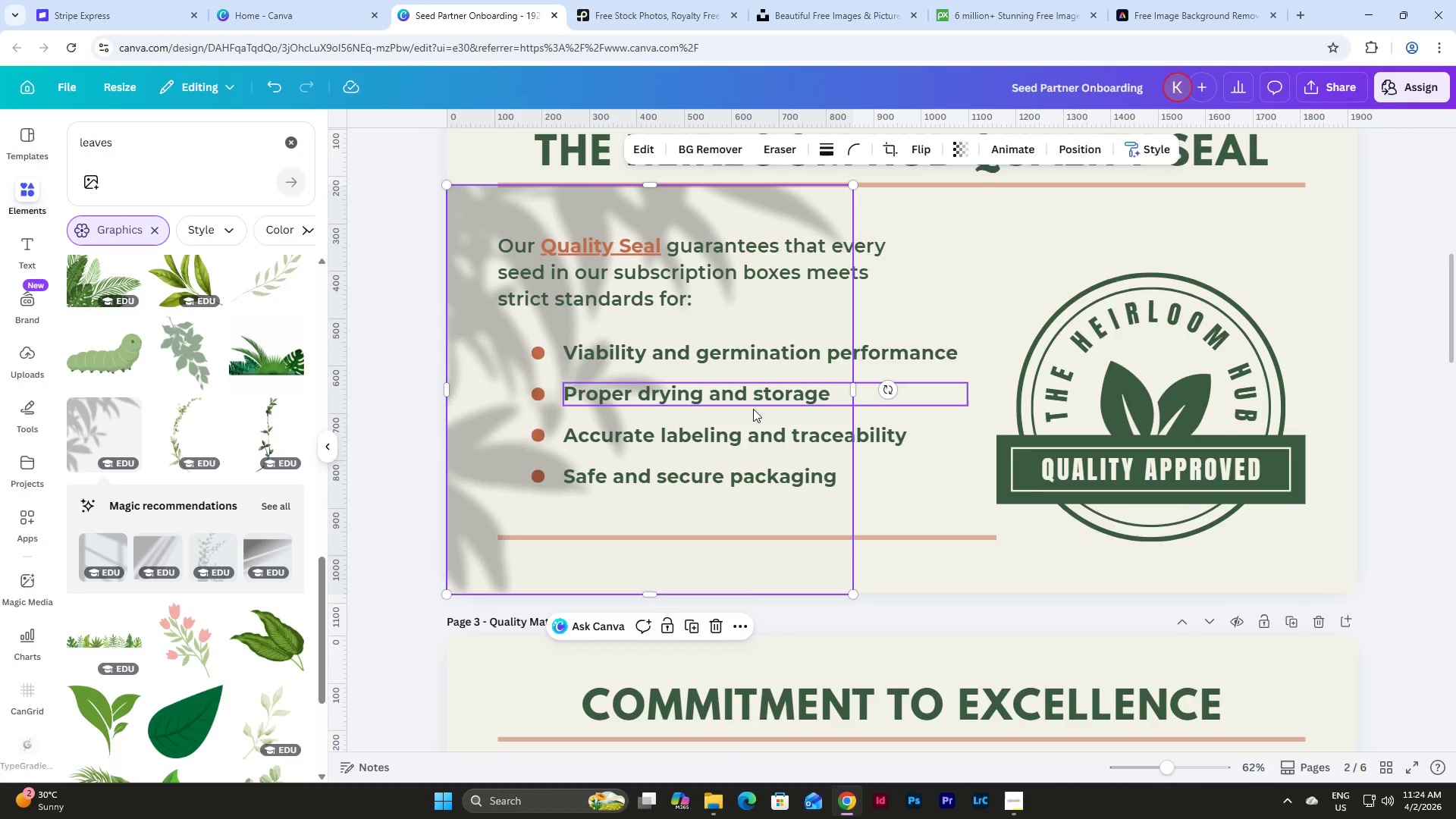 
scroll: coordinate [753, 409], scroll_direction: up, amount: 2.0
 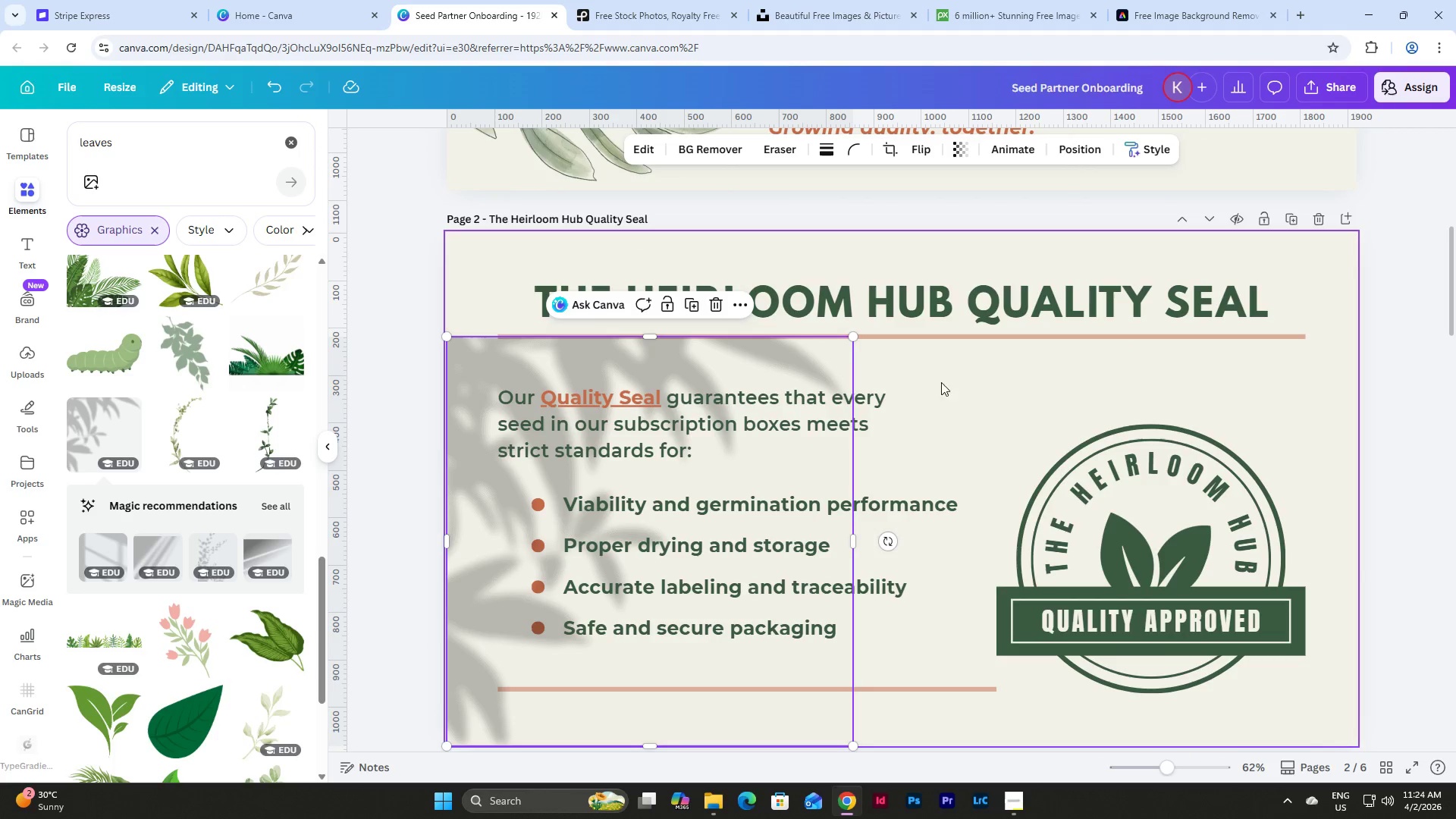 
left_click([952, 418])
 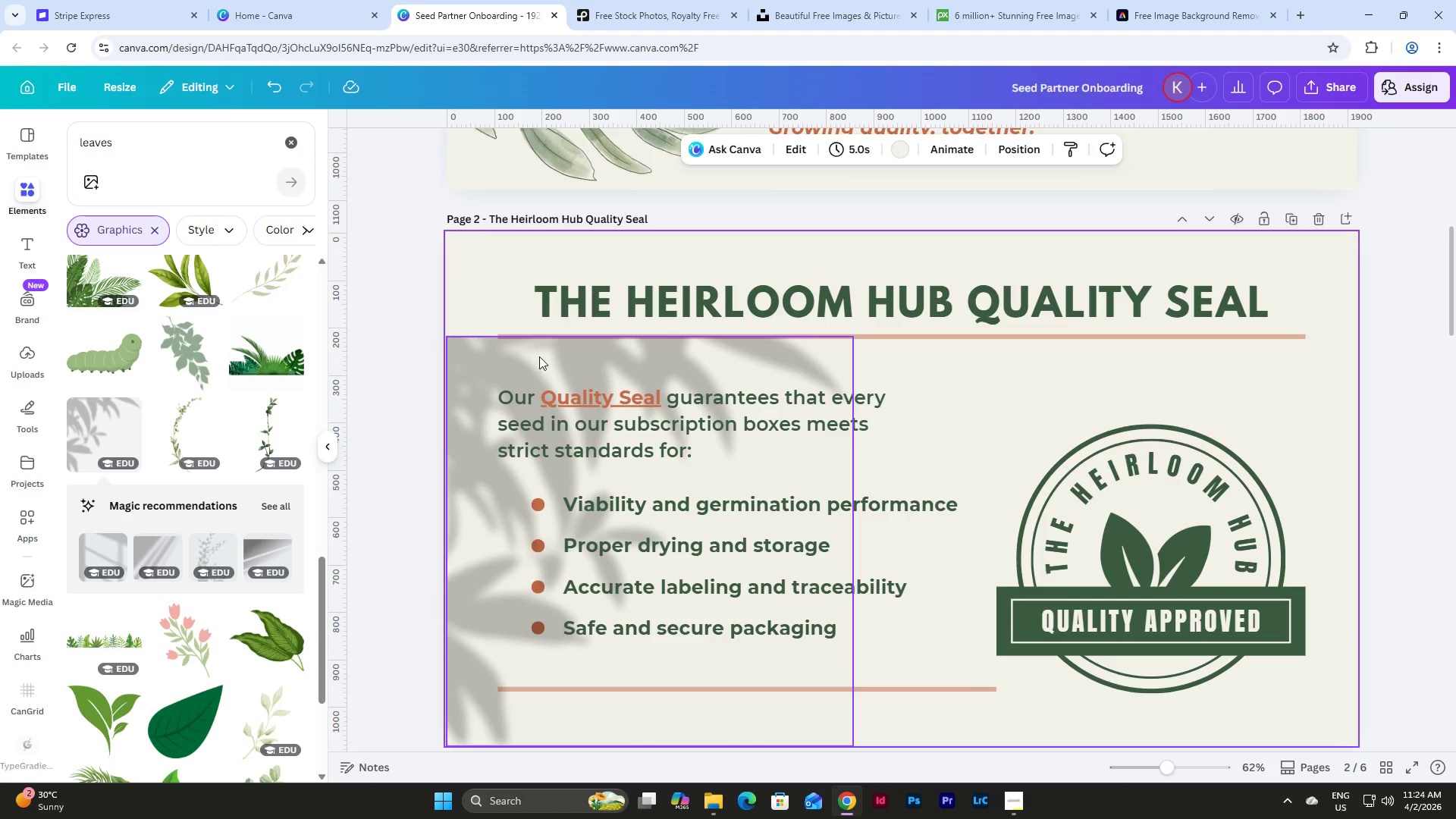 
left_click([538, 356])
 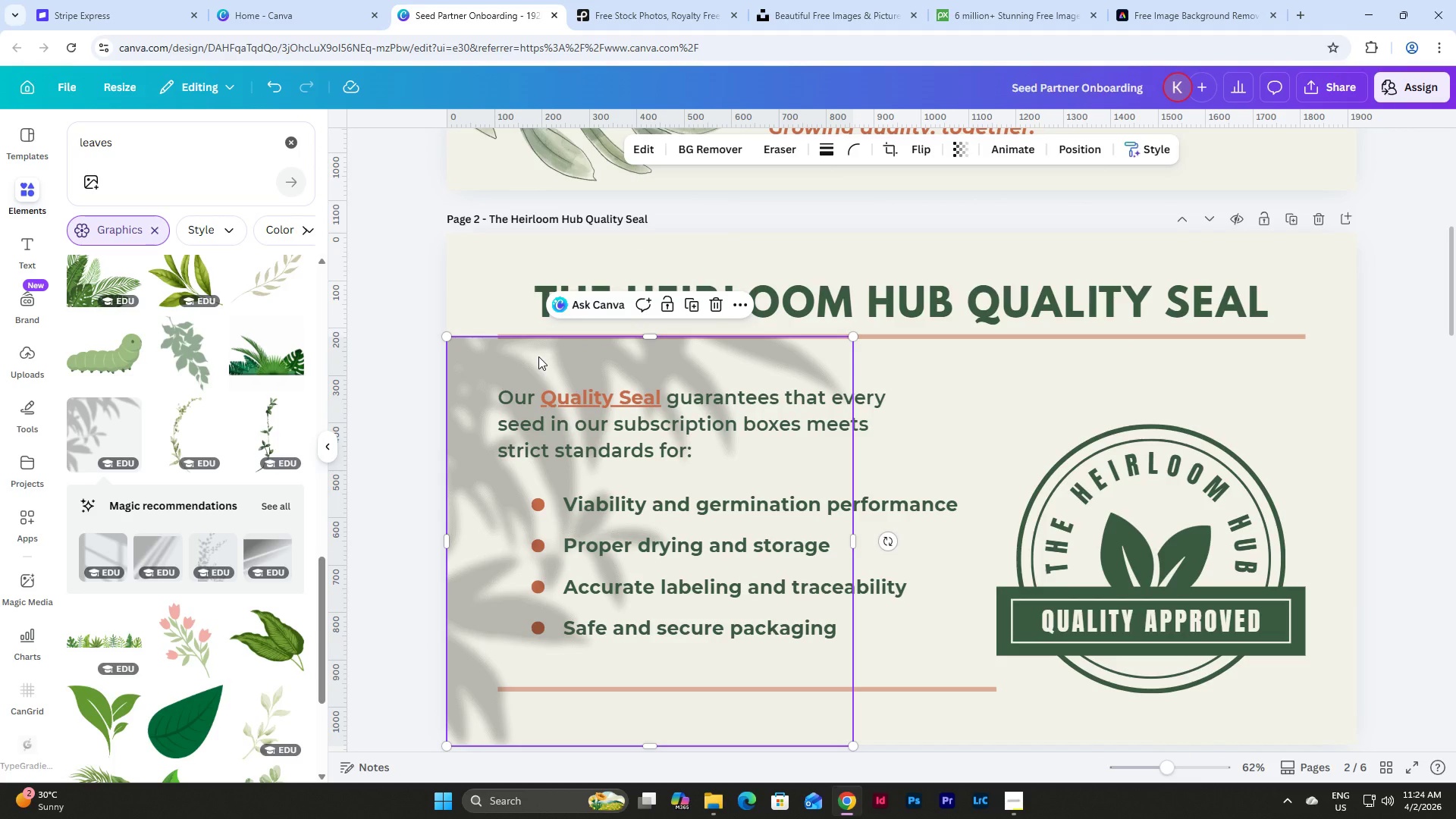 
key(Backspace)
 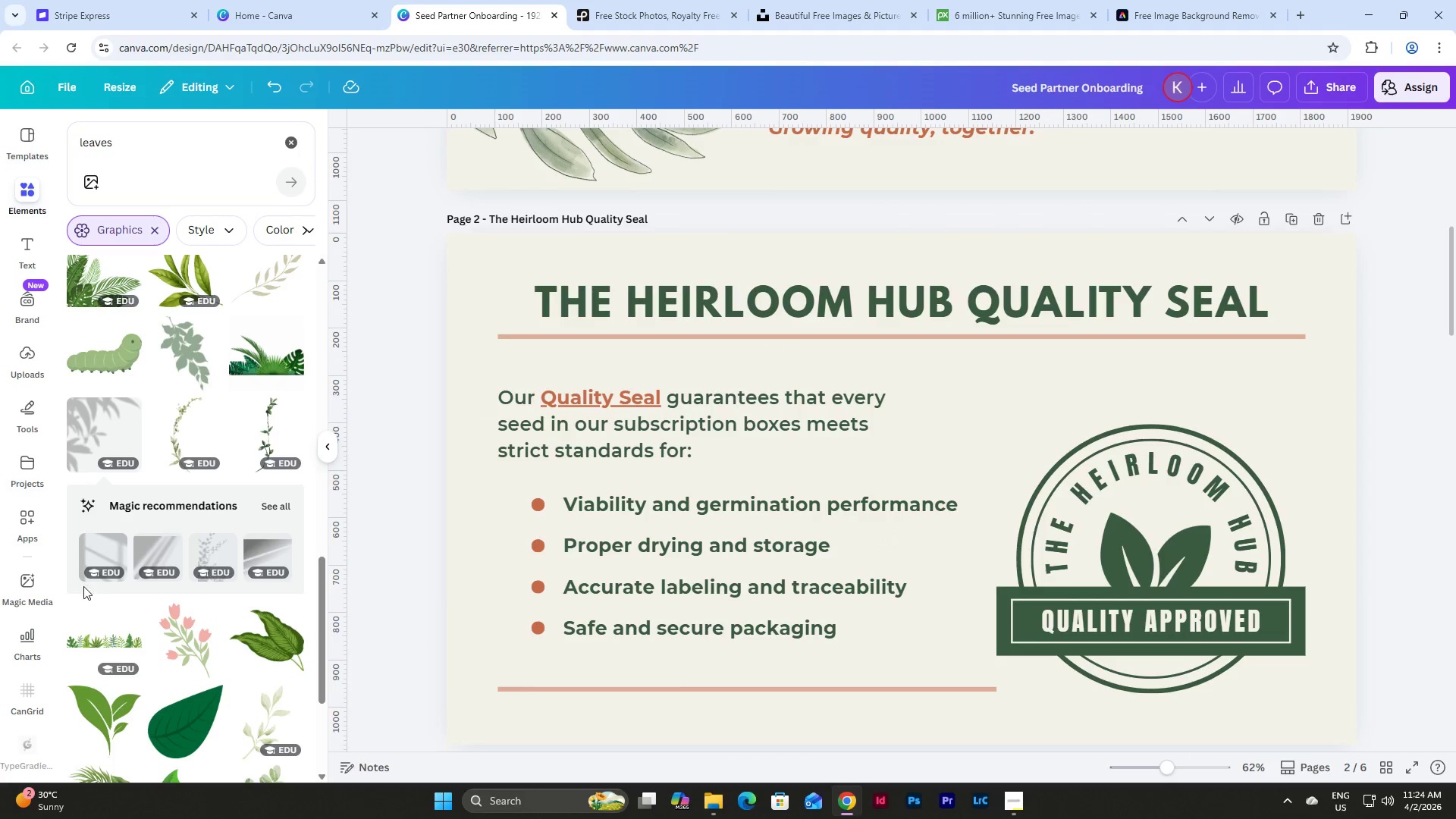 
scroll: coordinate [245, 497], scroll_direction: down, amount: 13.0
 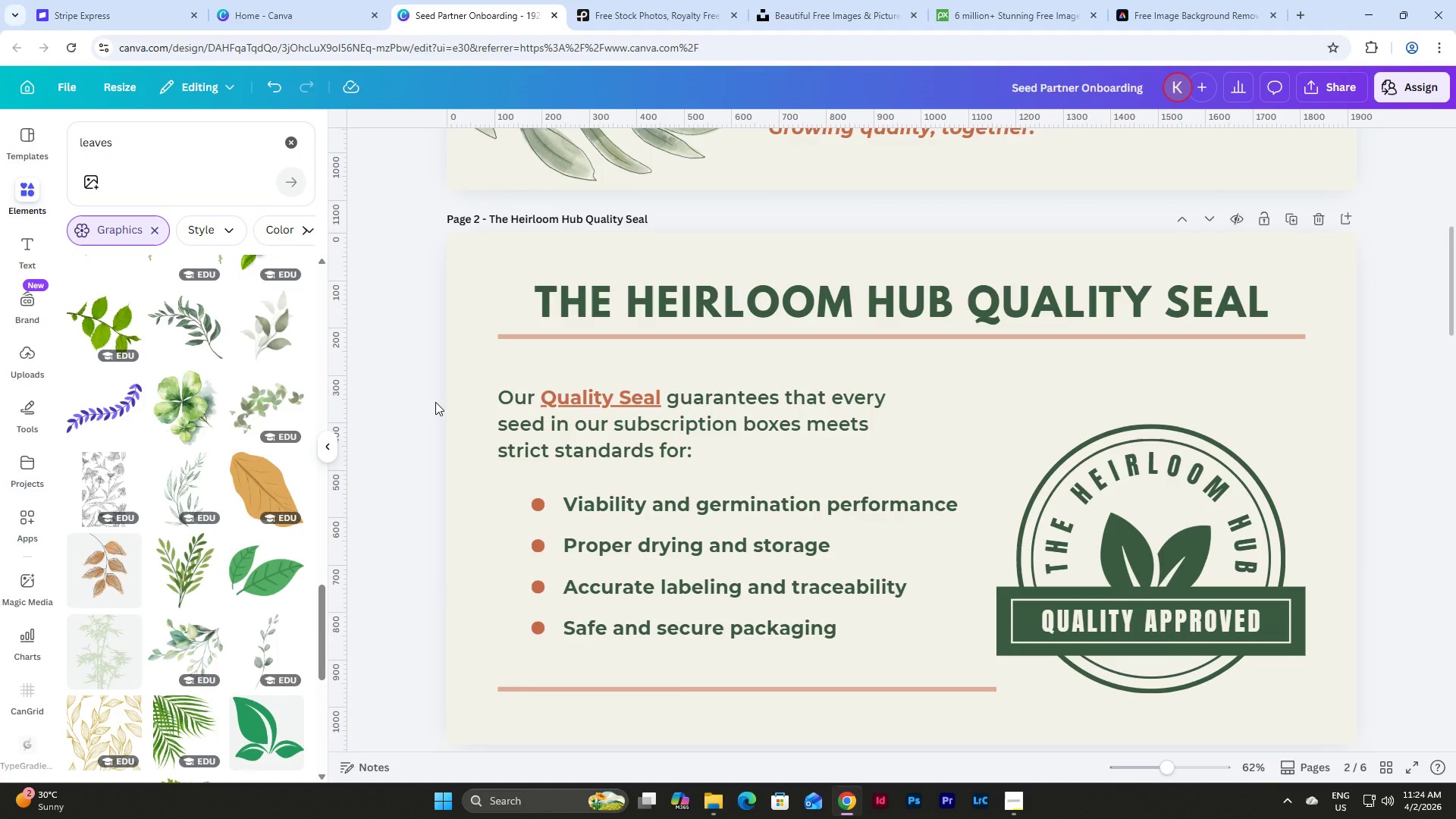 
wait(9.97)
 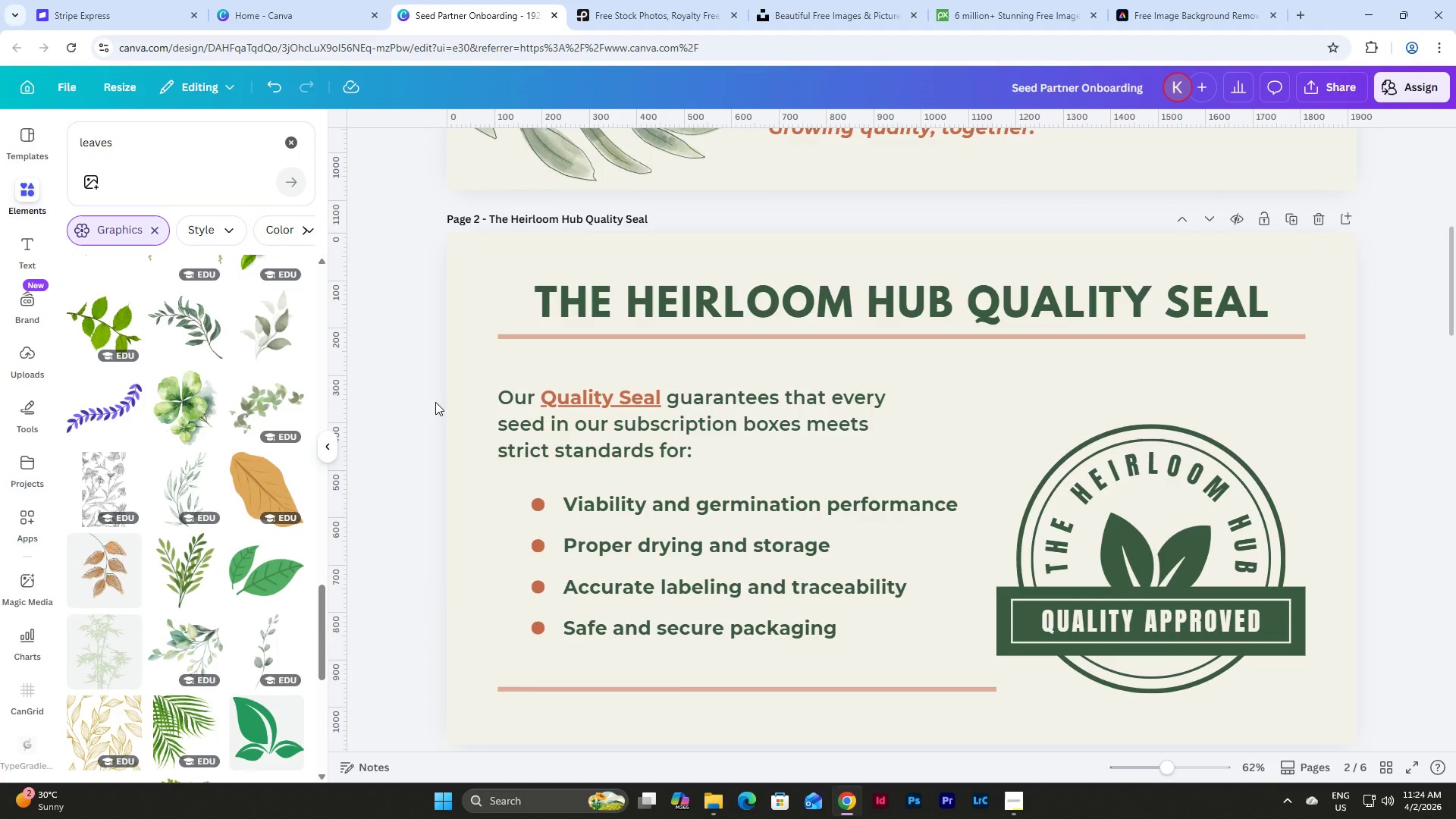 
scroll: coordinate [1216, 473], scroll_direction: up, amount: 5.0
 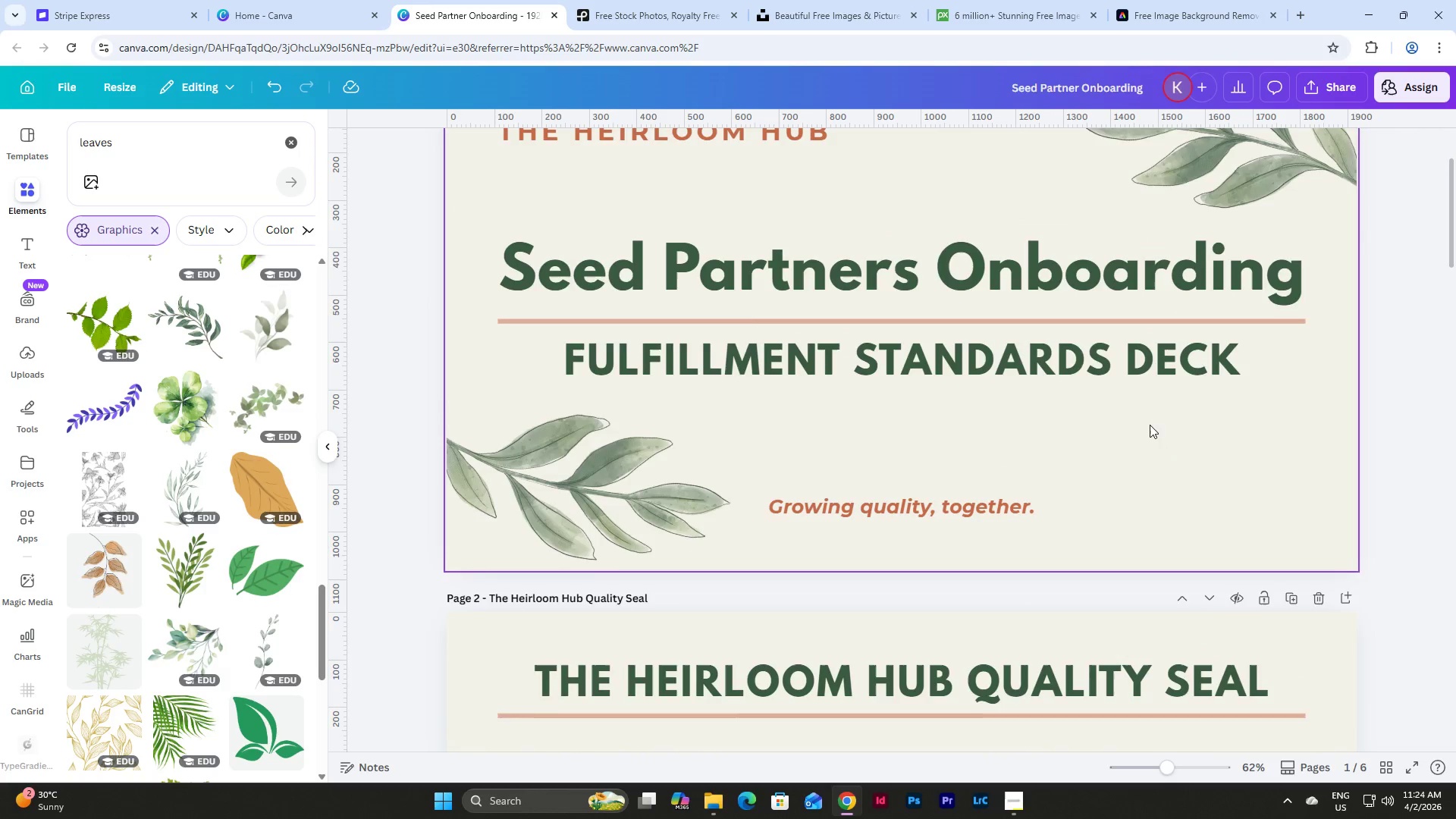 
scroll: coordinate [1150, 425], scroll_direction: down, amount: 1.0
 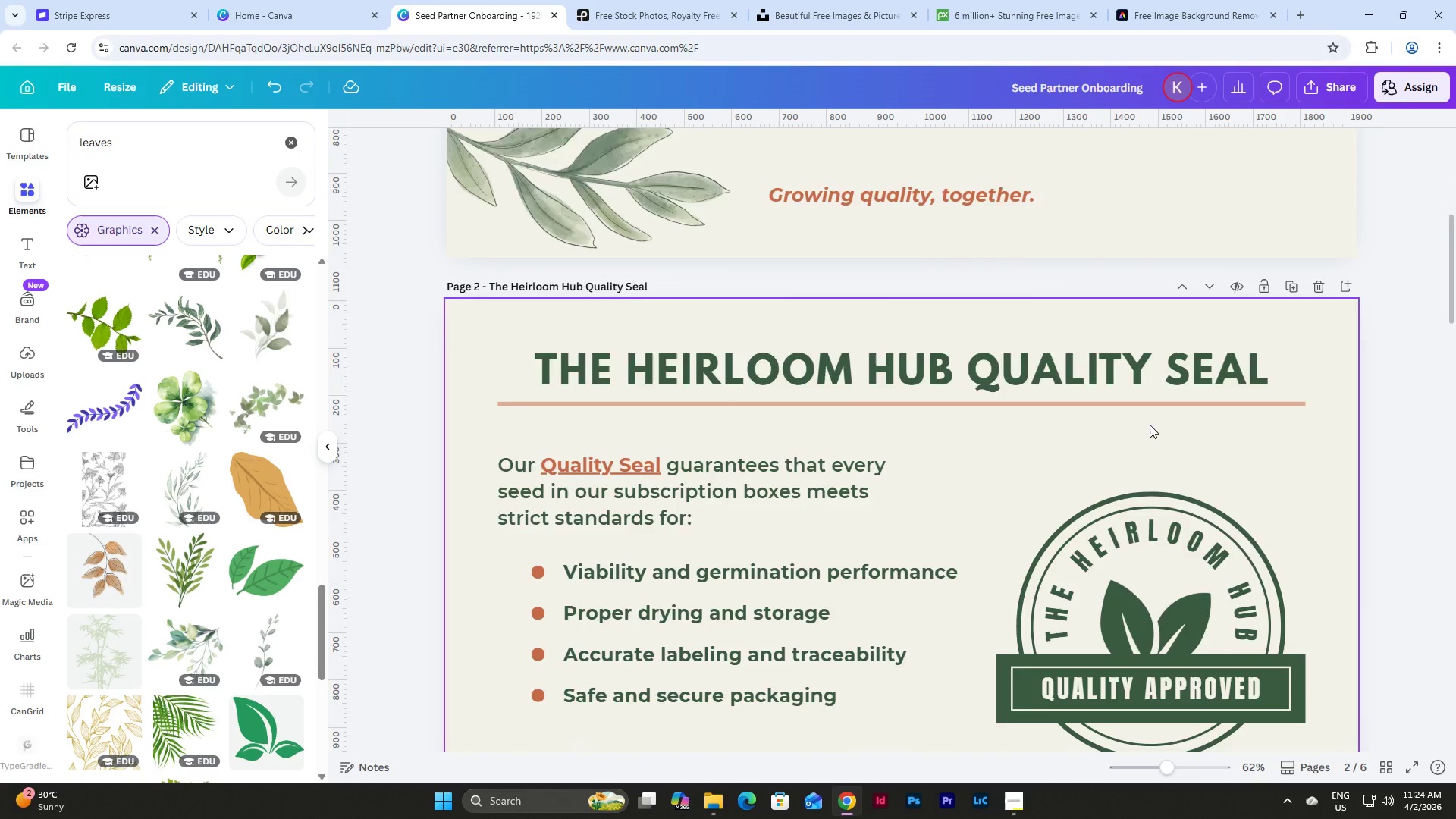 
scroll: coordinate [1150, 425], scroll_direction: up, amount: 2.0
 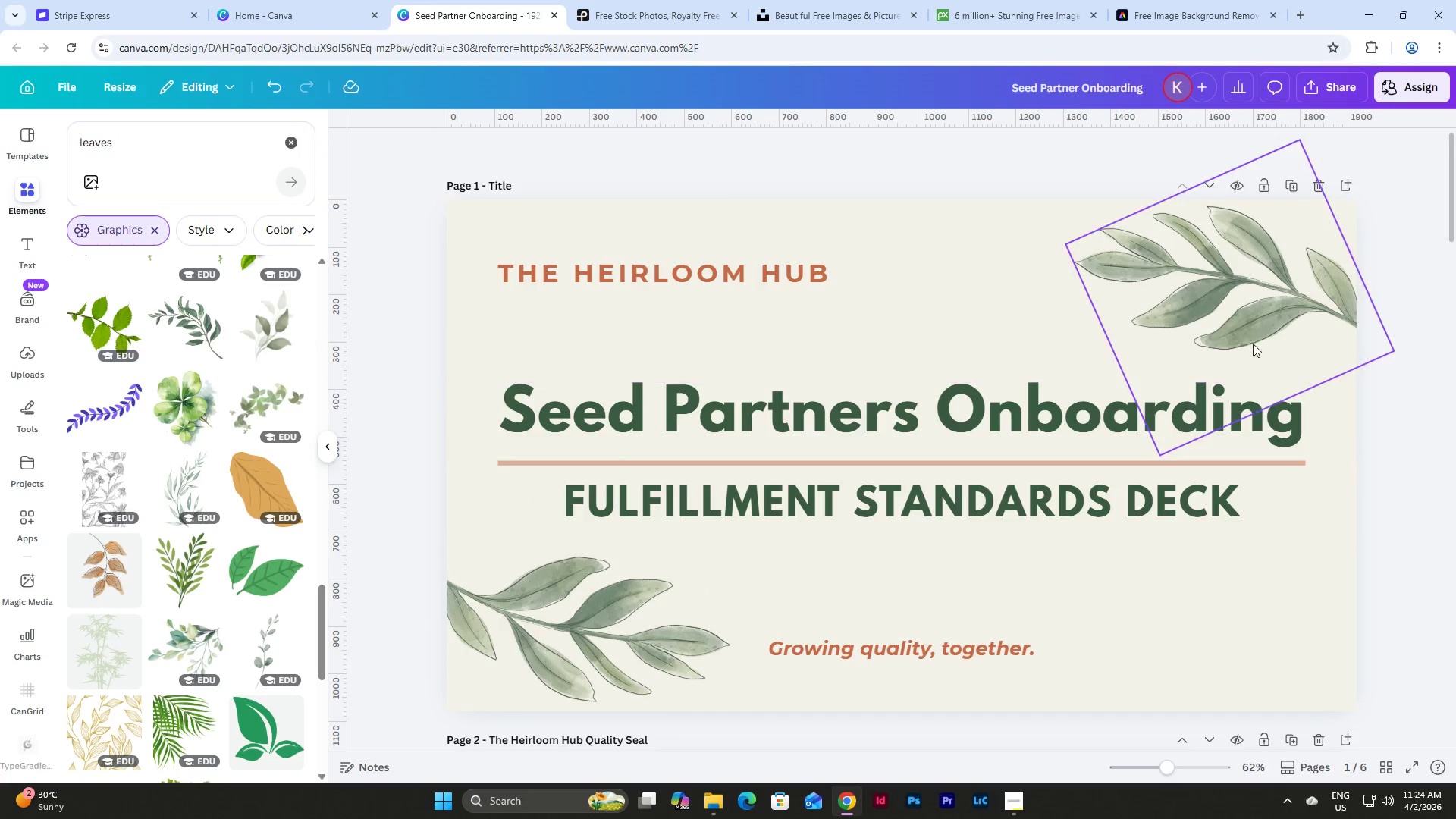 
left_click([1203, 310])
 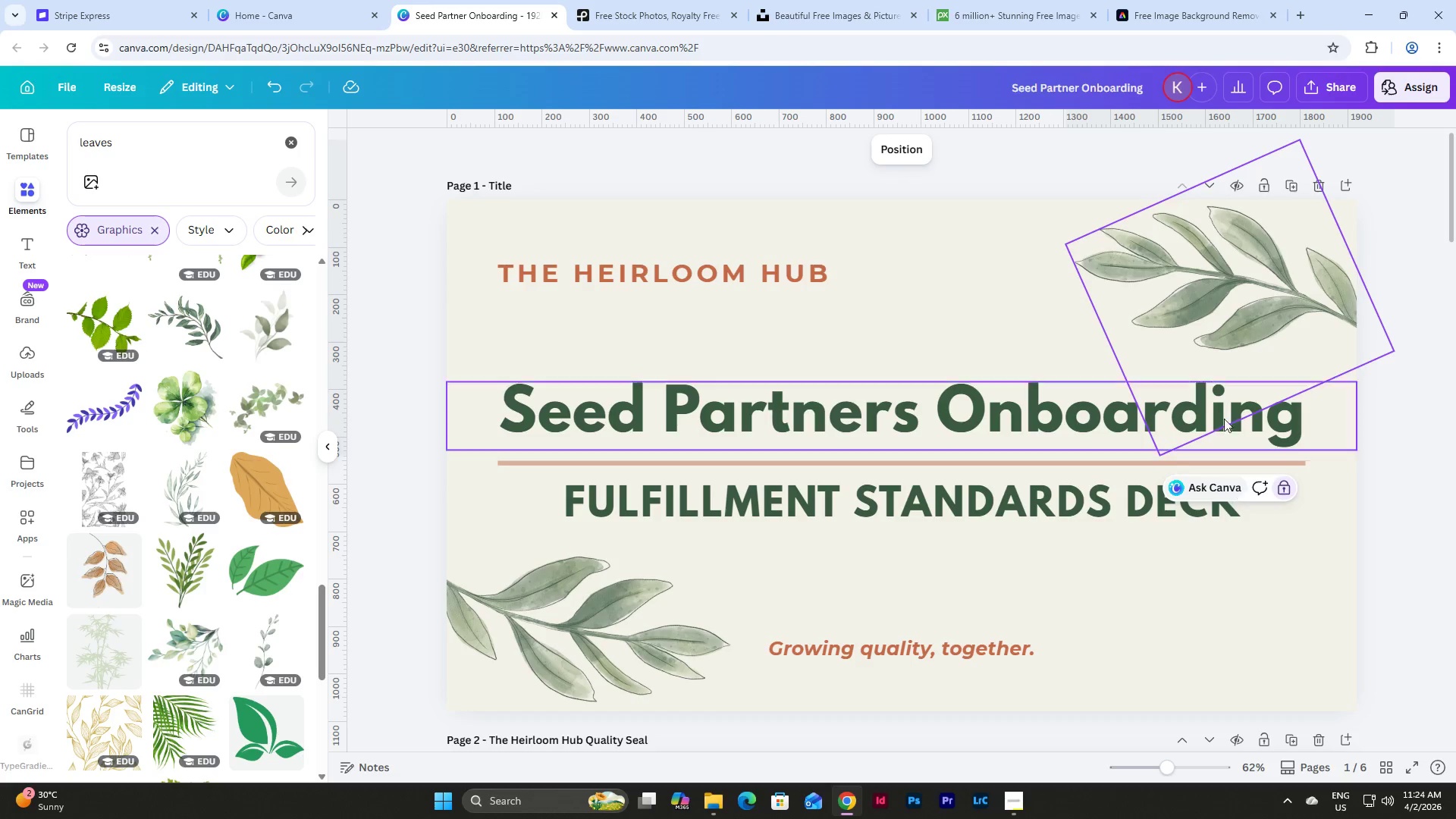 
scroll: coordinate [1223, 351], scroll_direction: down, amount: 6.0
 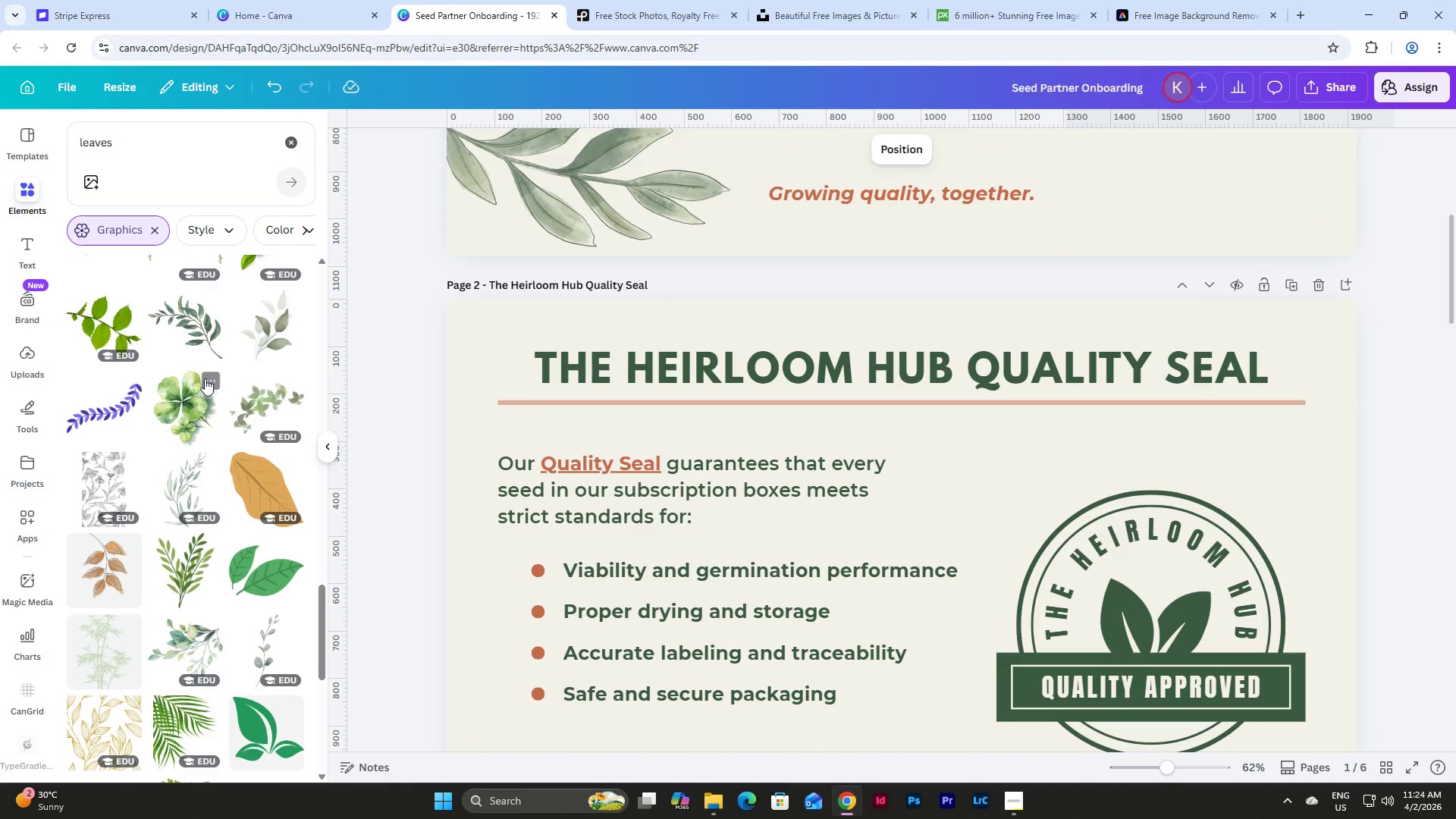 
left_click([263, 342])
 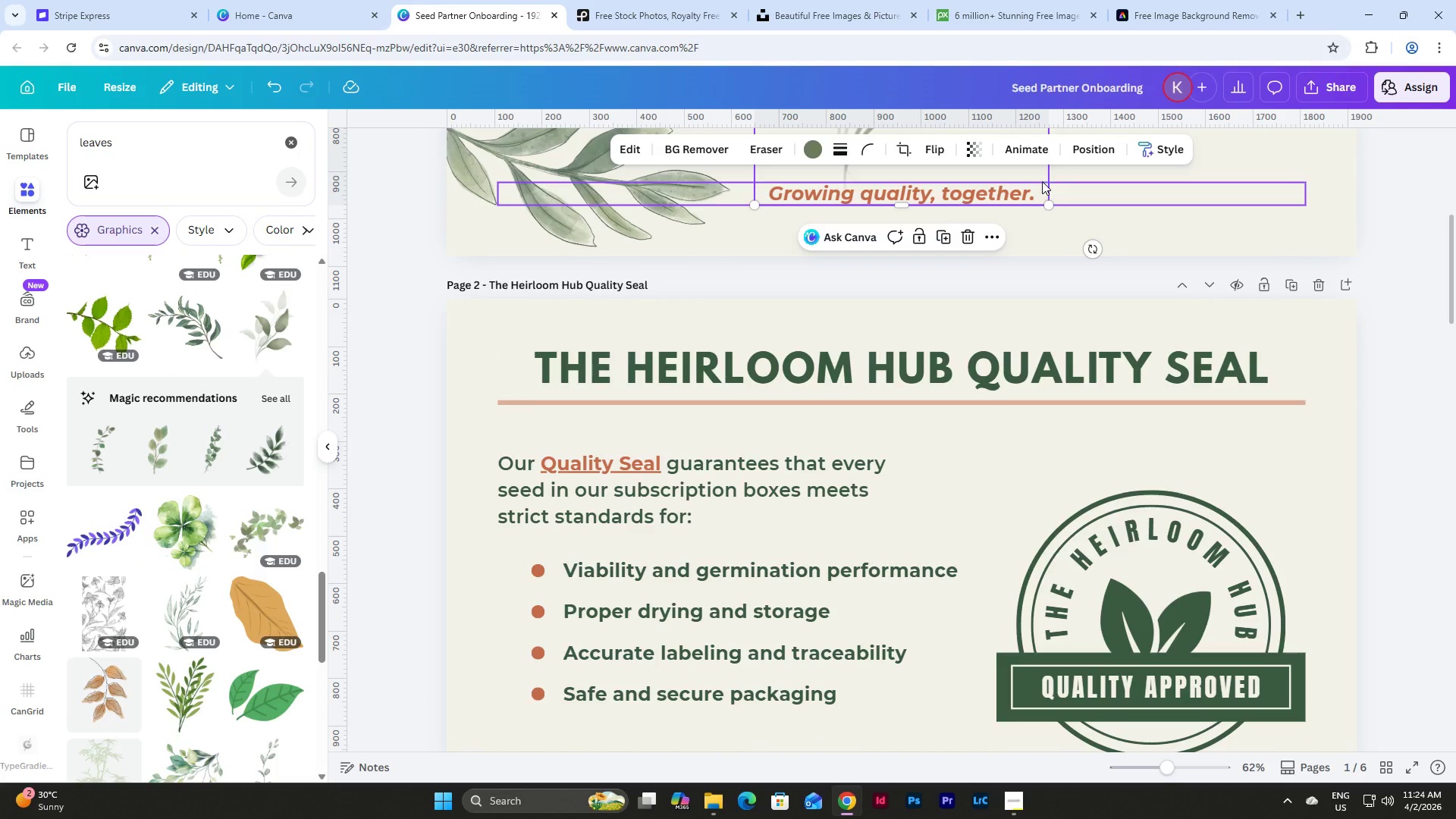 
left_click_drag(start_coordinate=[1043, 174], to_coordinate=[1043, 190])
 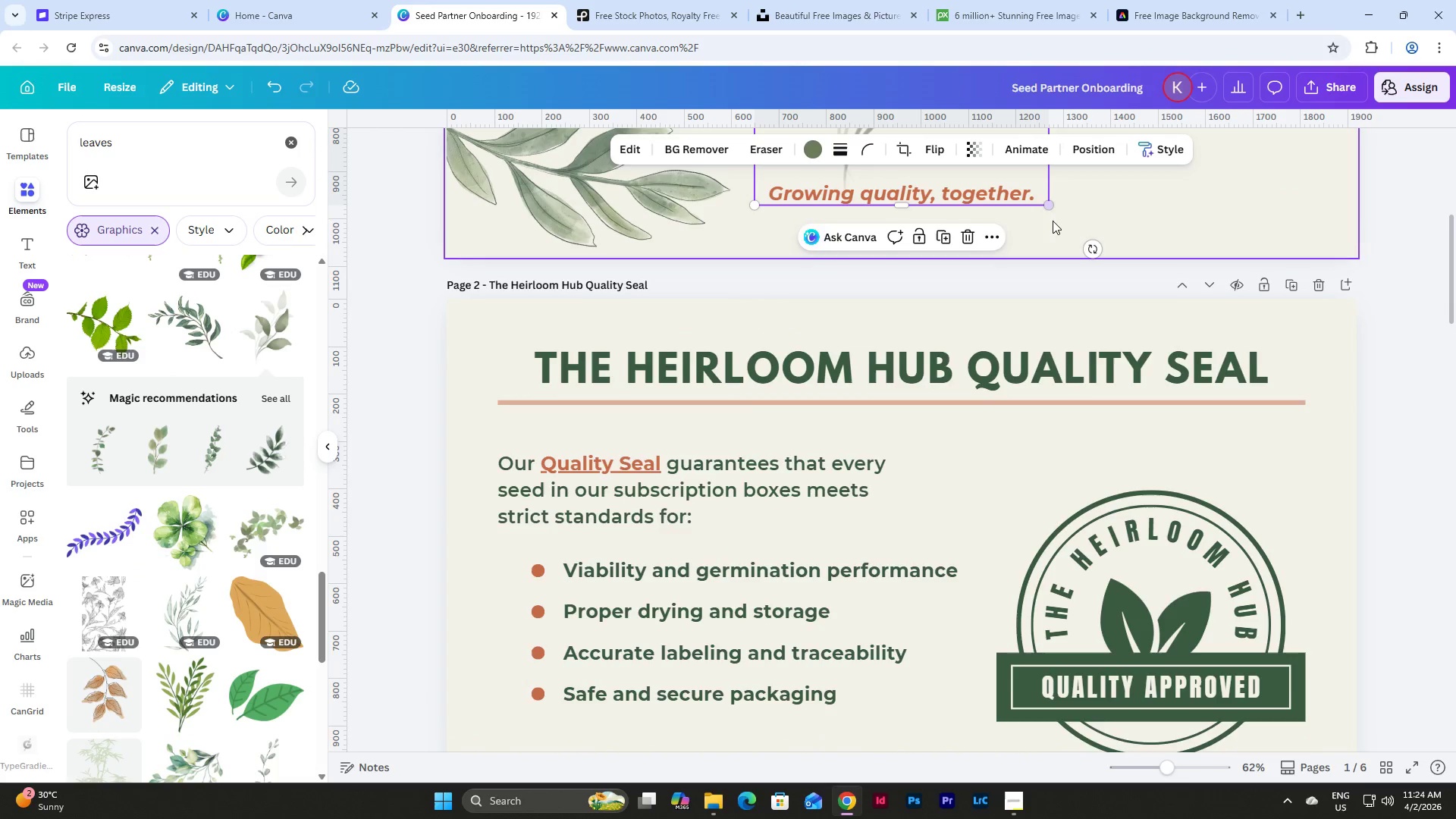 
scroll: coordinate [1053, 221], scroll_direction: up, amount: 2.0
 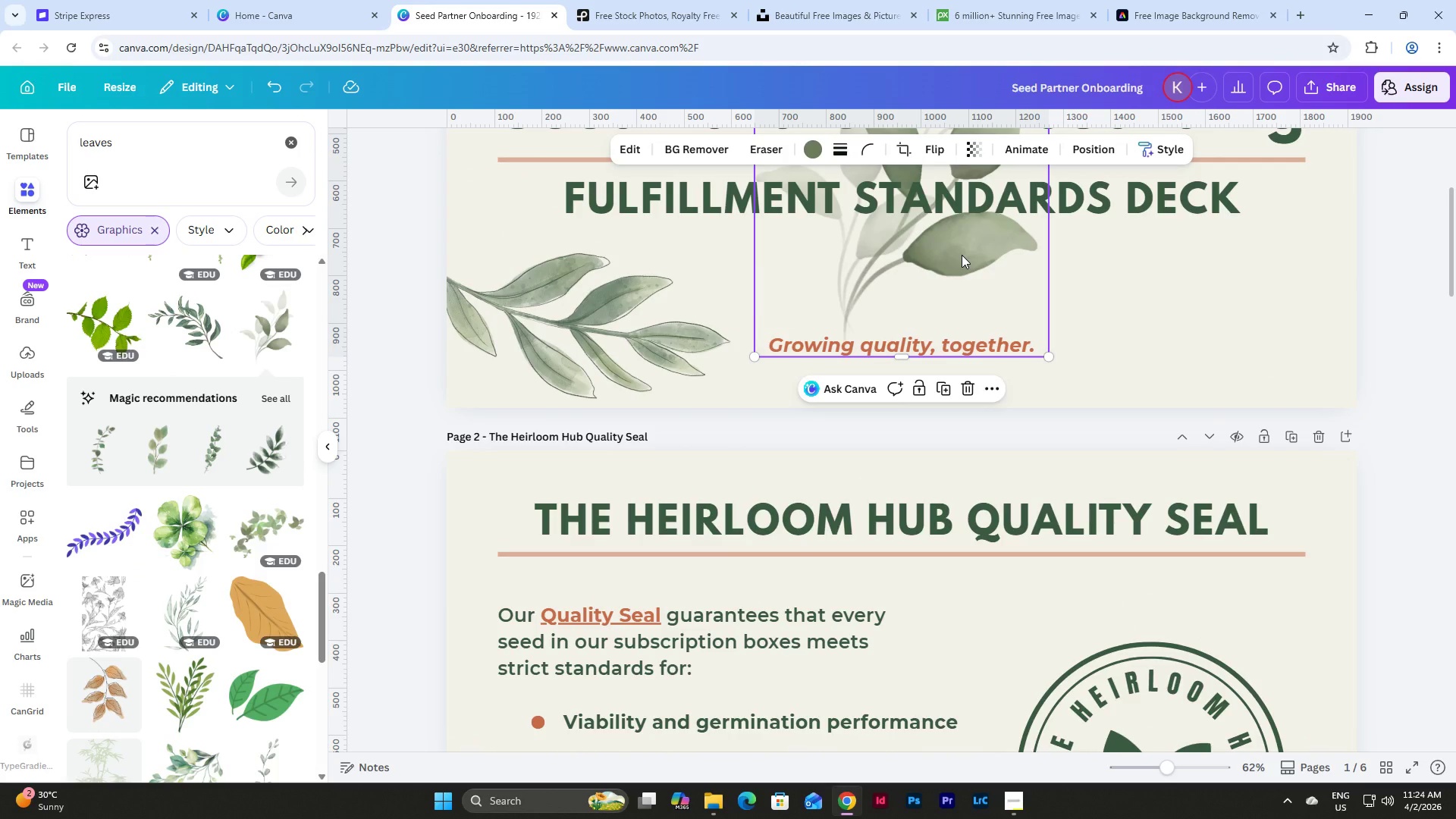 
key(Control+Z)
 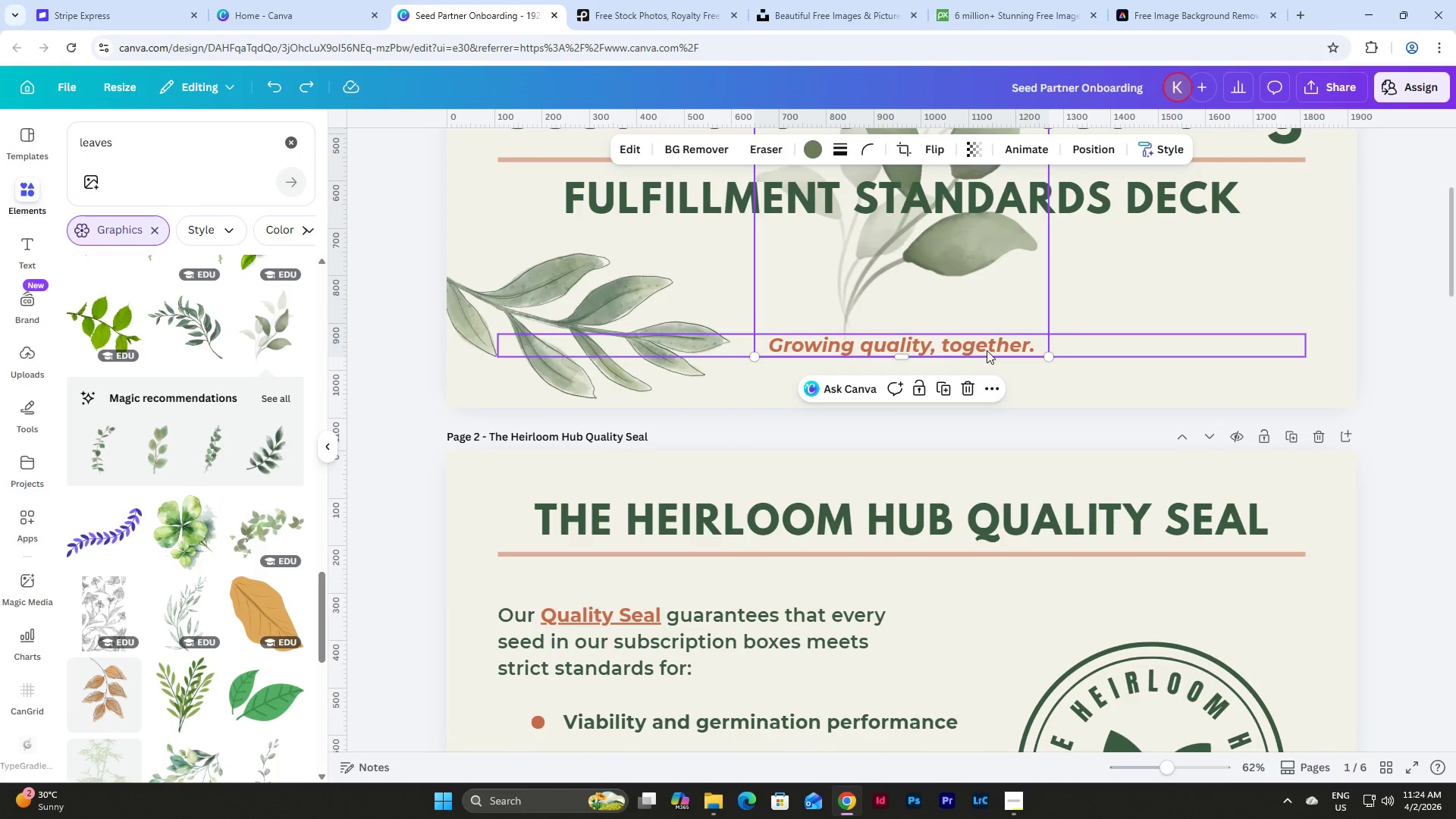 
key(Control+Z)
 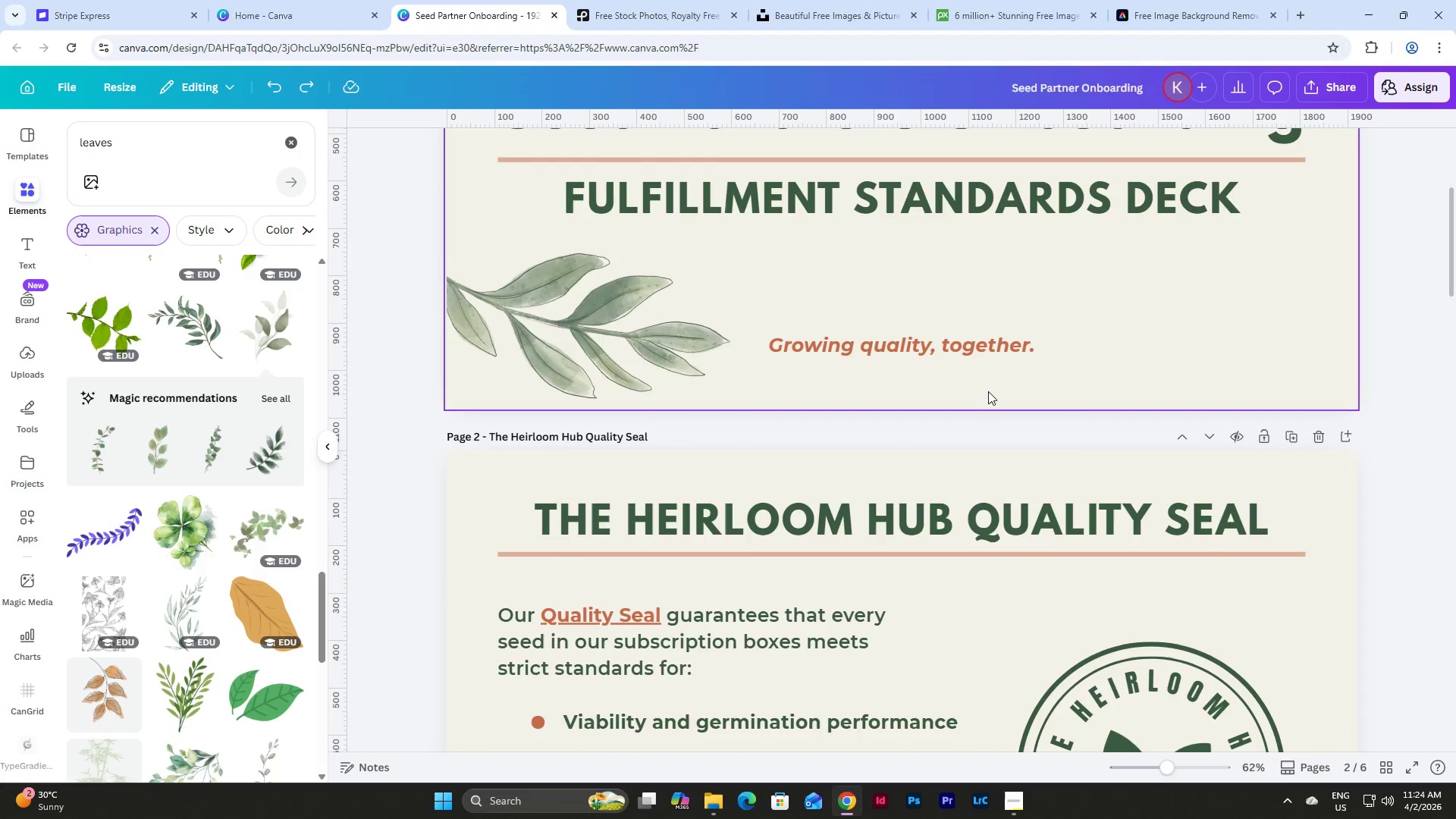 
scroll: coordinate [816, 519], scroll_direction: down, amount: 2.0
 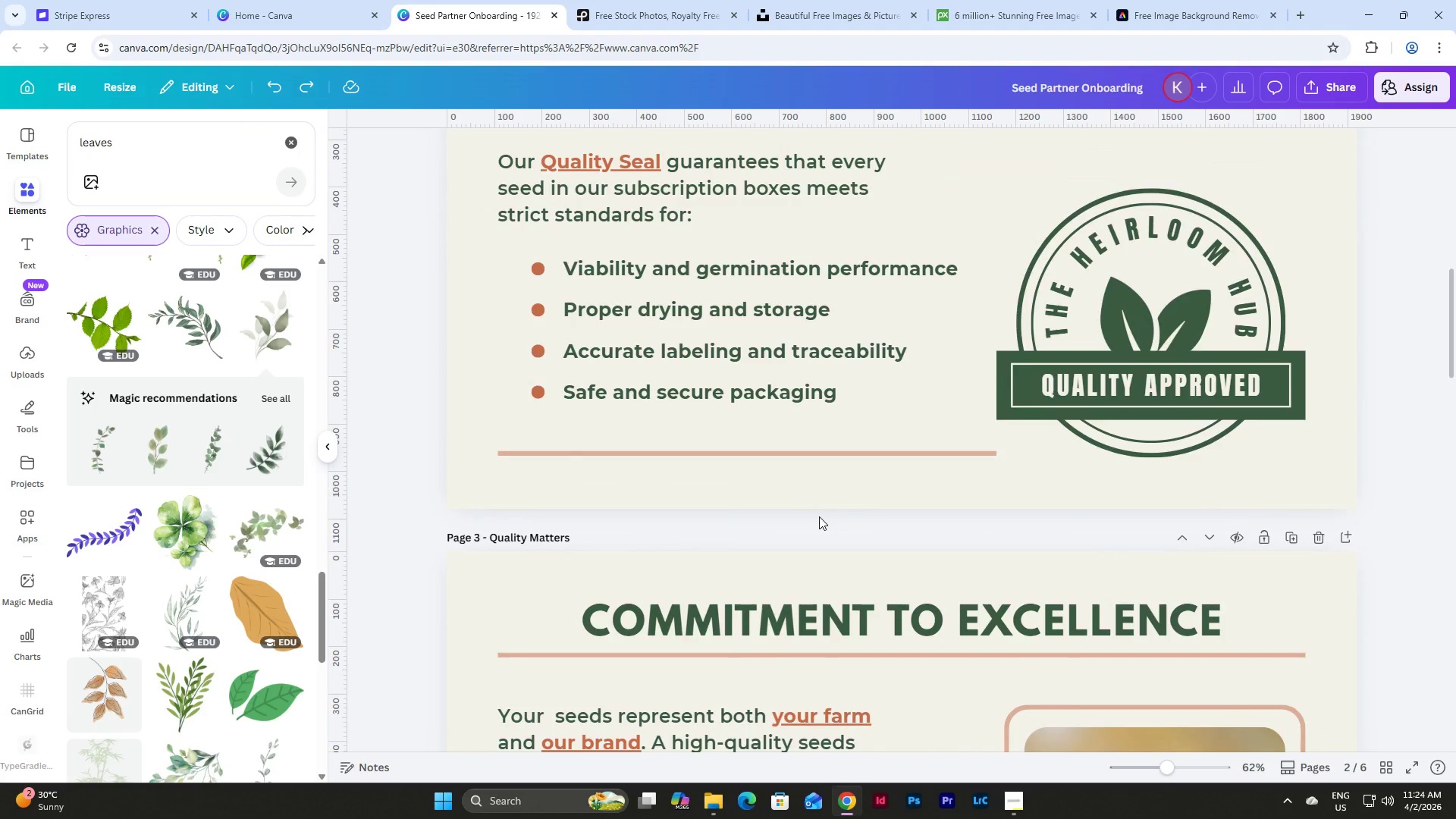 
scroll: coordinate [819, 516], scroll_direction: up, amount: 1.0
 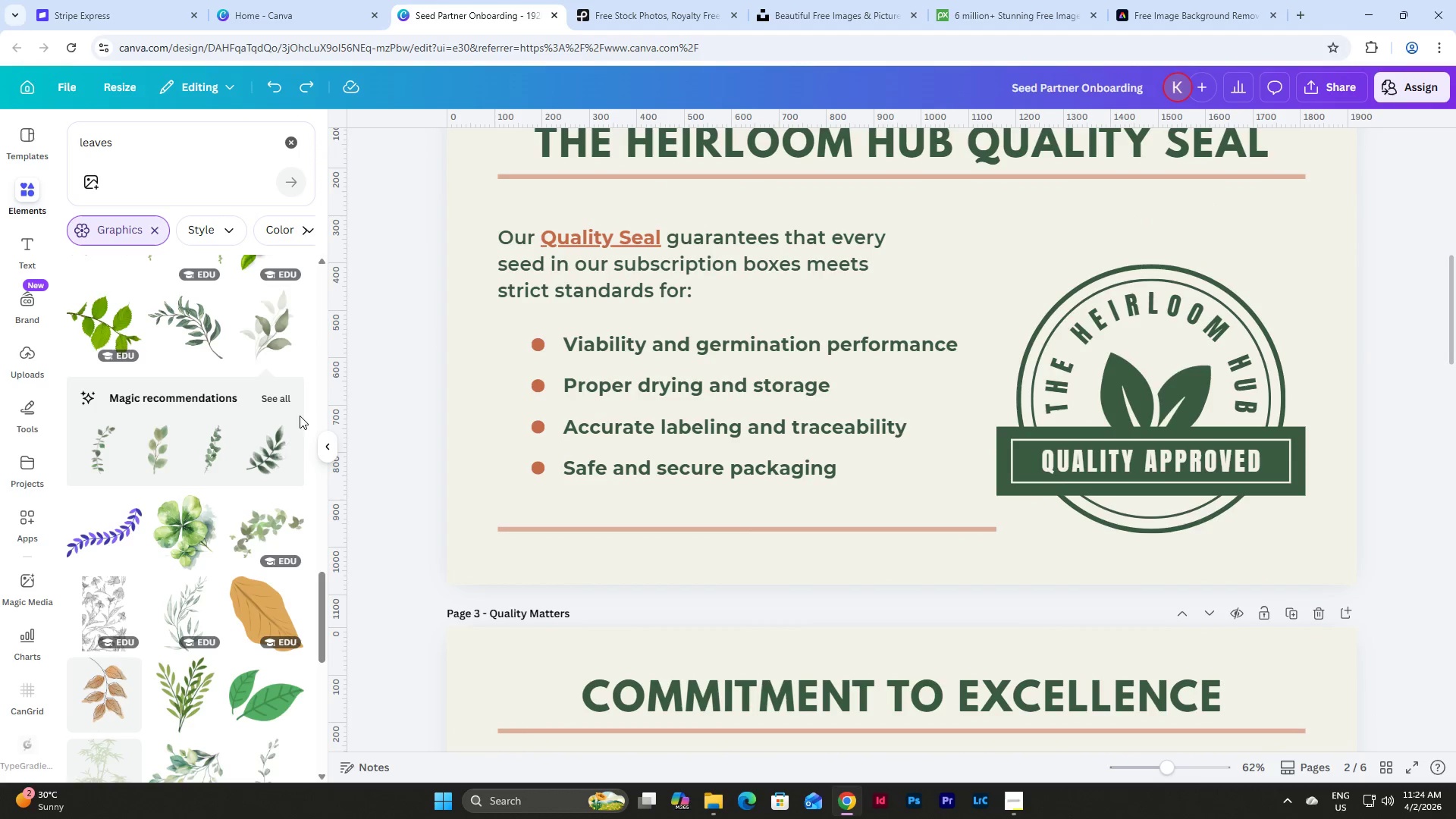 
left_click([280, 334])
 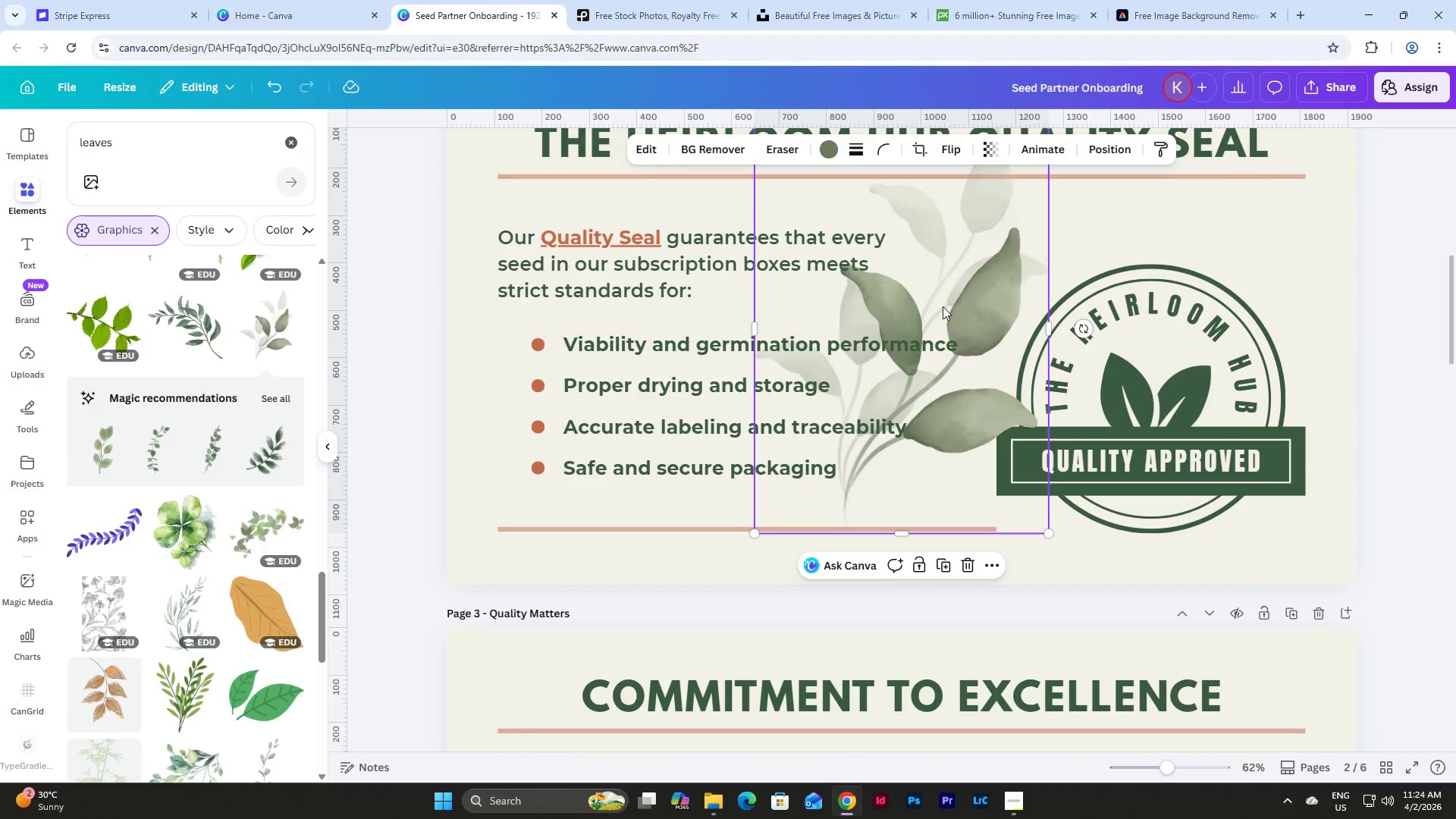 
left_click_drag(start_coordinate=[971, 299], to_coordinate=[915, 387])
 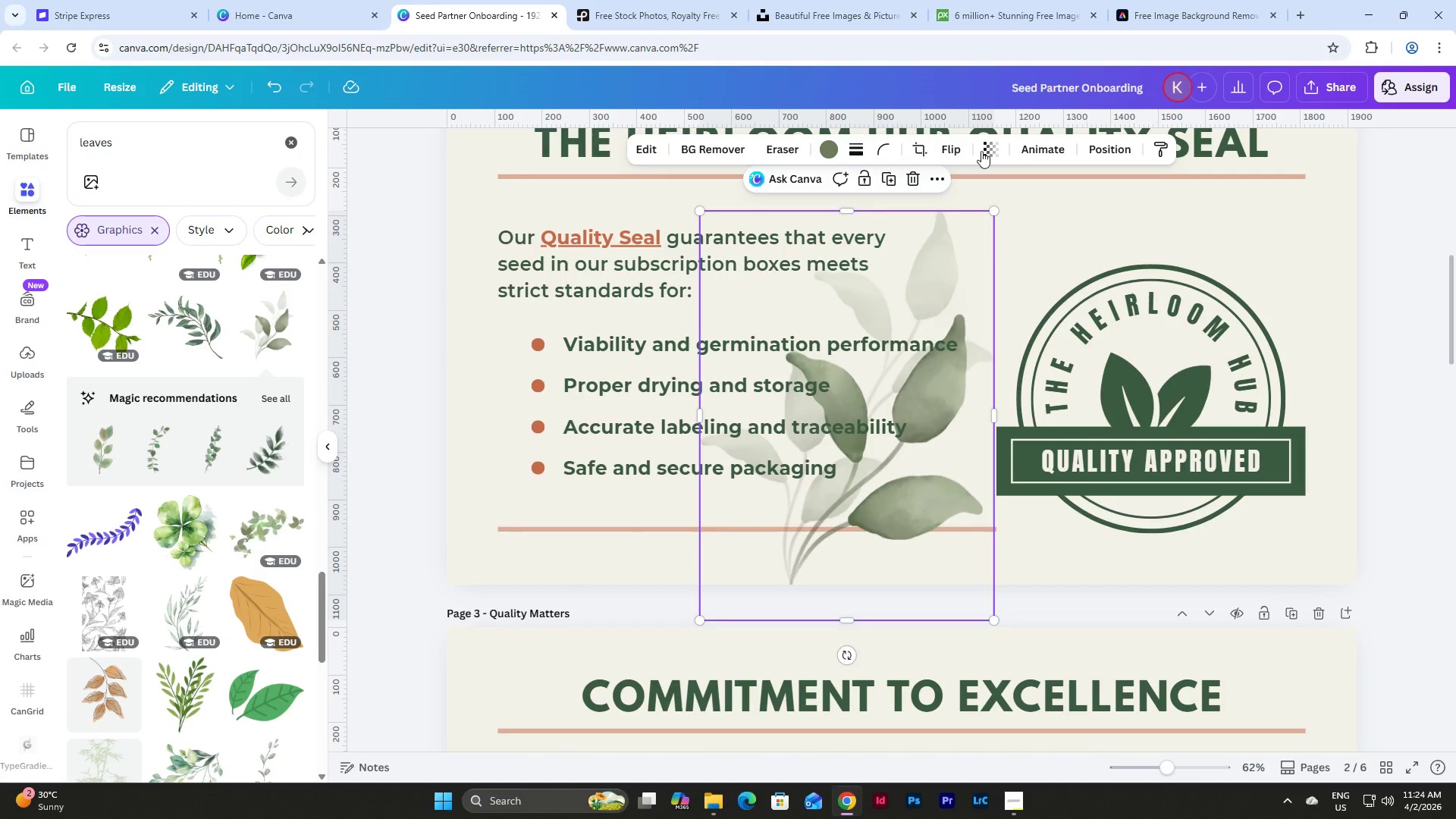 
left_click([987, 151])
 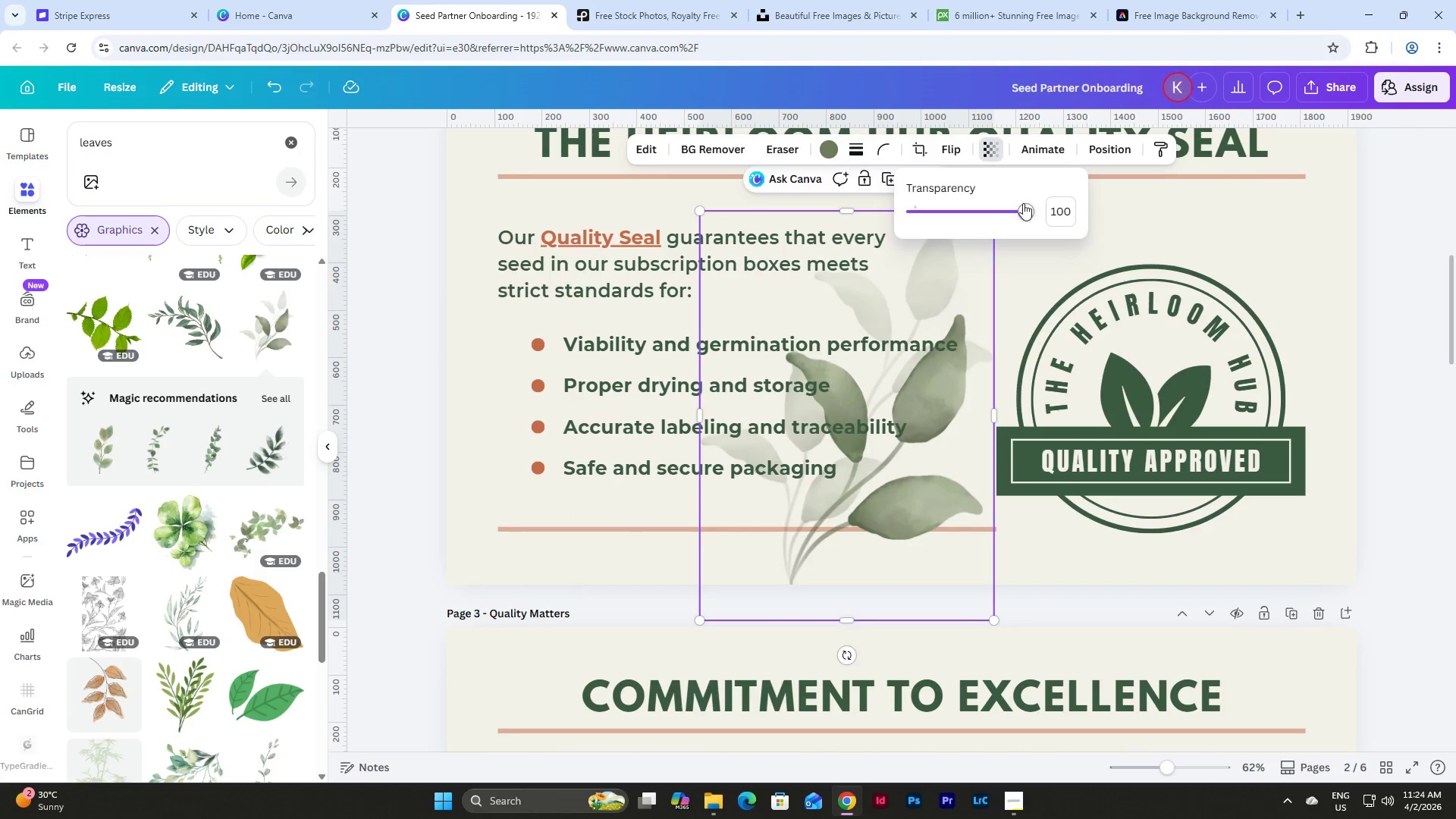 
left_click_drag(start_coordinate=[1025, 204], to_coordinate=[954, 209])
 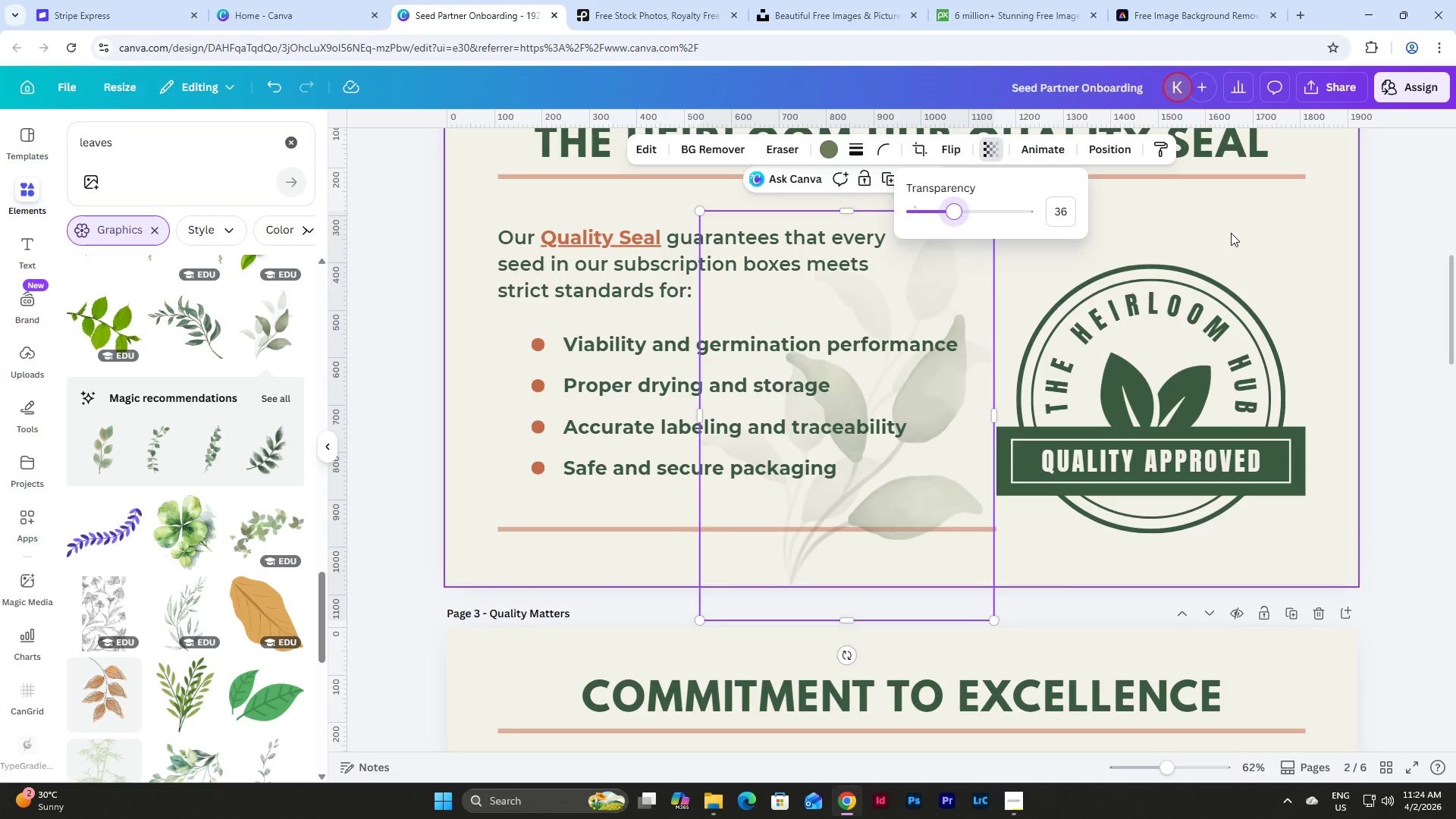 
left_click([1231, 231])
 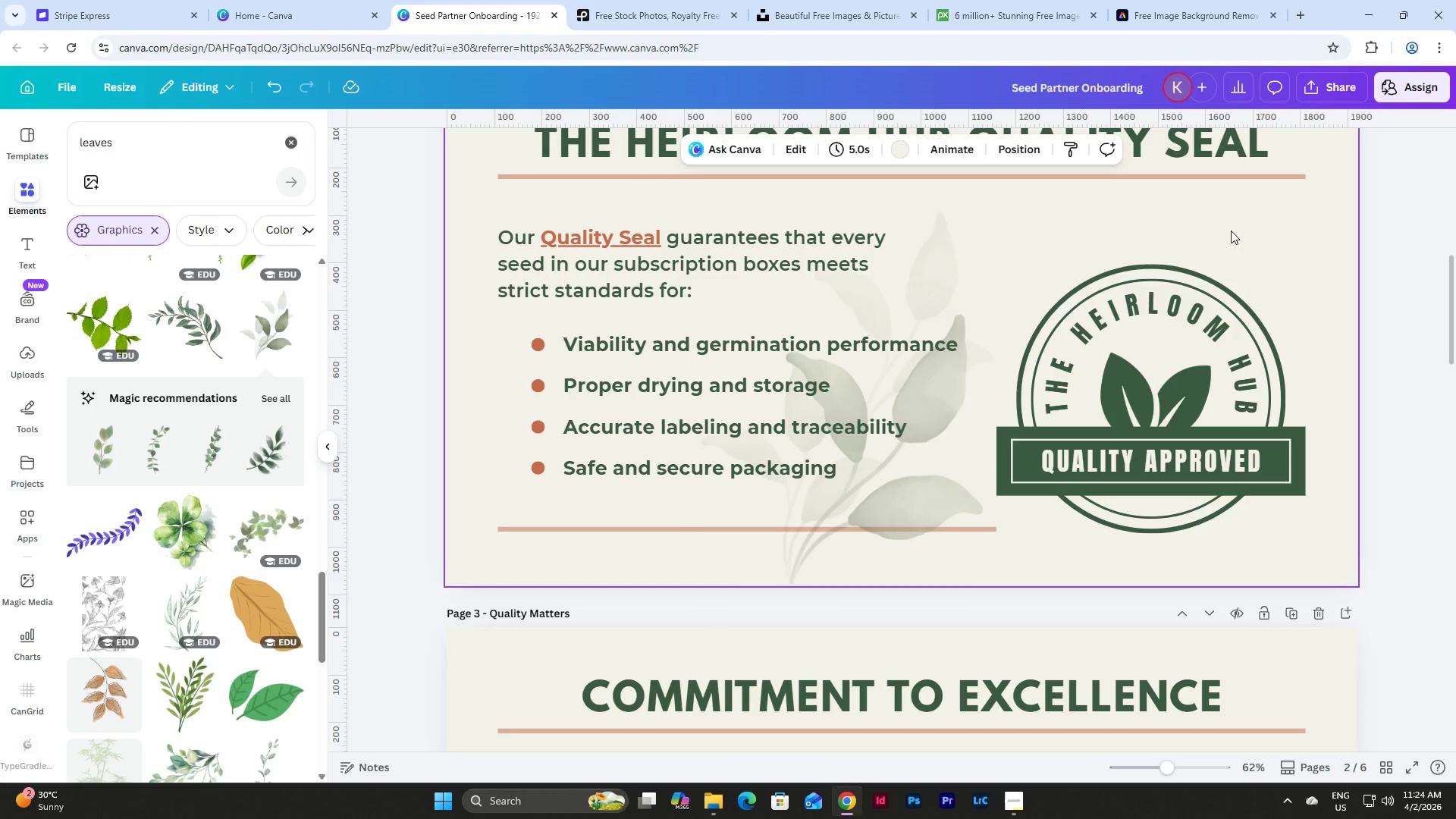 
key(Control+Z)
 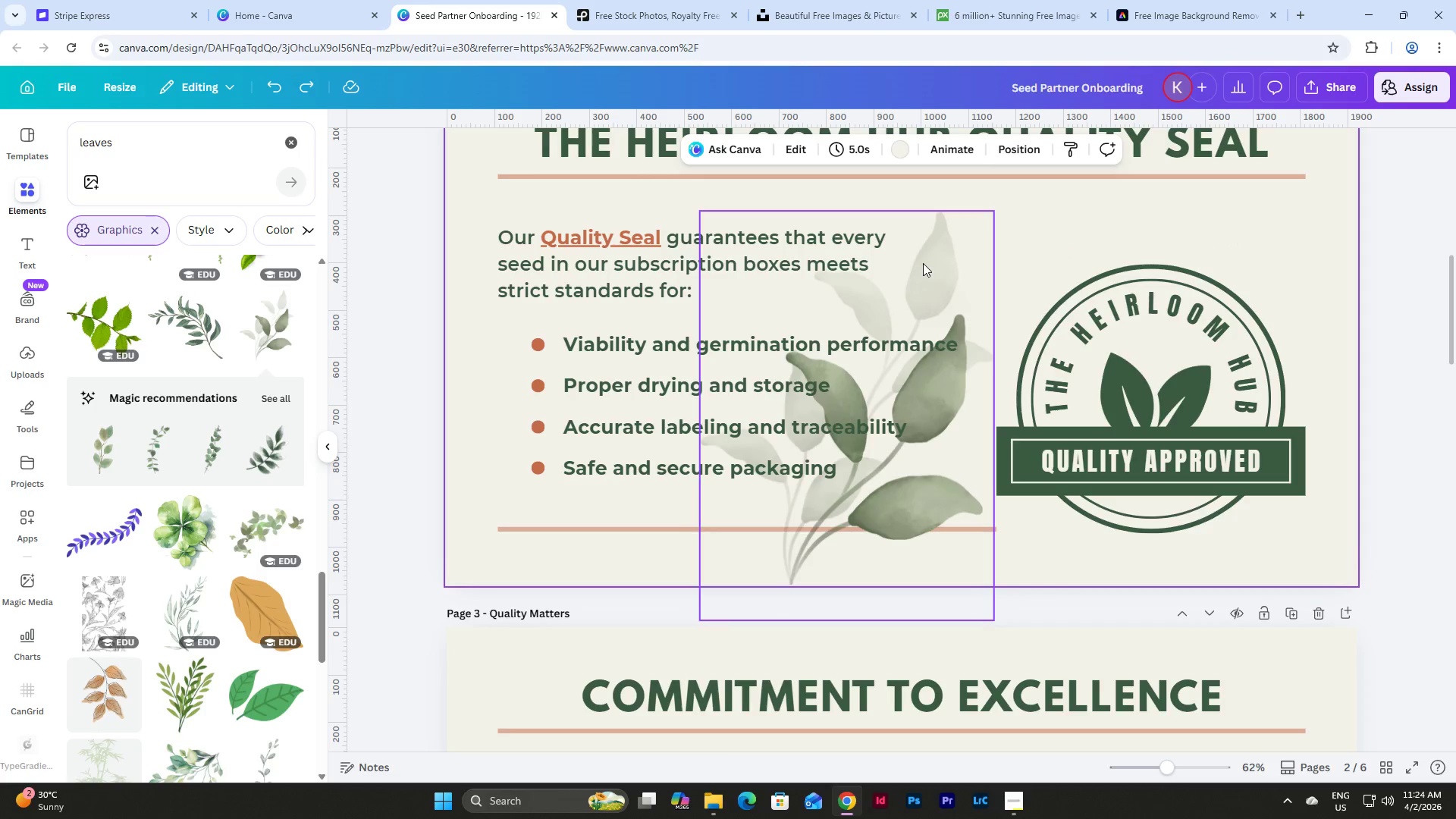 
left_click([923, 263])
 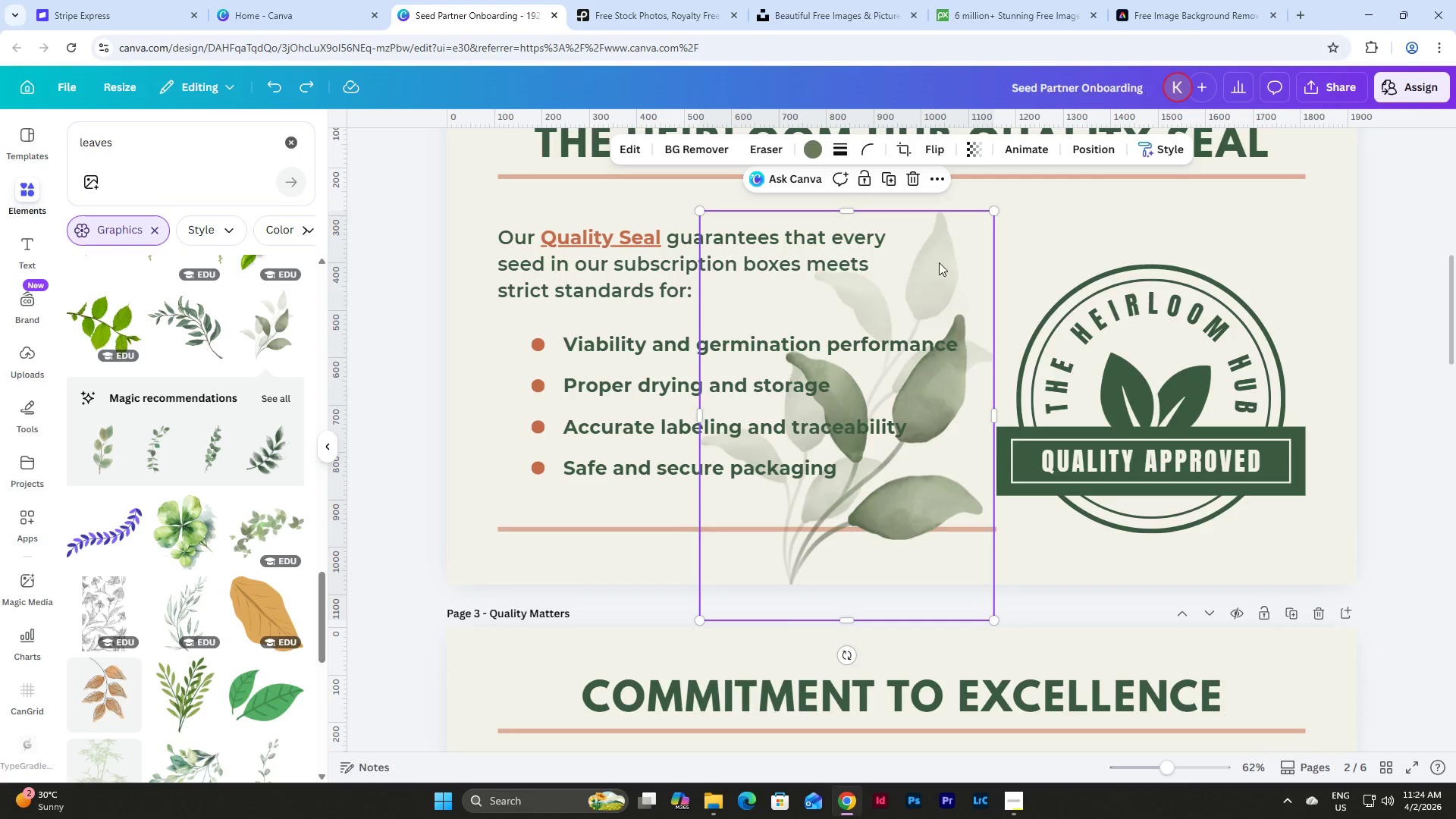 
left_click_drag(start_coordinate=[940, 262], to_coordinate=[1307, 219])
 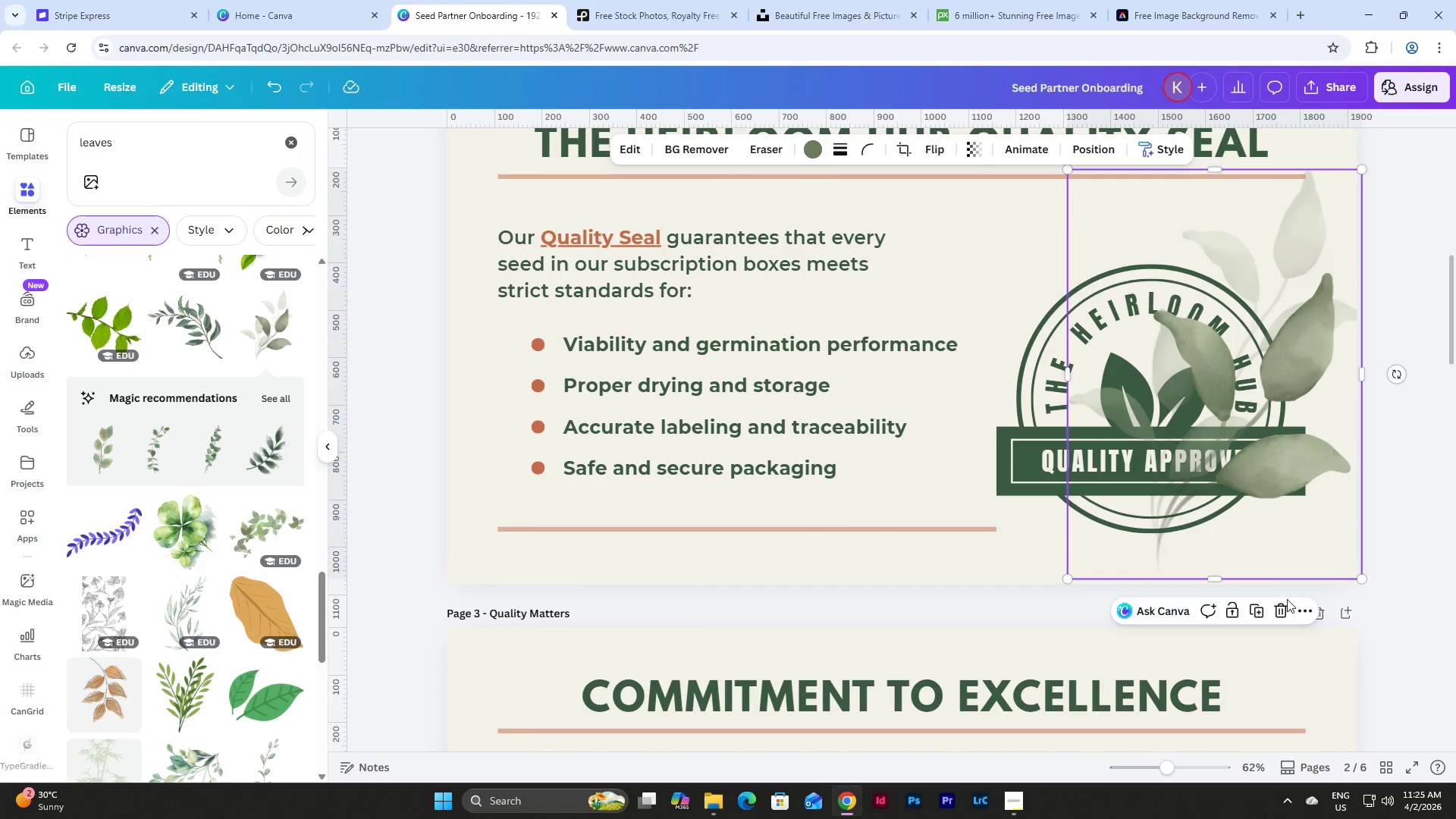 
left_click([1286, 613])
 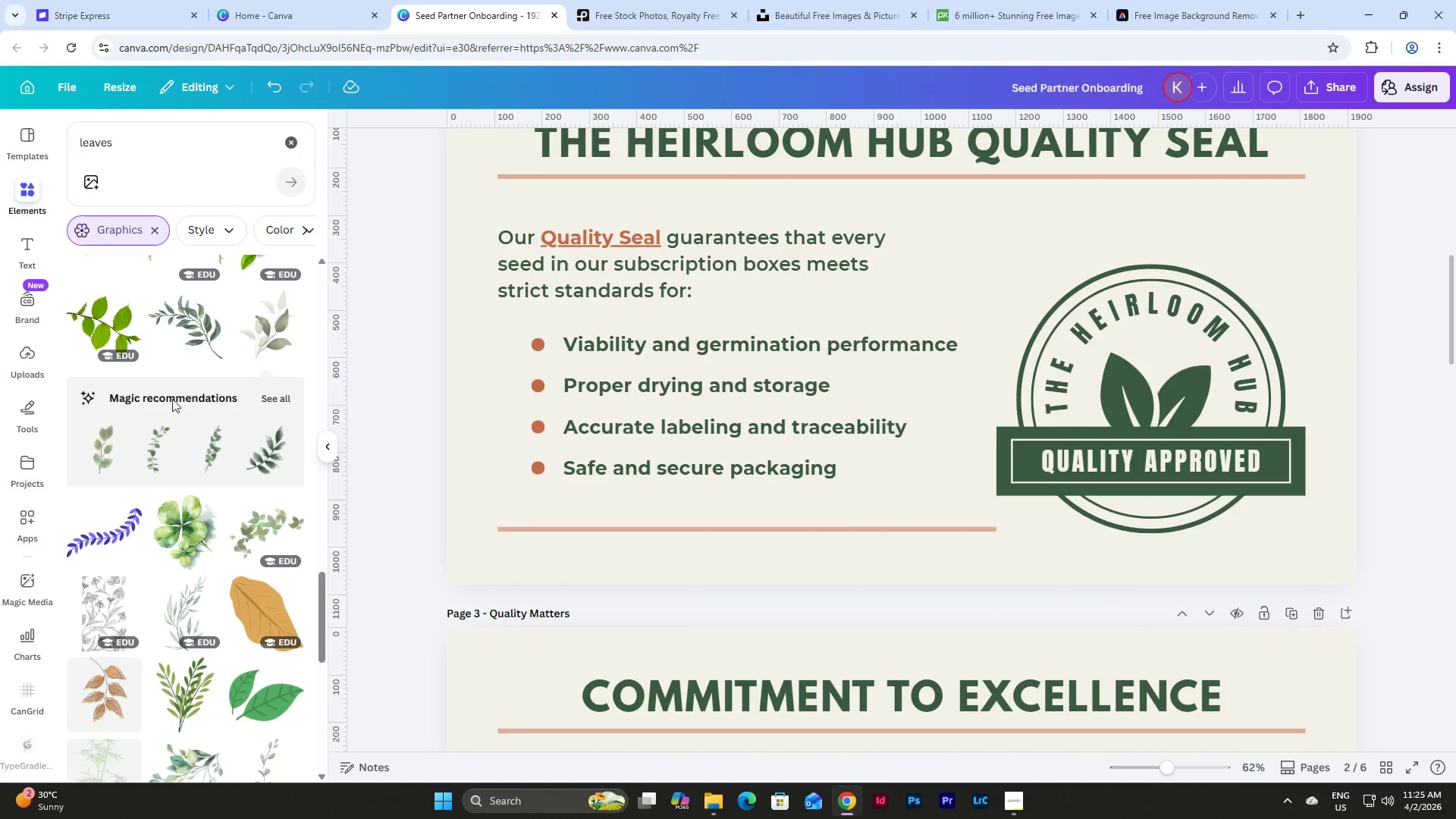 
scroll: coordinate [224, 434], scroll_direction: down, amount: 24.0
 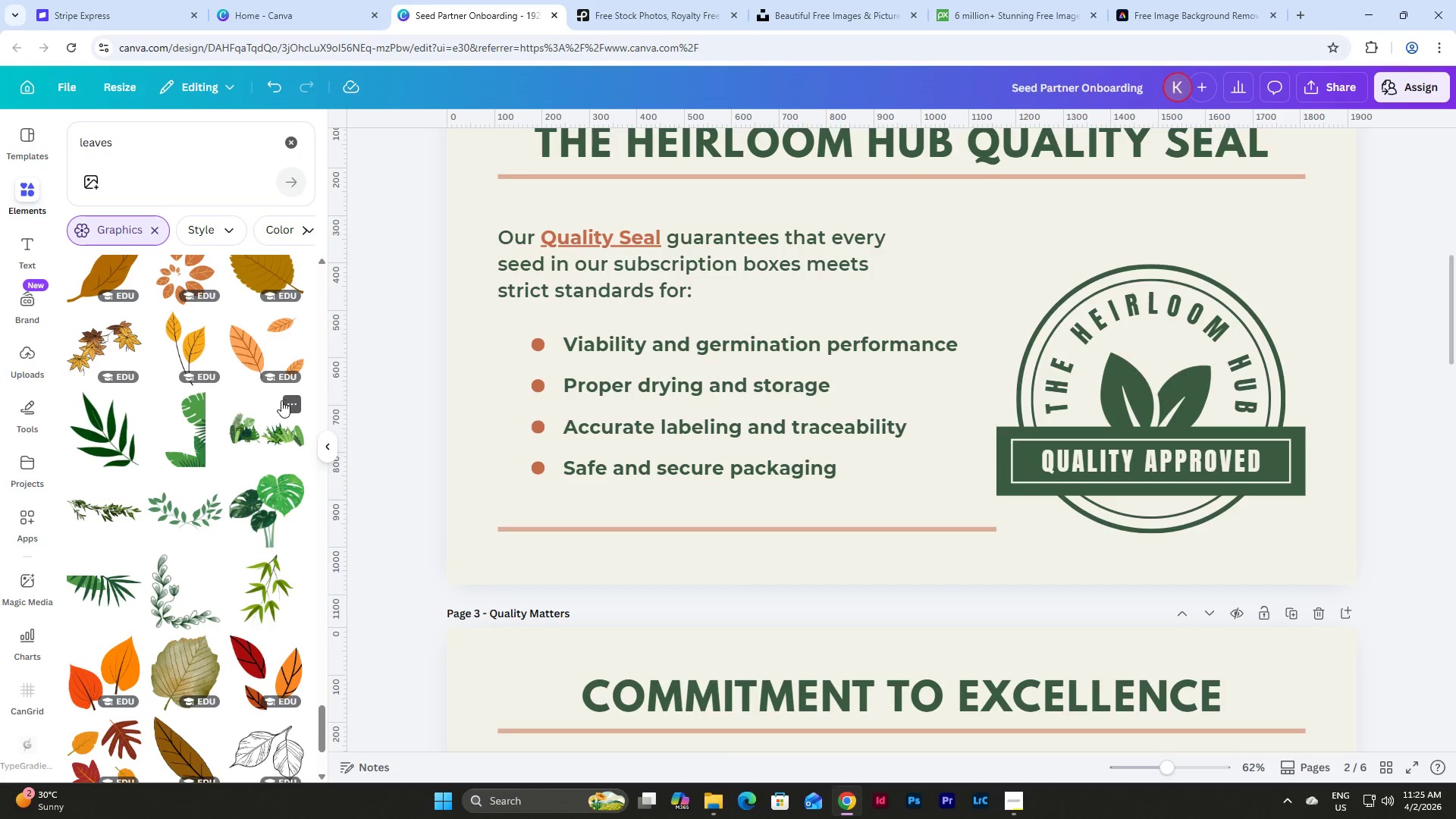 
left_click([277, 513])
 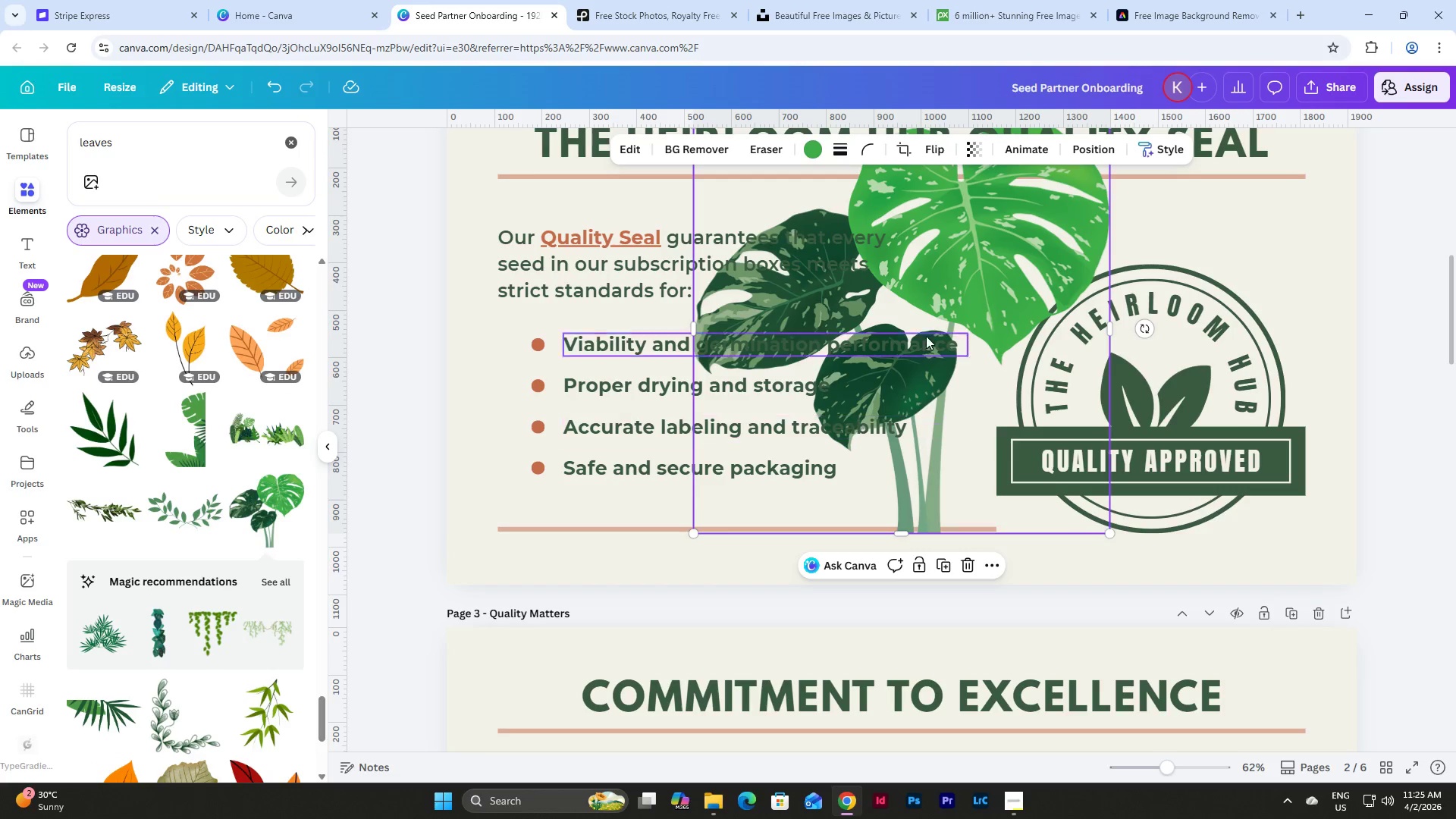 
left_click_drag(start_coordinate=[999, 279], to_coordinate=[998, 304])
 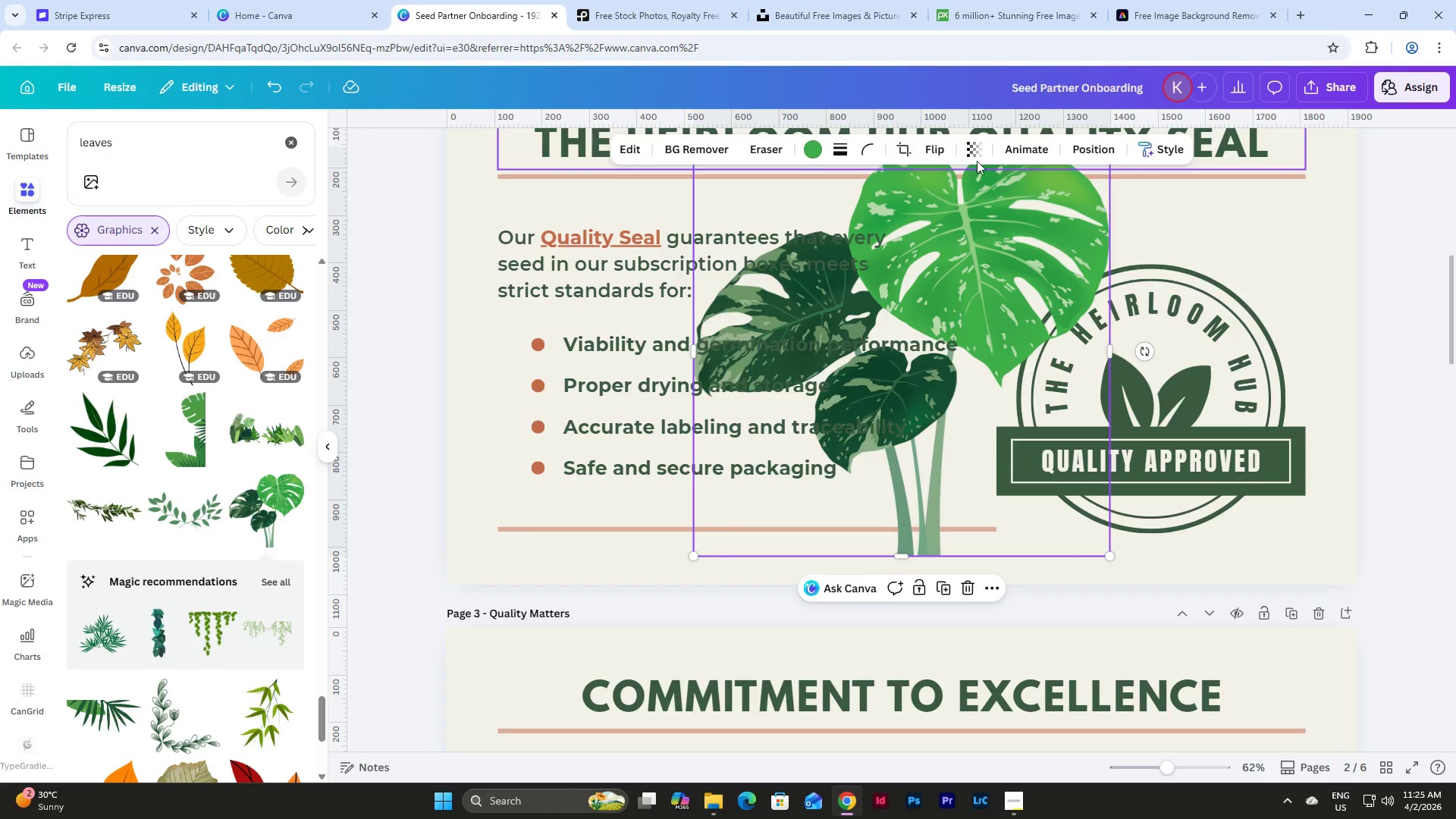 
left_click([977, 143])
 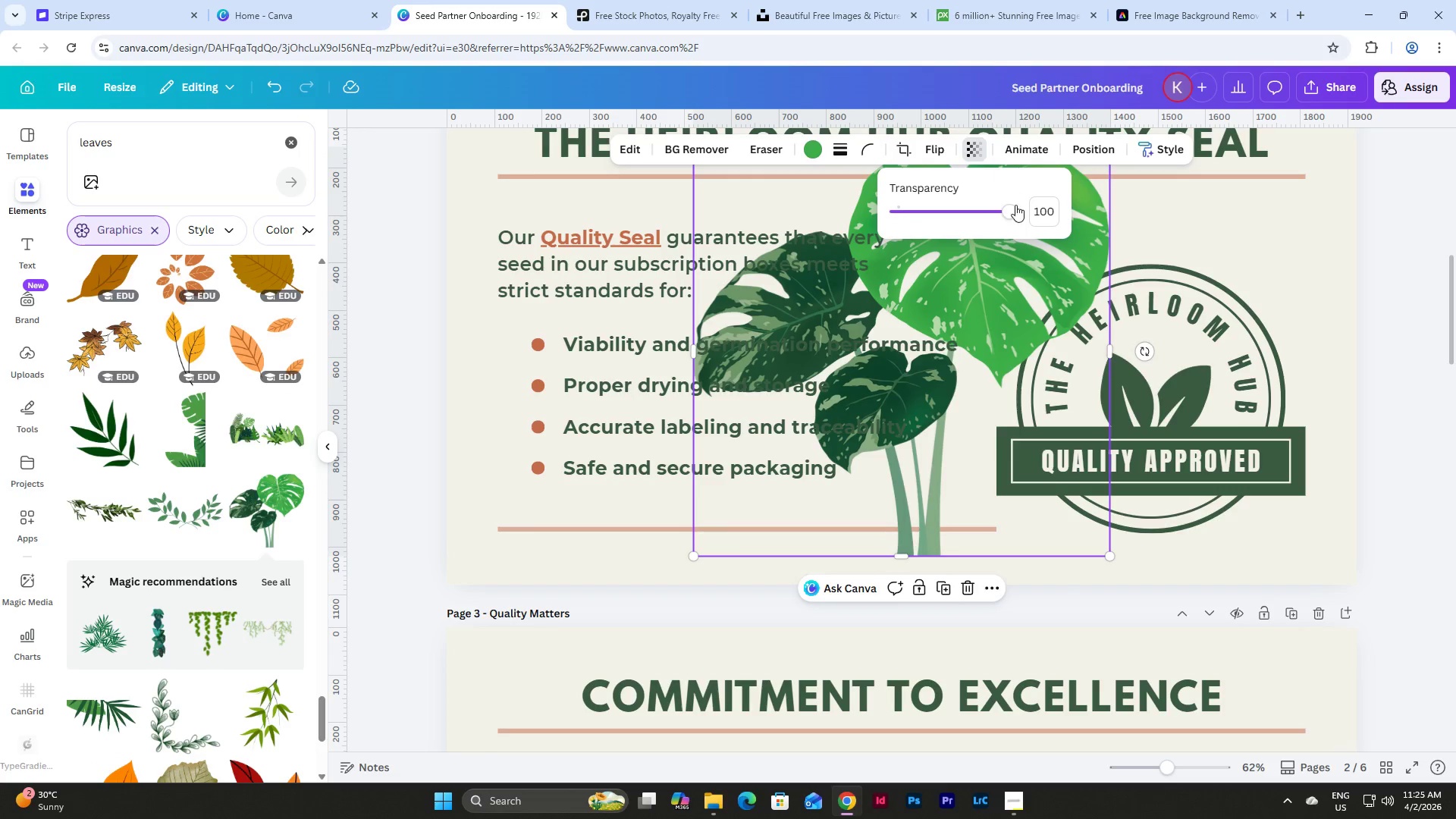 
left_click_drag(start_coordinate=[1012, 209], to_coordinate=[912, 214])
 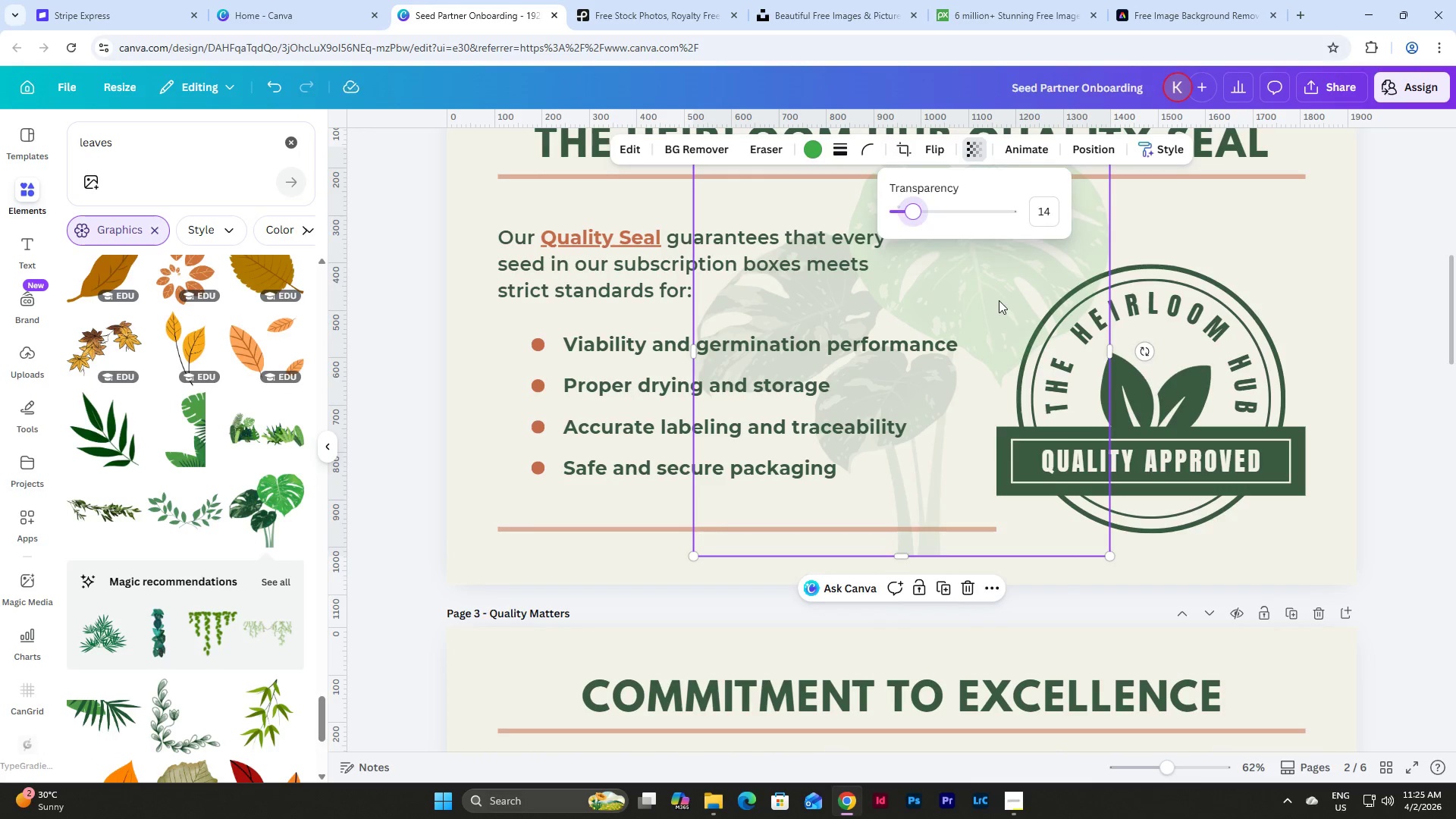 
left_click_drag(start_coordinate=[999, 300], to_coordinate=[743, 342])
 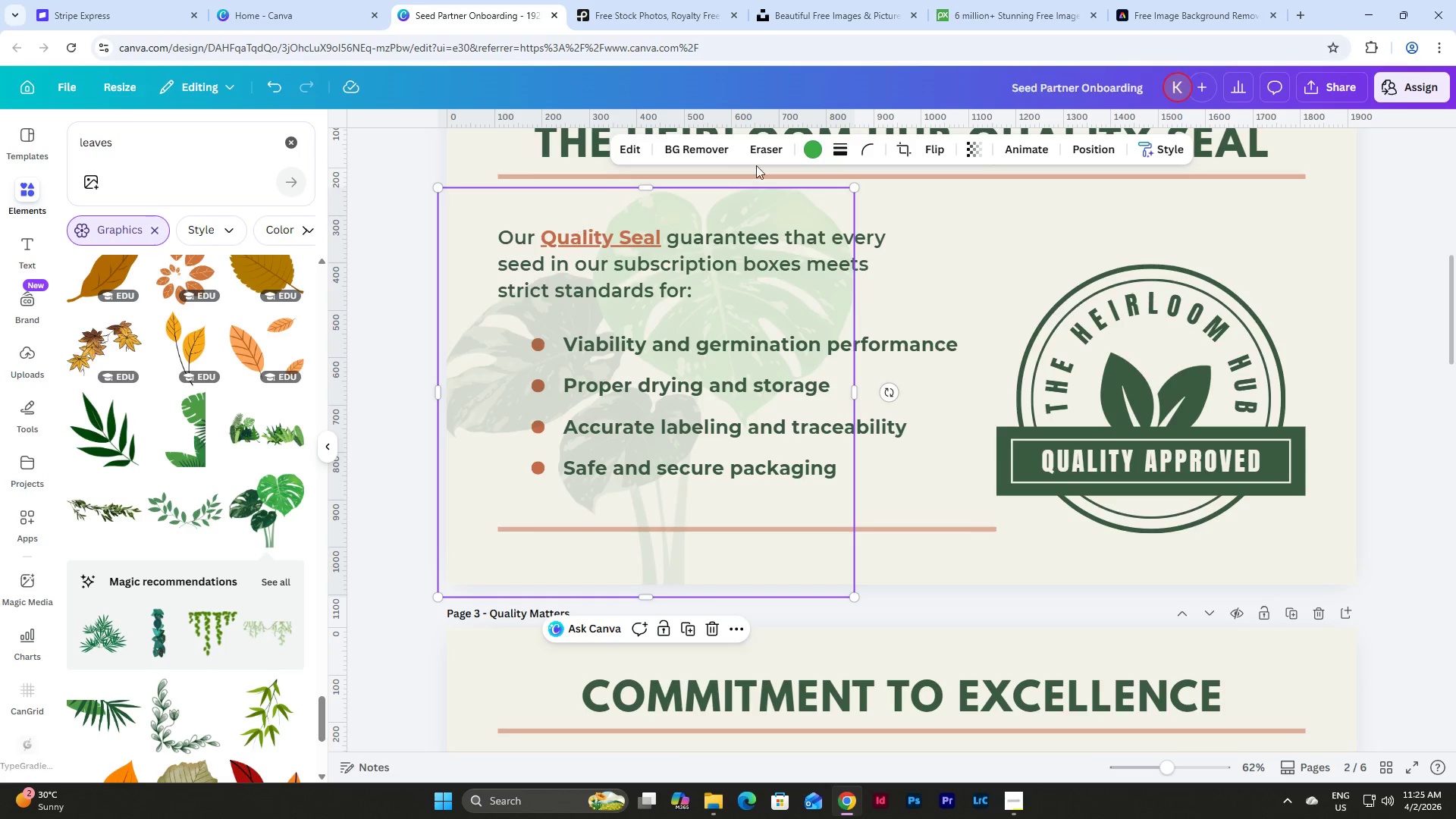 
left_click([807, 147])
 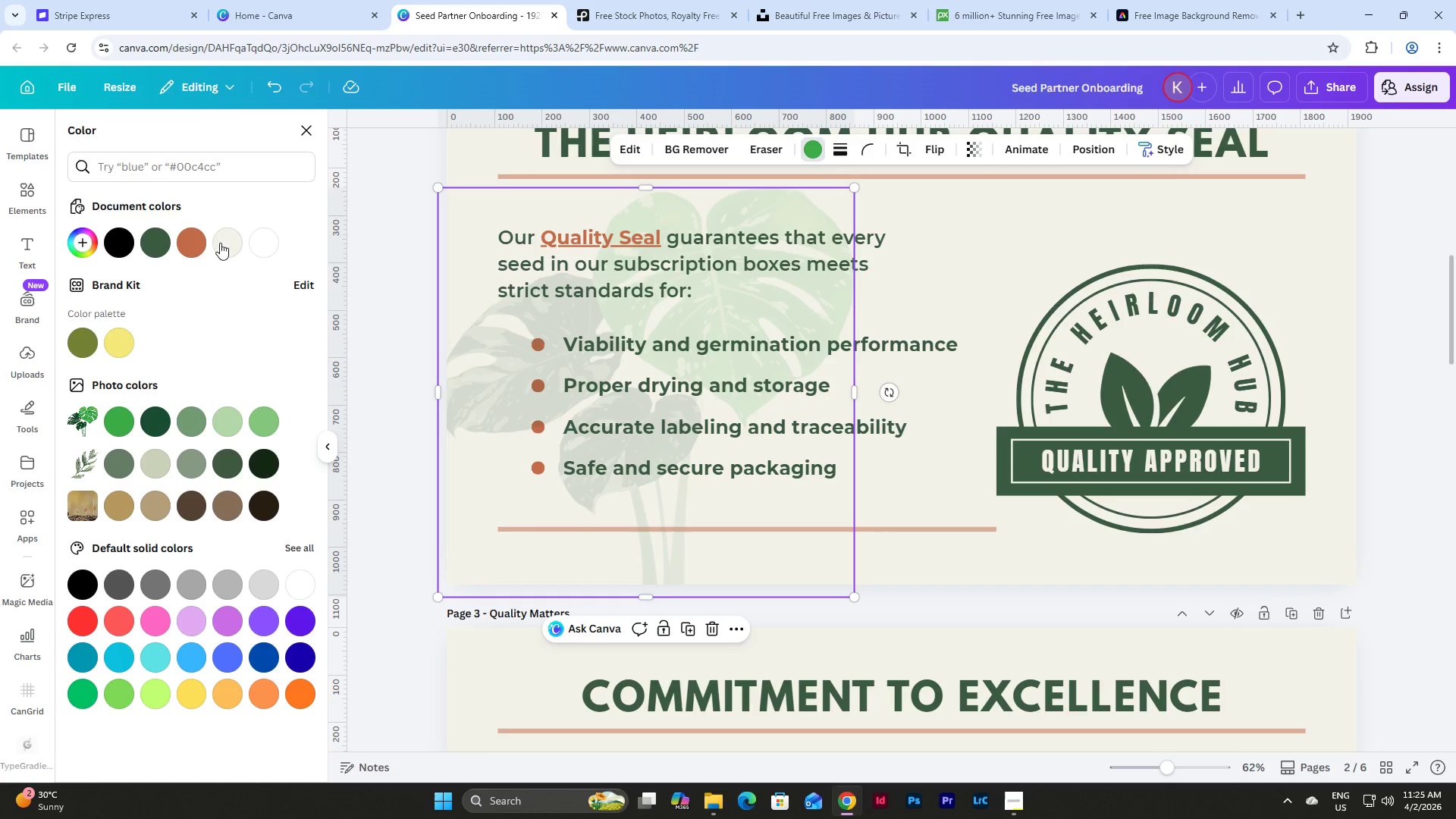 
left_click([151, 245])
 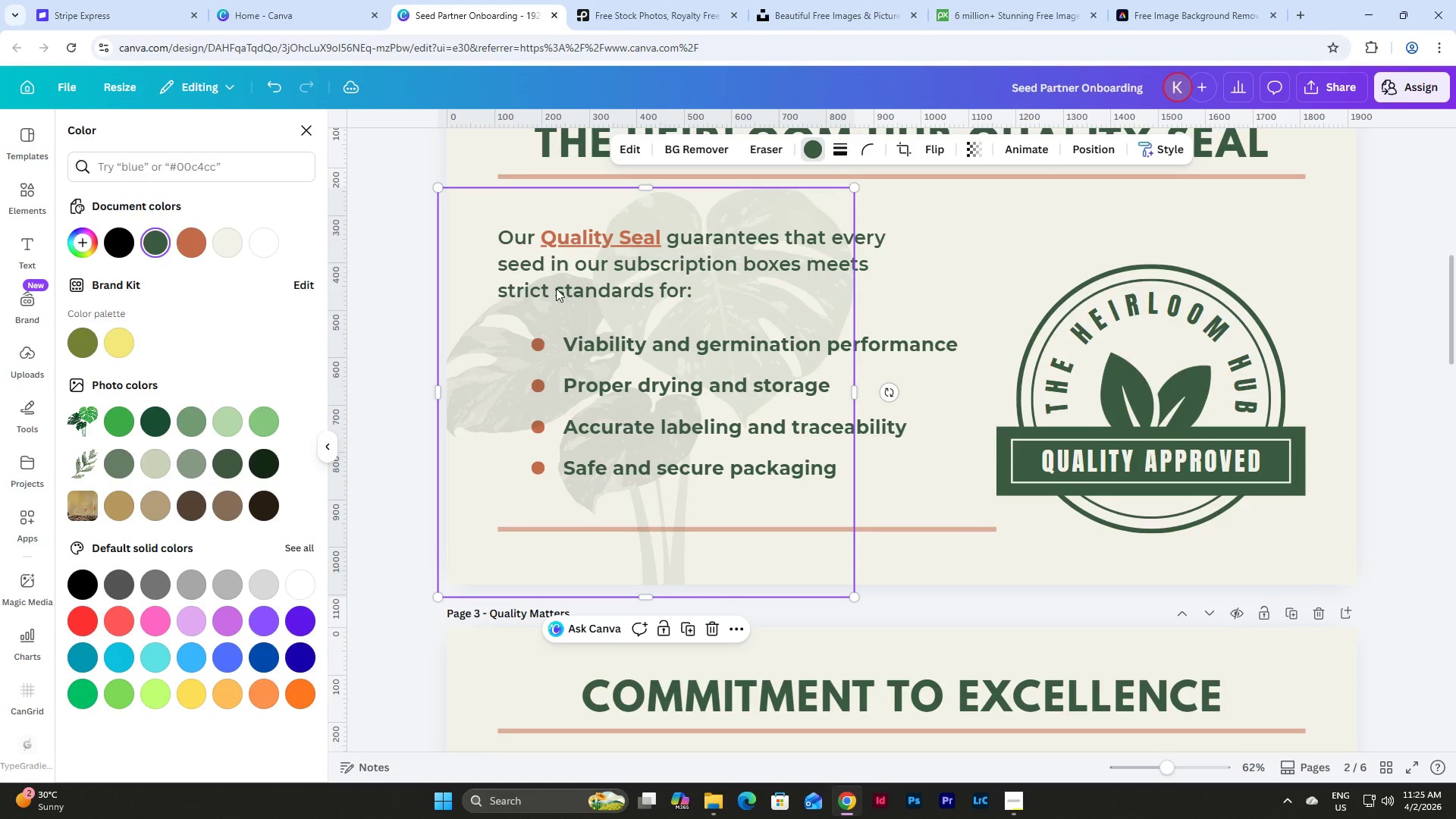 
left_click_drag(start_coordinate=[444, 190], to_coordinate=[672, 524])
 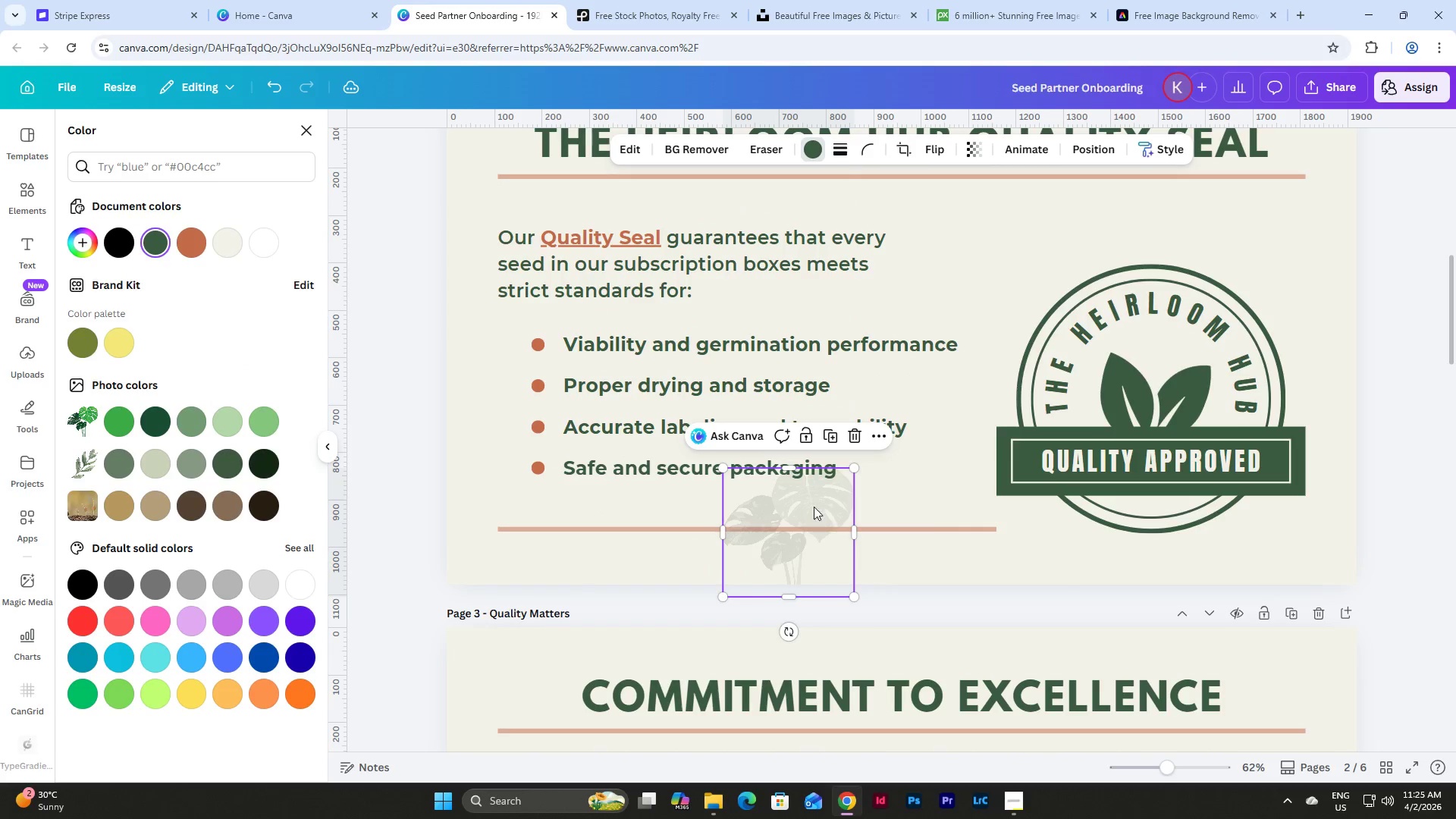 
left_click_drag(start_coordinate=[810, 504], to_coordinate=[956, 435])
 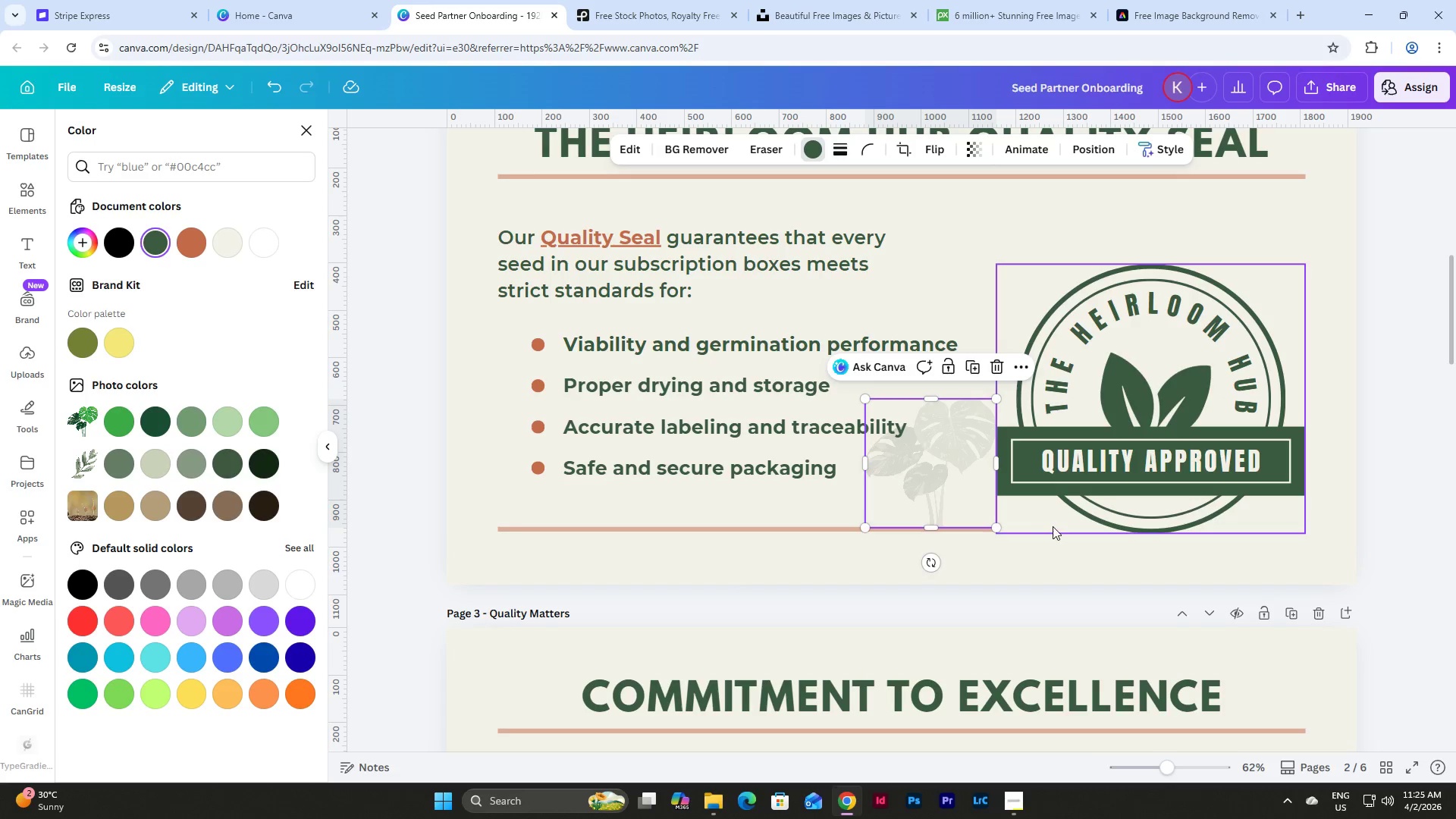 
left_click([1053, 526])
 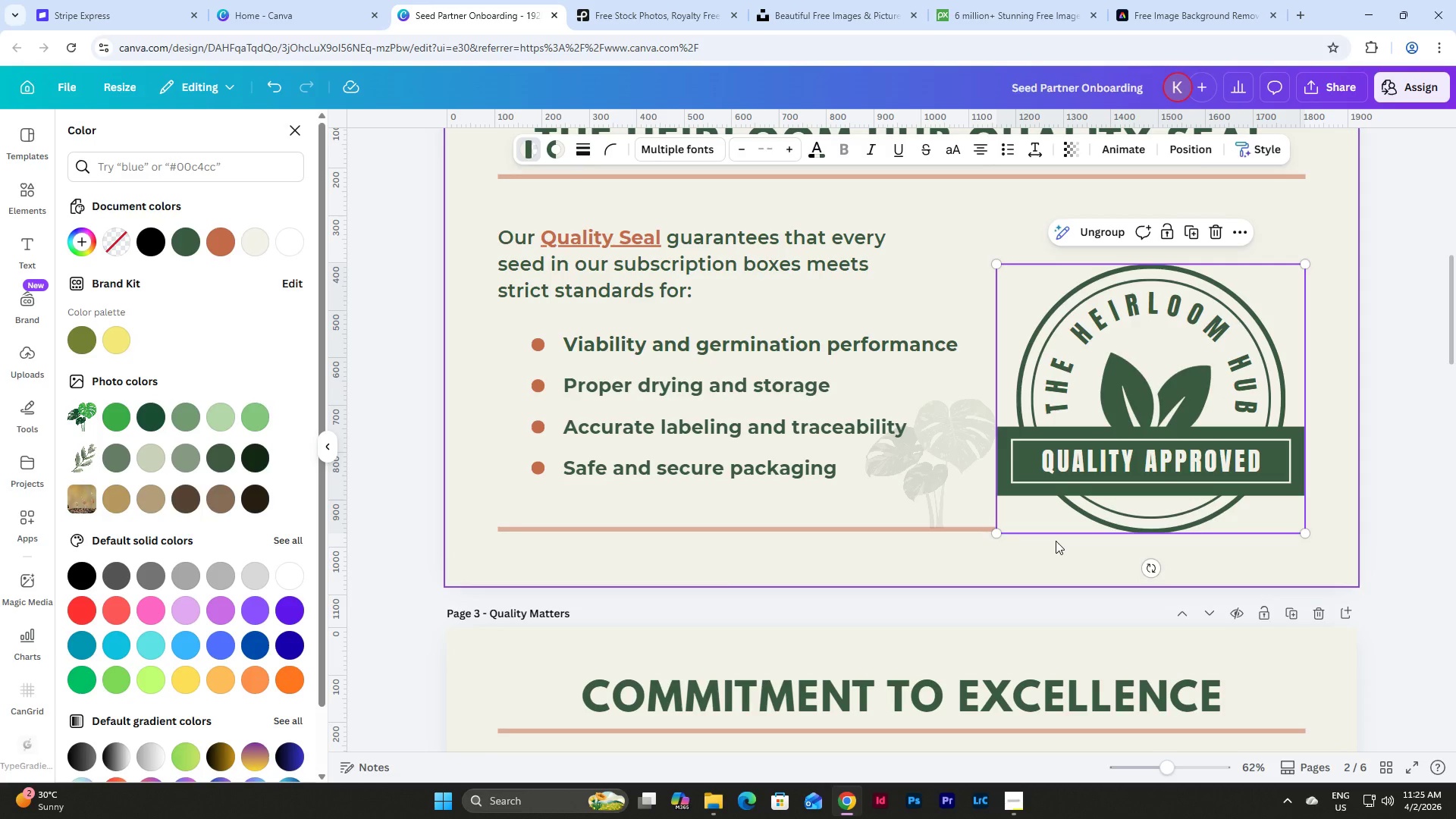 
left_click([1056, 541])
 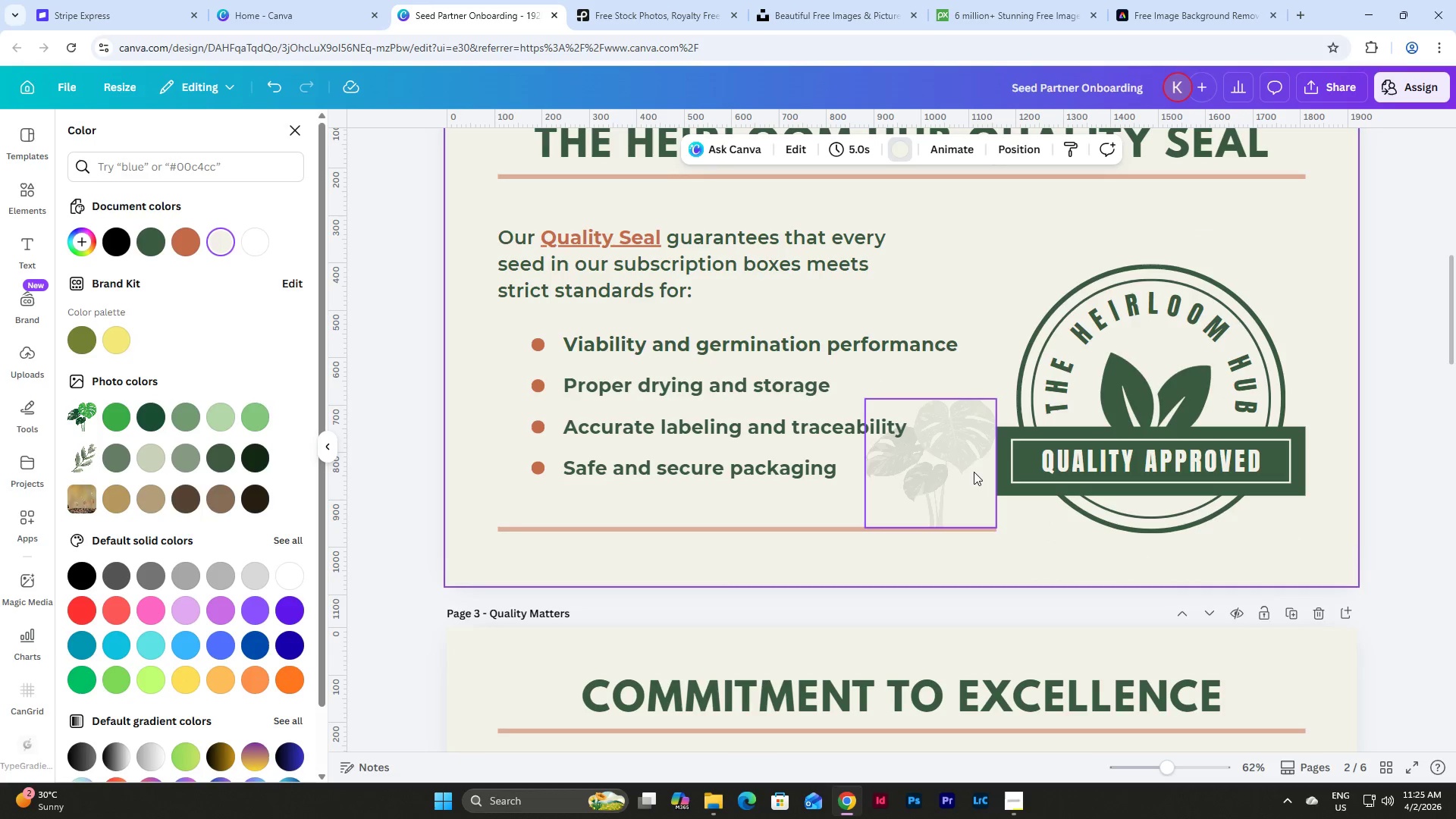 
left_click([969, 465])
 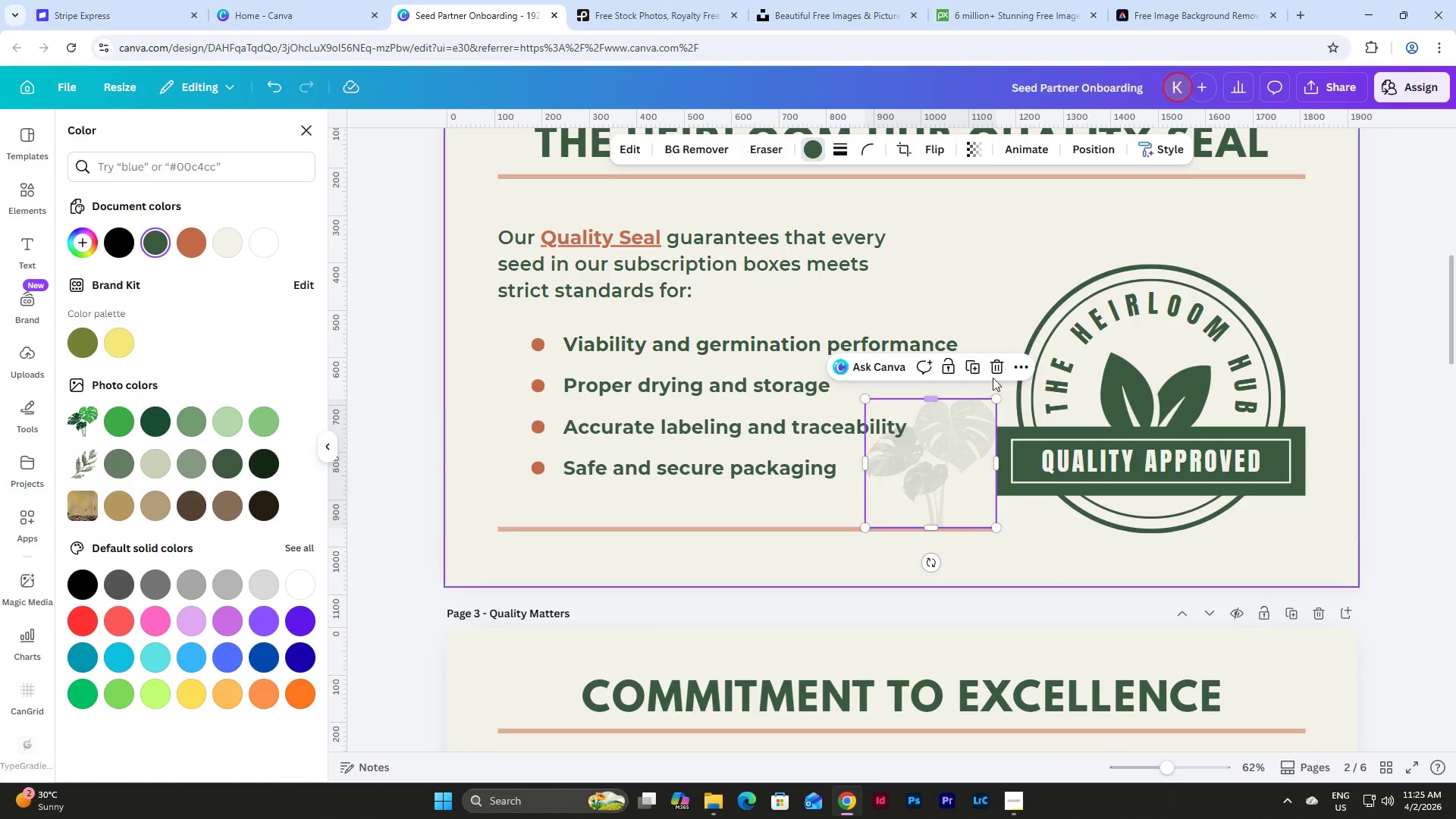 
left_click([999, 369])
 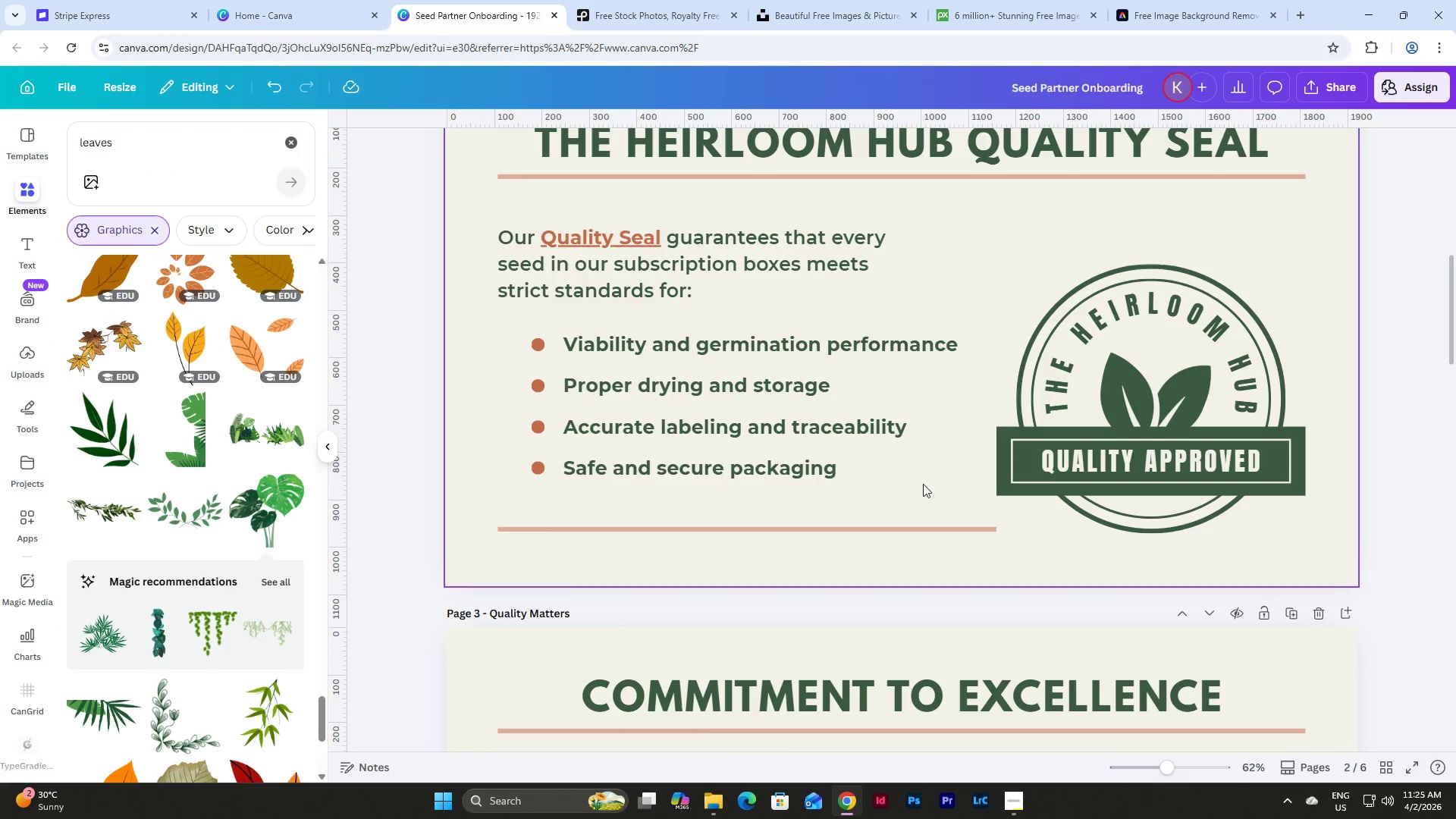 
scroll: coordinate [1025, 519], scroll_direction: down, amount: 14.0
 